 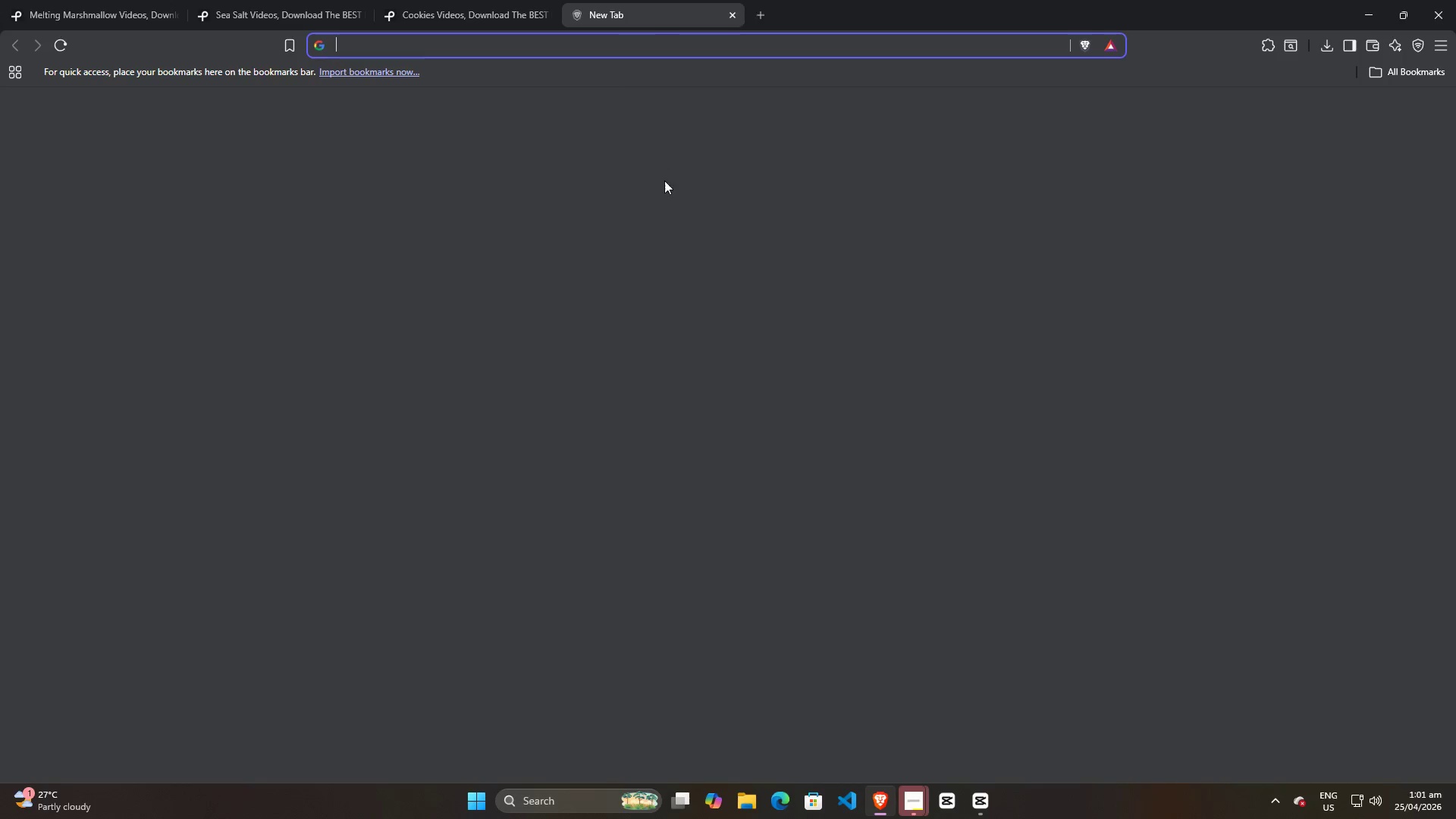 
type(google)
 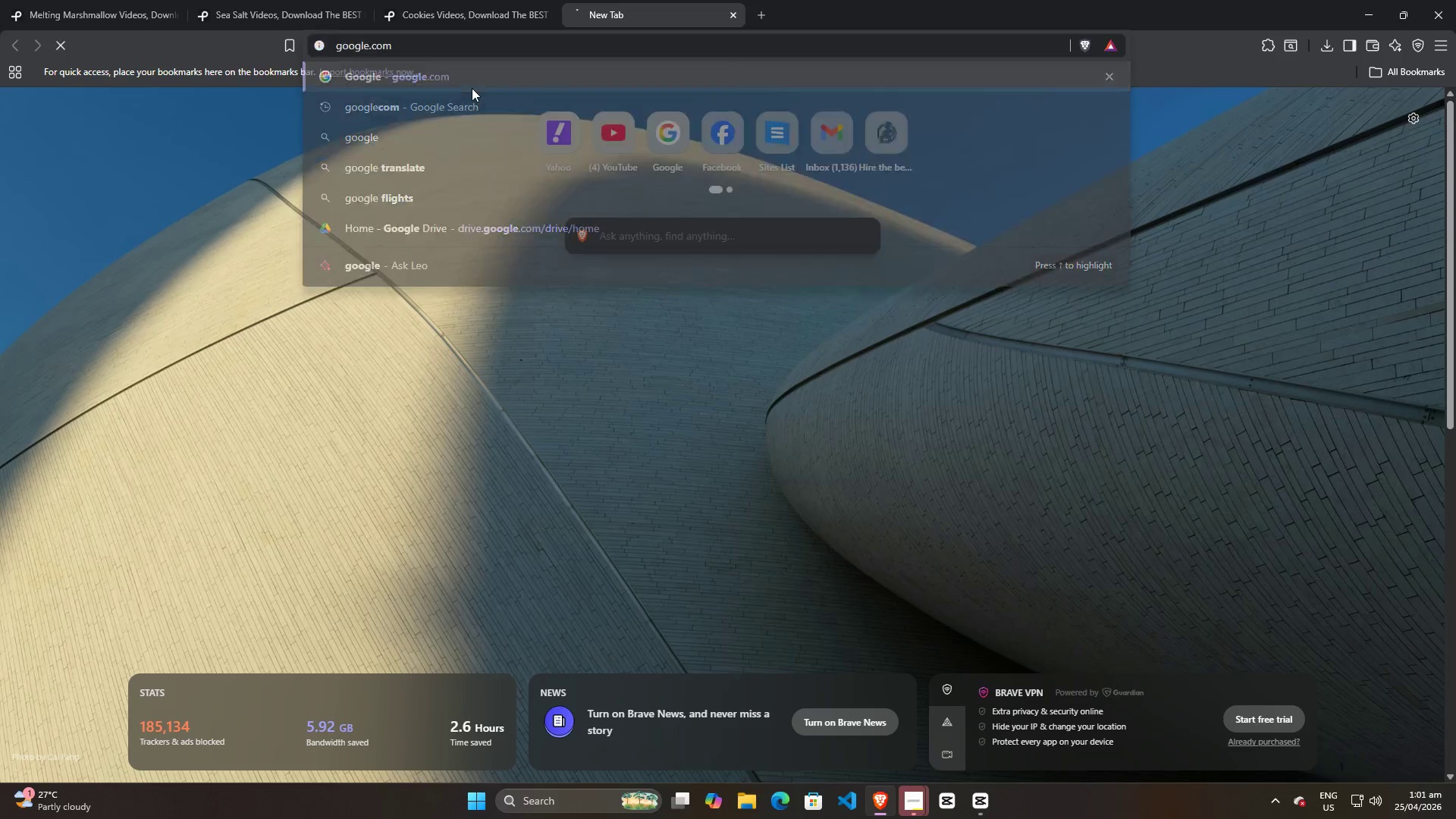 
key(Enter)
 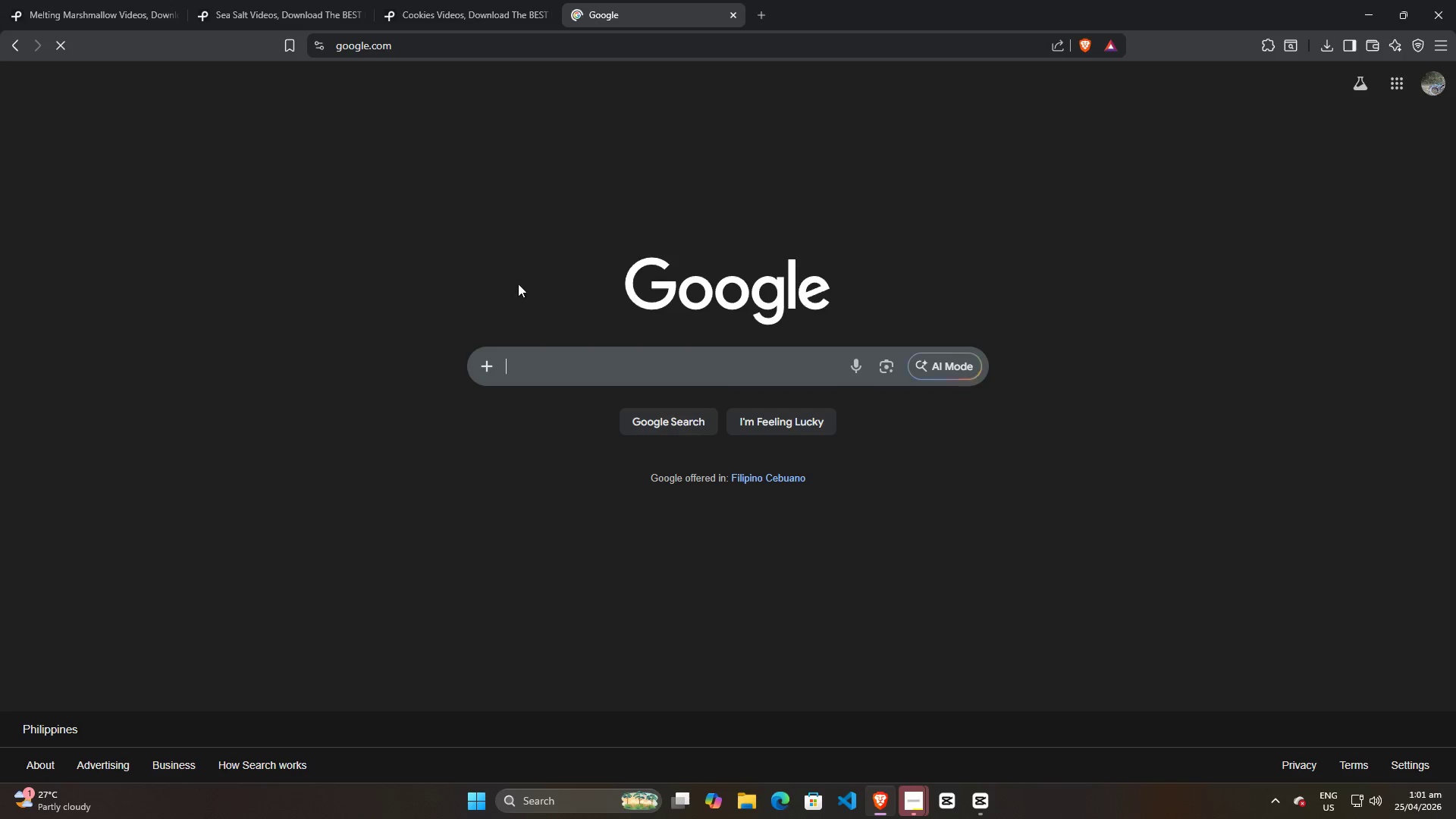 
key(Control+ControlLeft)
 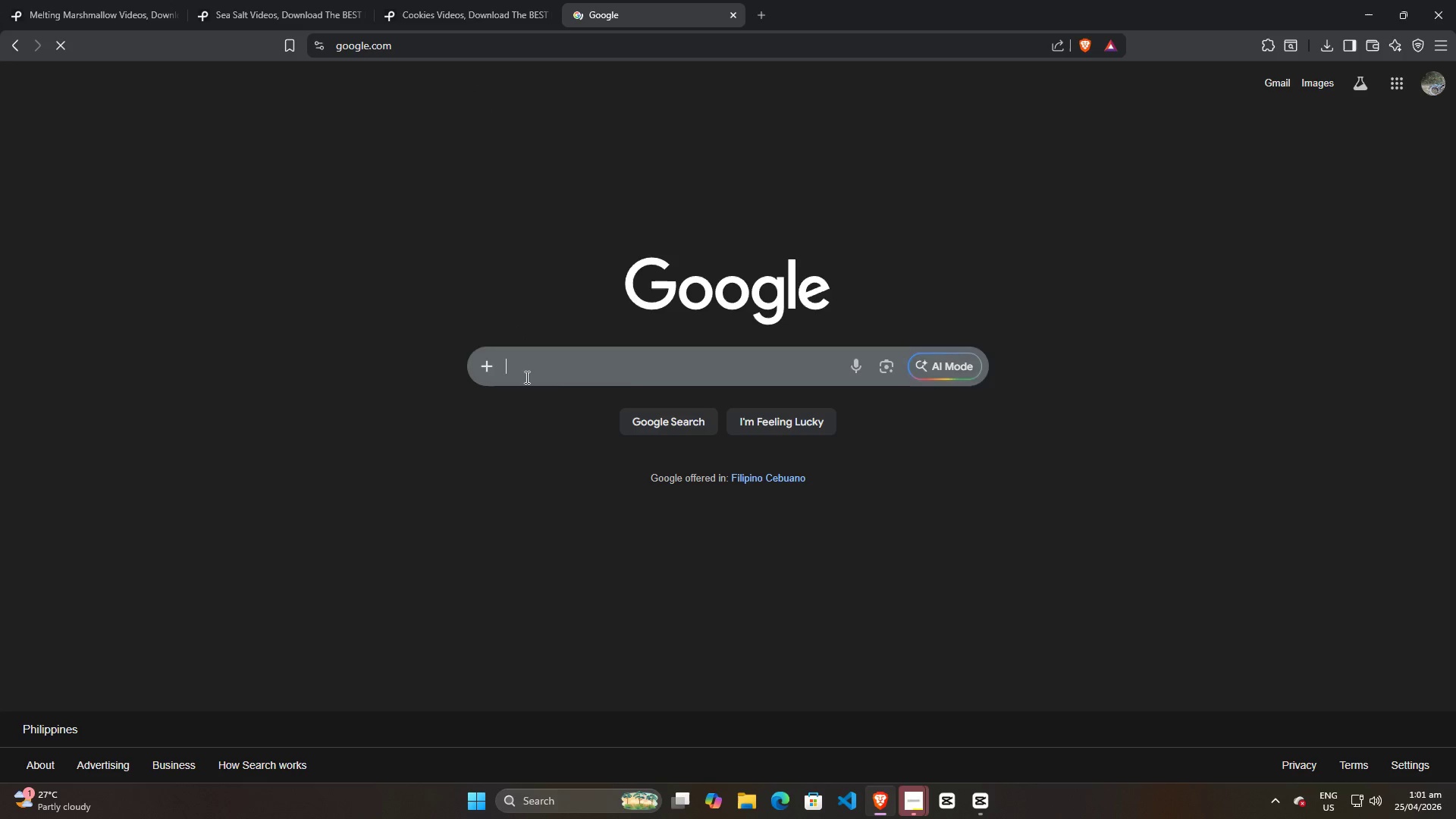 
key(Control+V)
 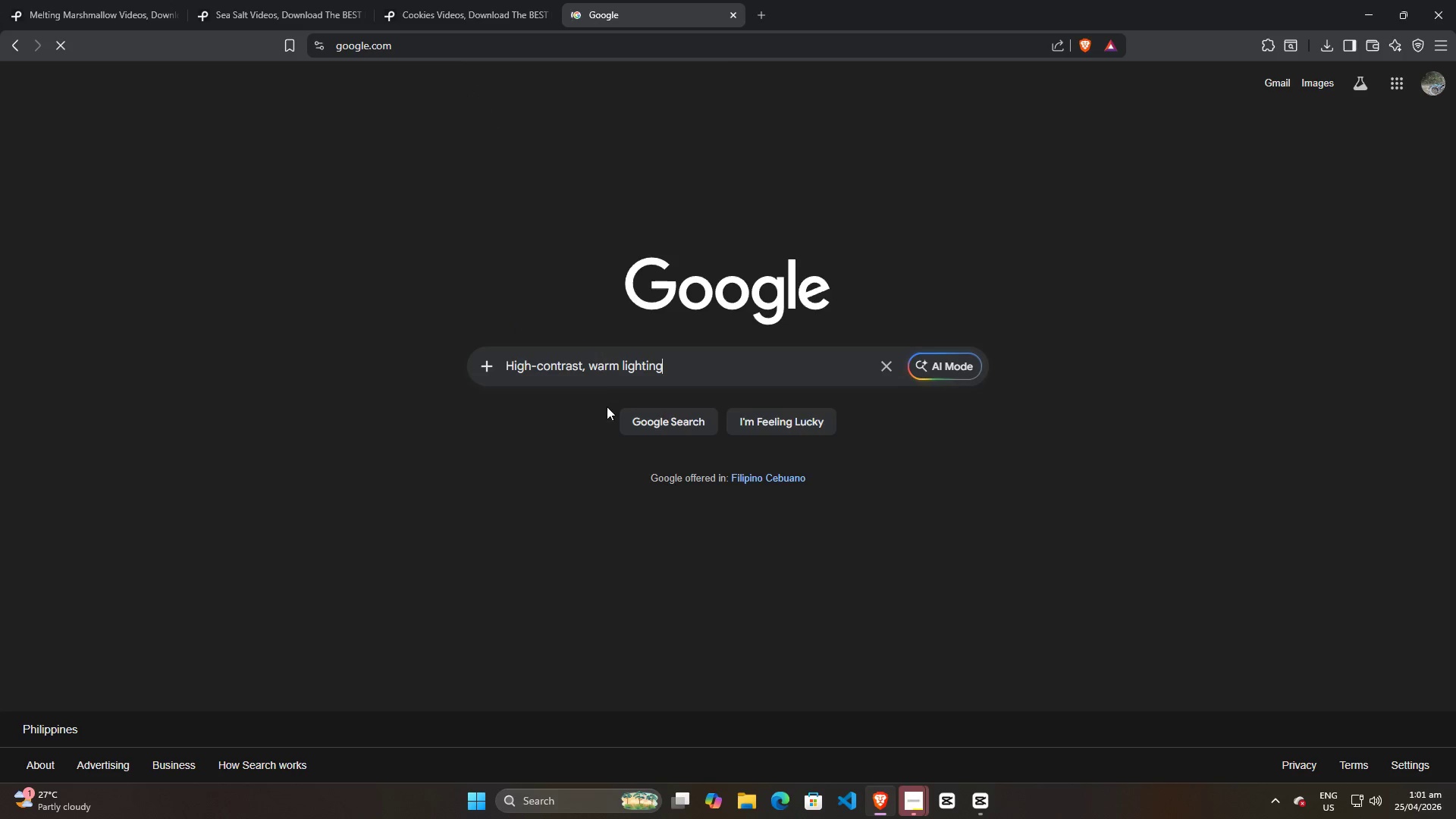 
type( cap)
key(Backspace)
key(Backspace)
type(olor grade capcut)
 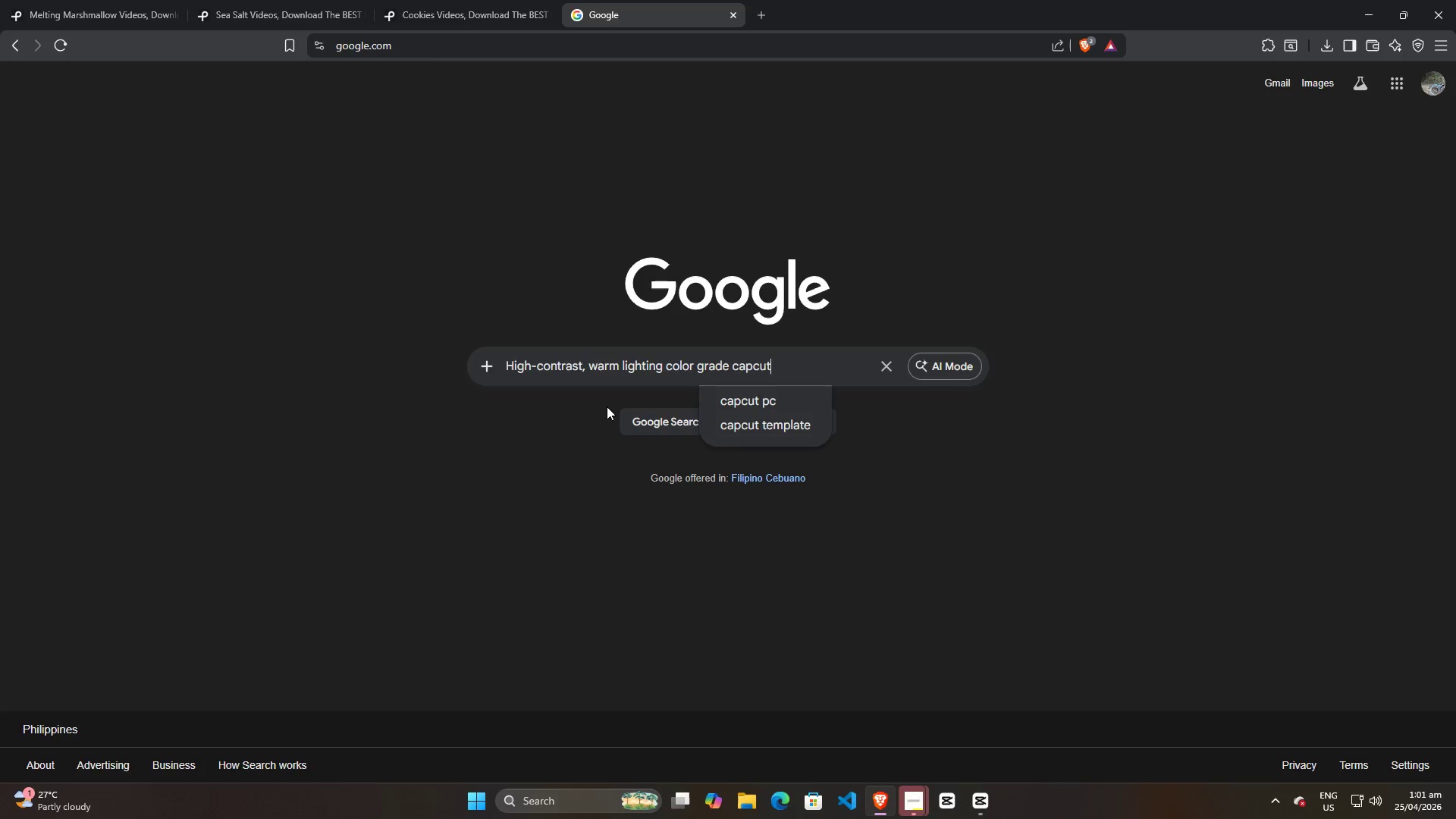 
key(Enter)
 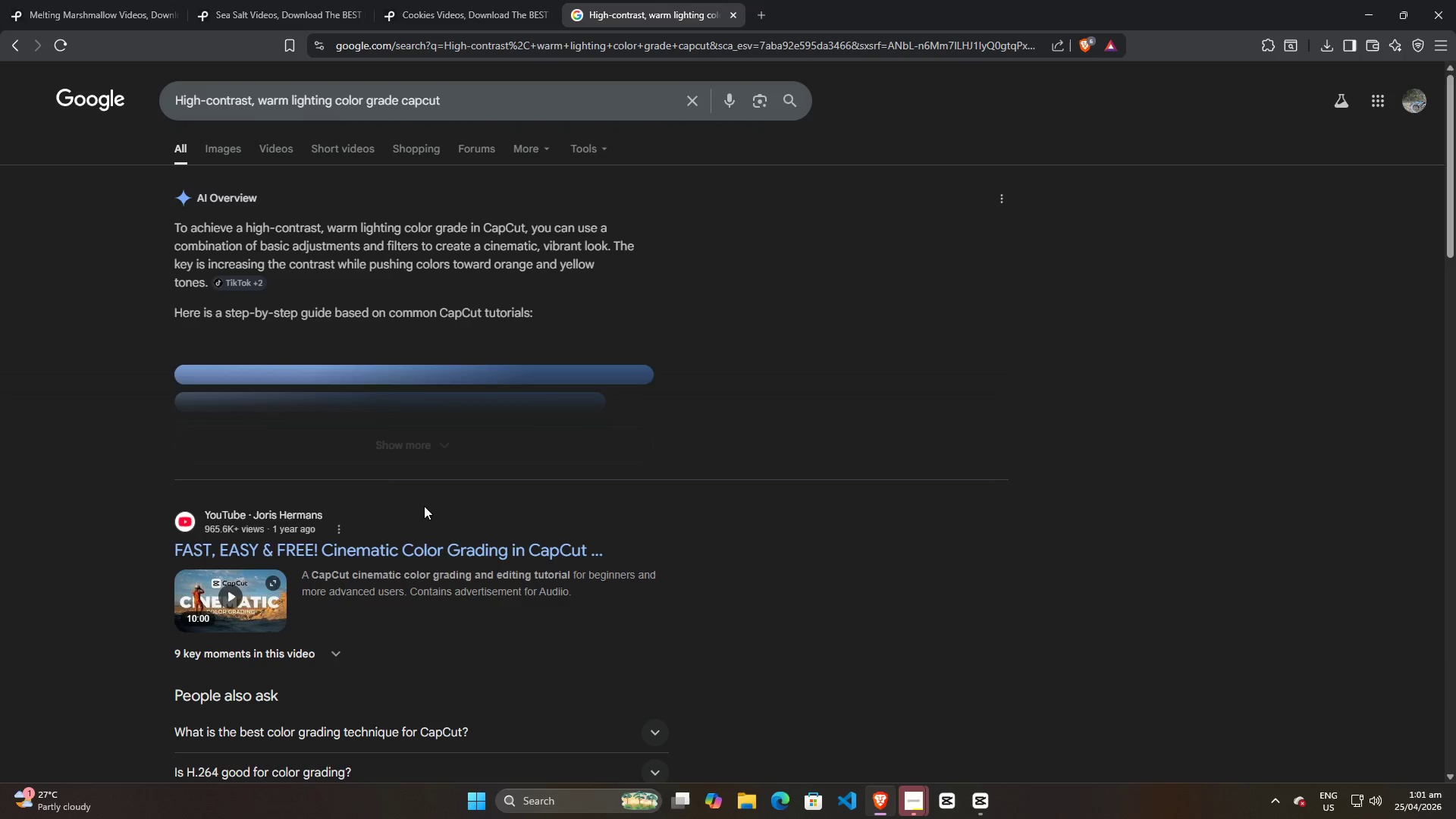 
left_click([366, 459])
 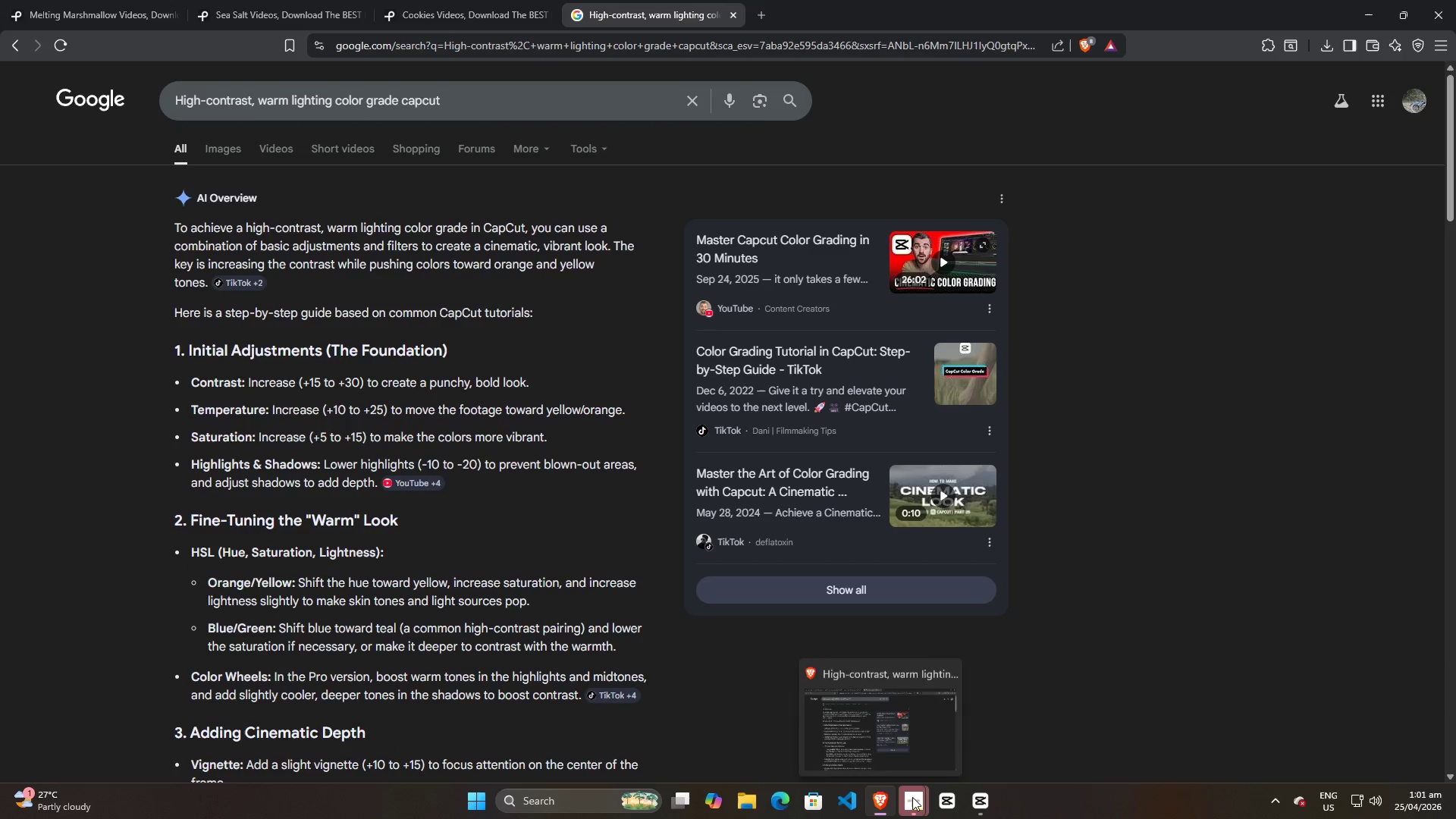 
left_click([981, 797])
 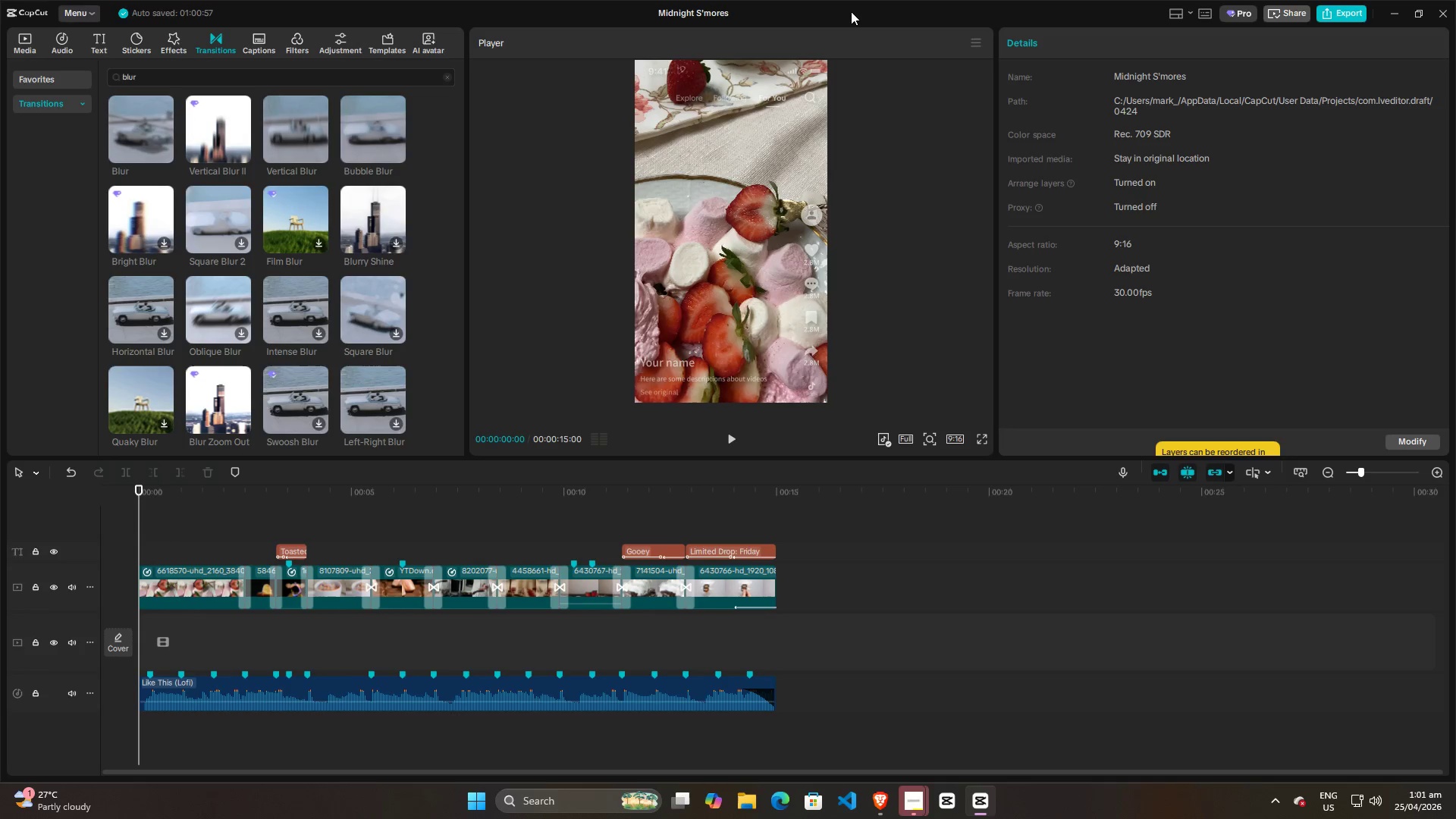 
left_click_drag(start_coordinate=[853, 11], to_coordinate=[927, 230])
 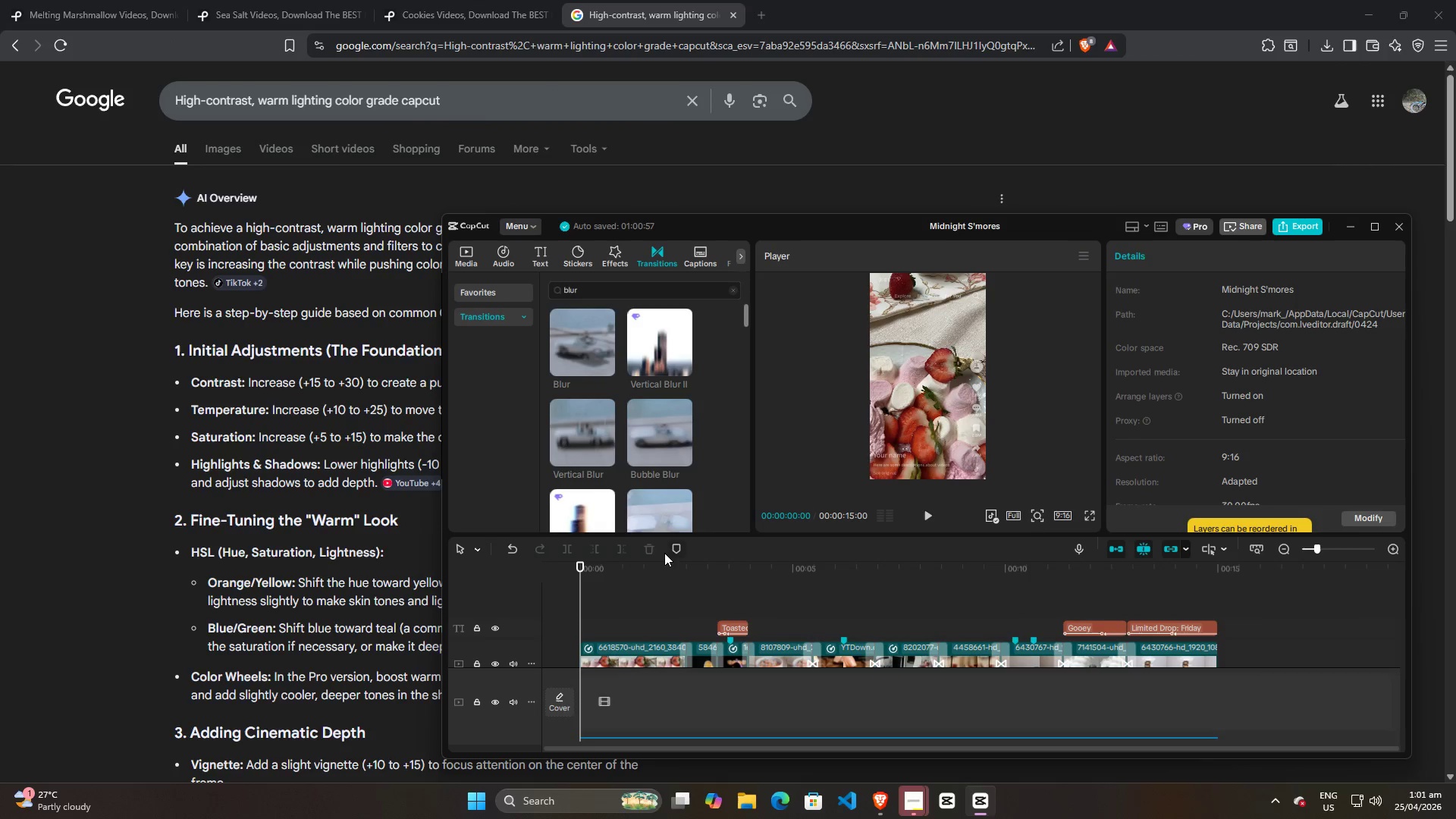 
scroll: coordinate [653, 564], scroll_direction: down, amount: 4.0
 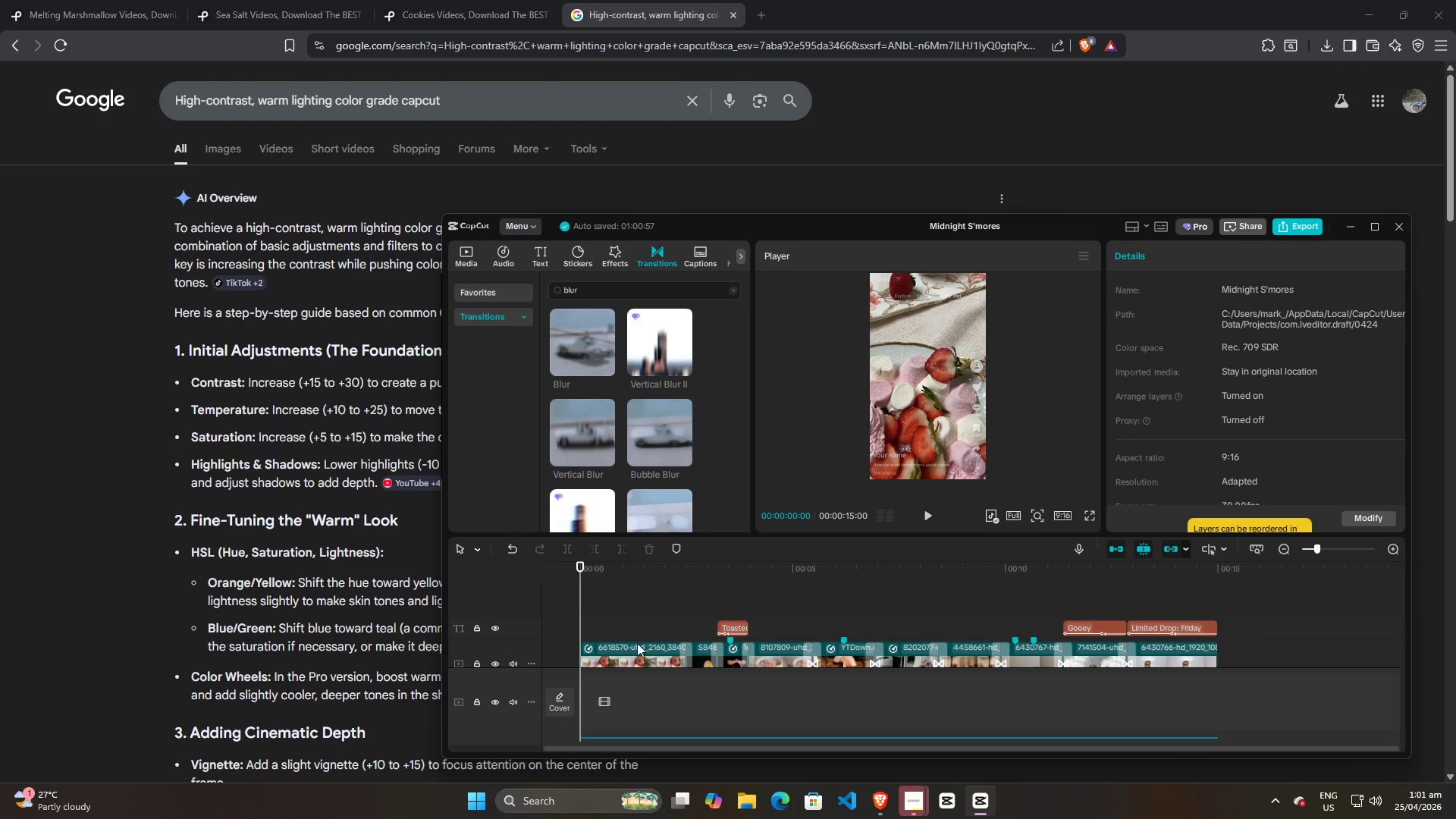 
left_click([629, 648])
 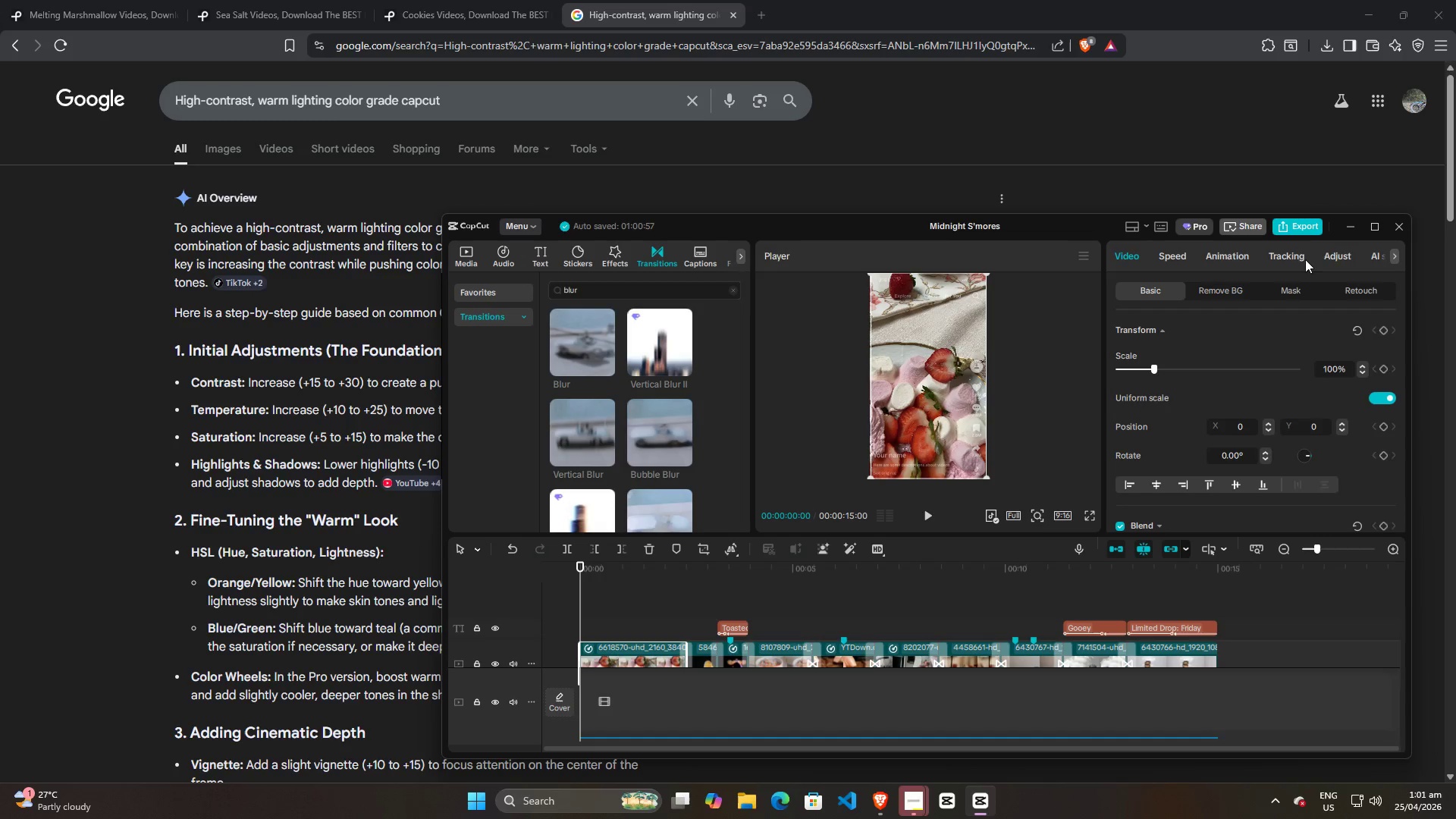 
left_click([1338, 256])
 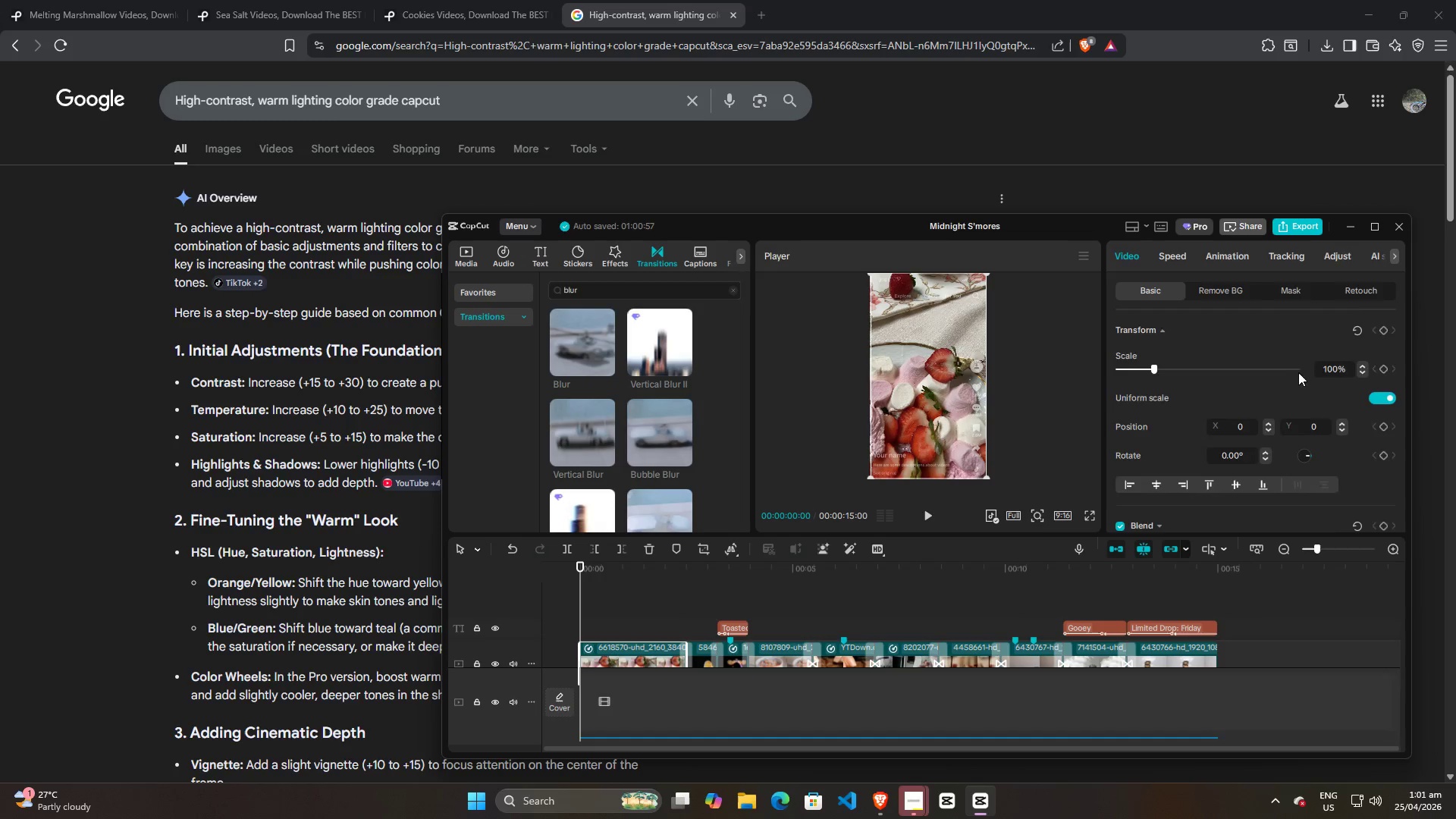 
scroll: coordinate [1279, 365], scroll_direction: down, amount: 13.0
 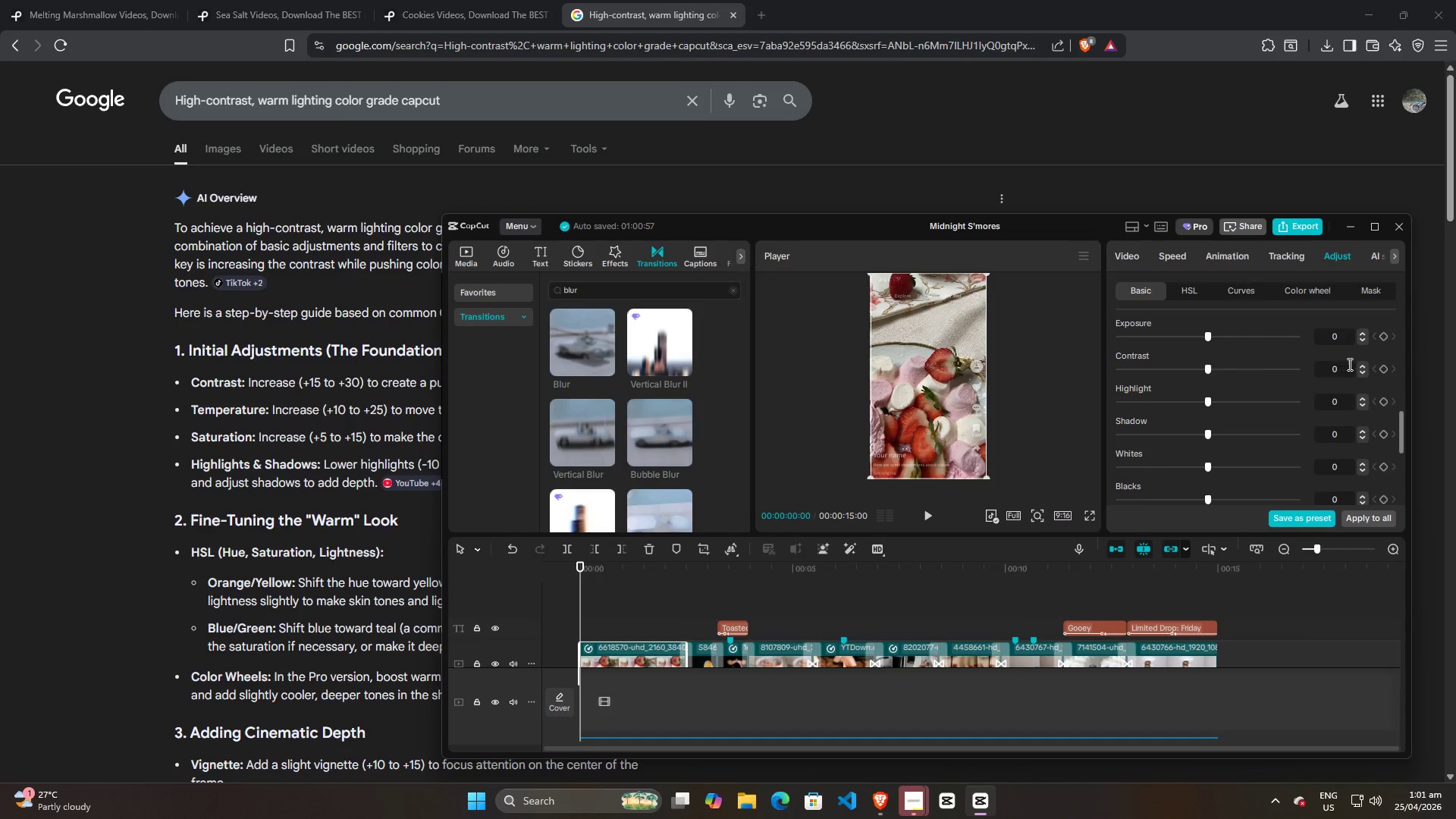 
left_click([1344, 367])
 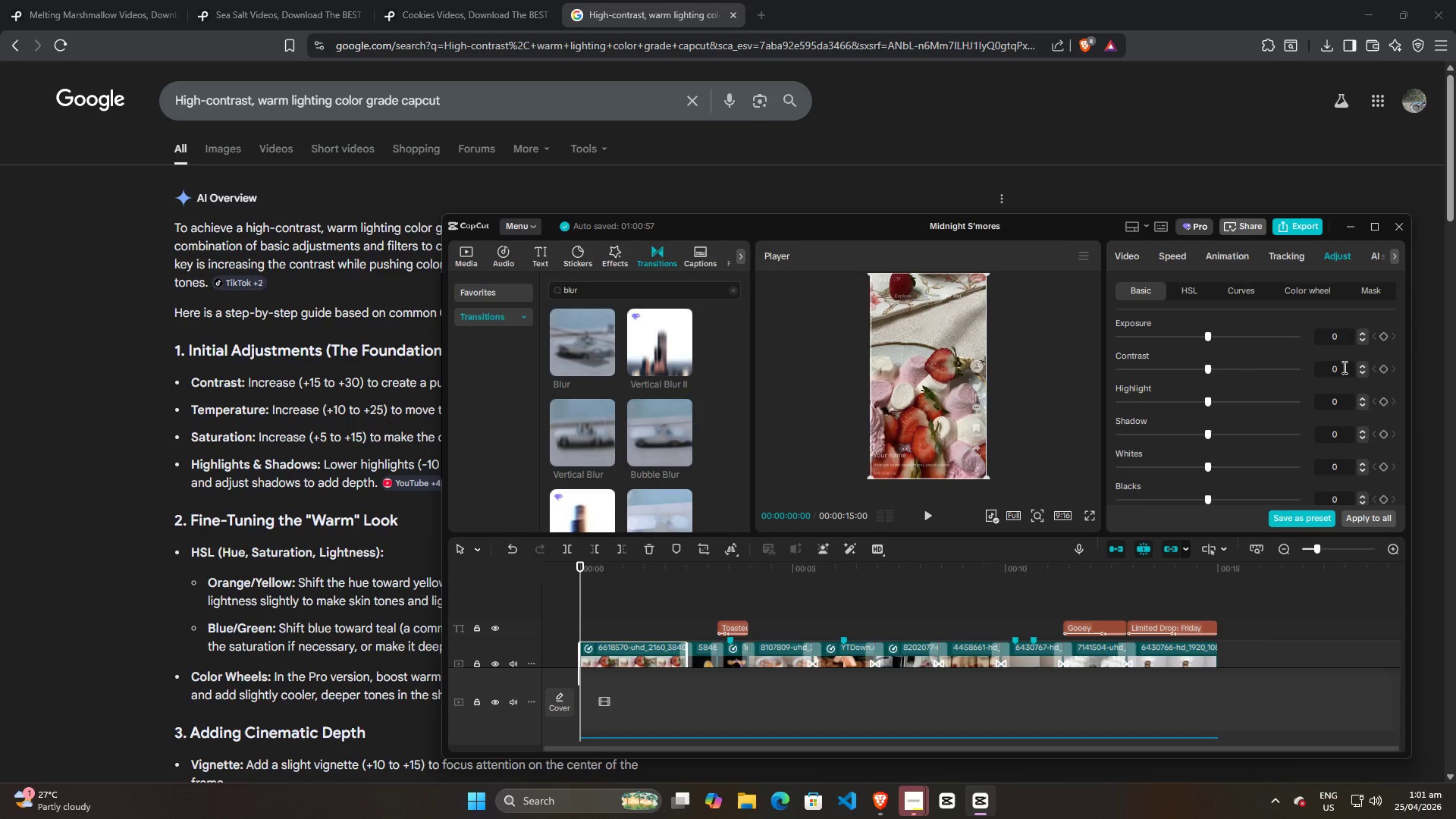 
scroll: coordinate [1343, 367], scroll_direction: up, amount: 30.0
 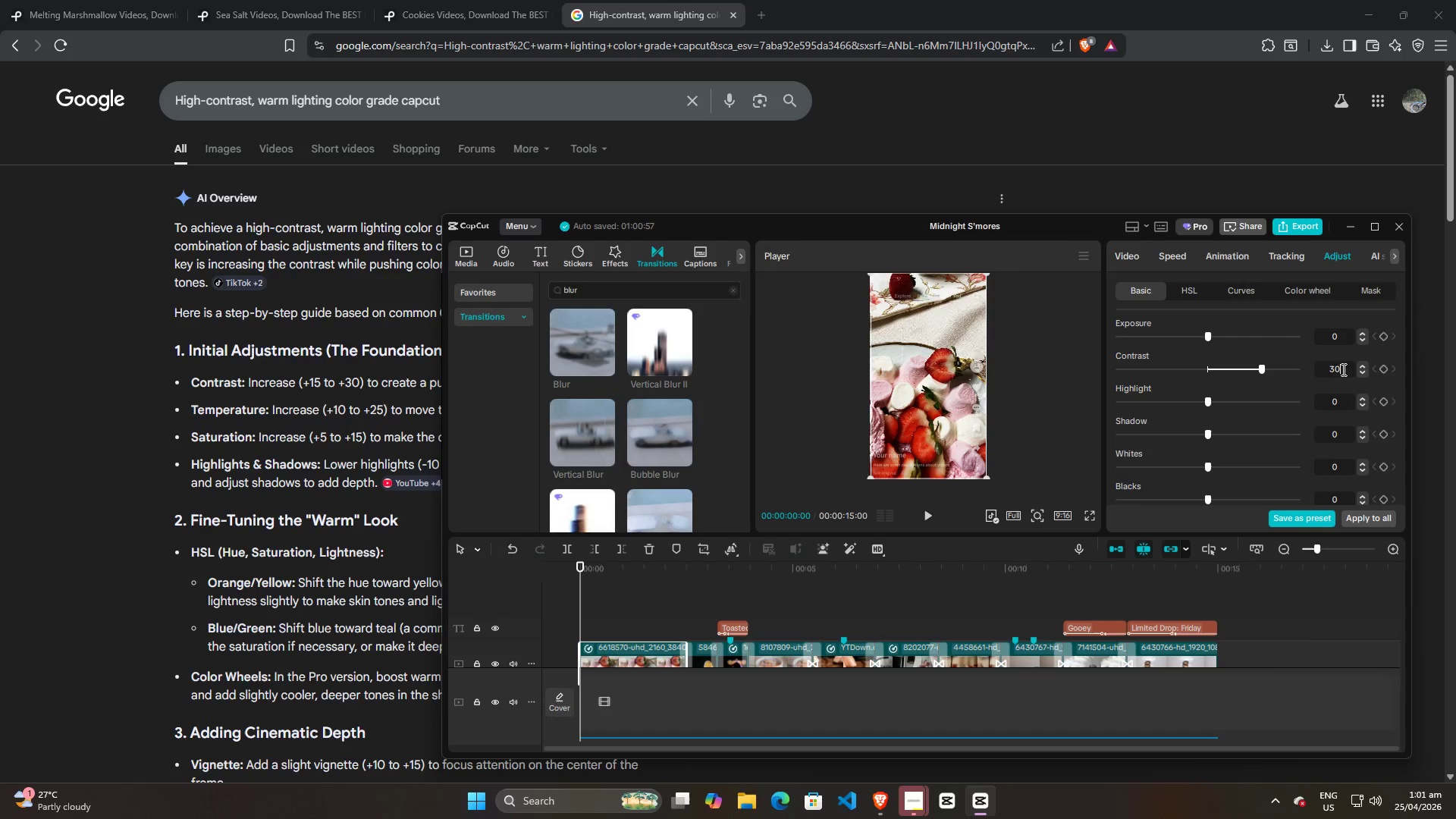 
left_click([1282, 346])
 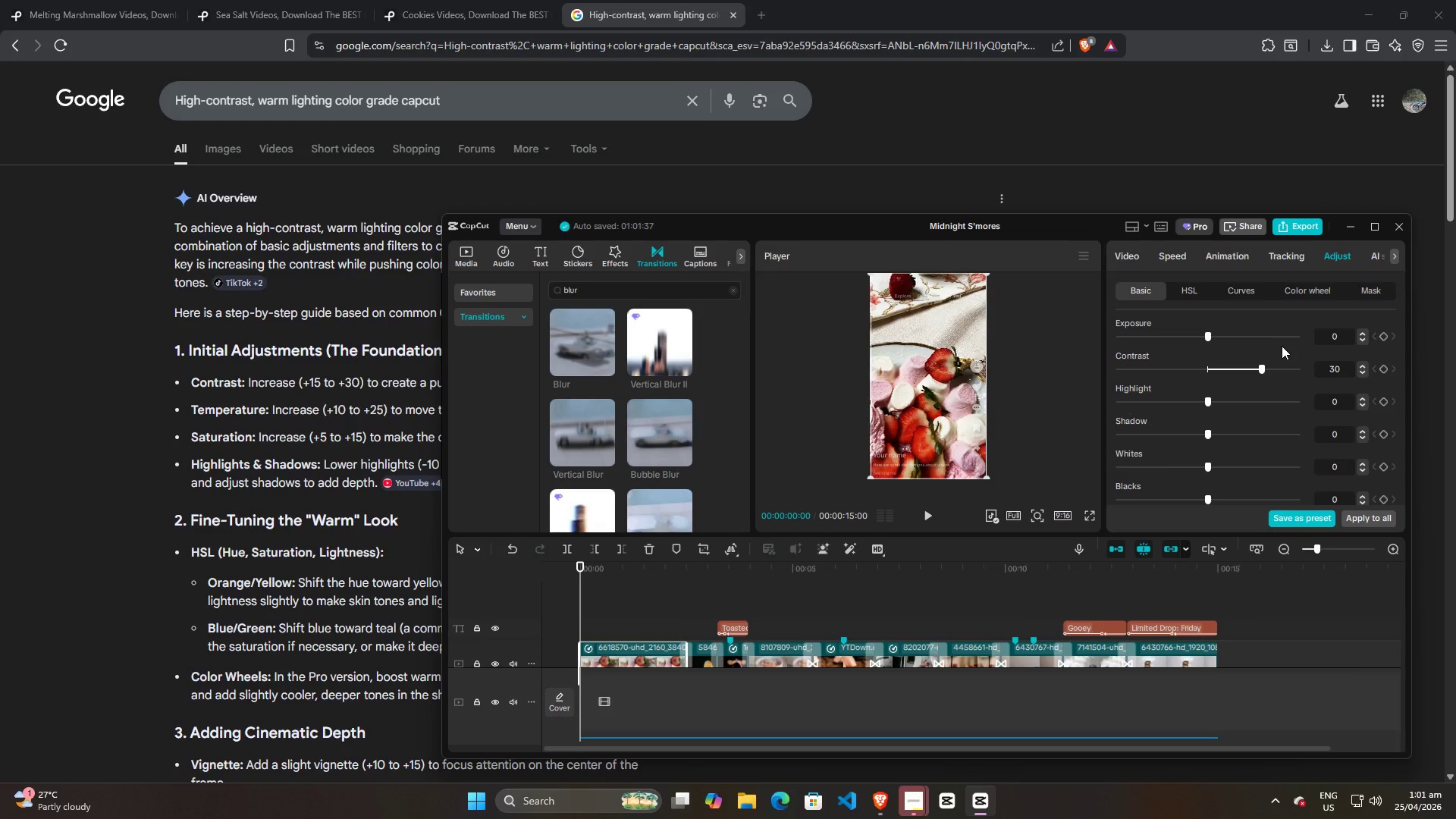 
scroll: coordinate [1301, 340], scroll_direction: up, amount: 5.0
 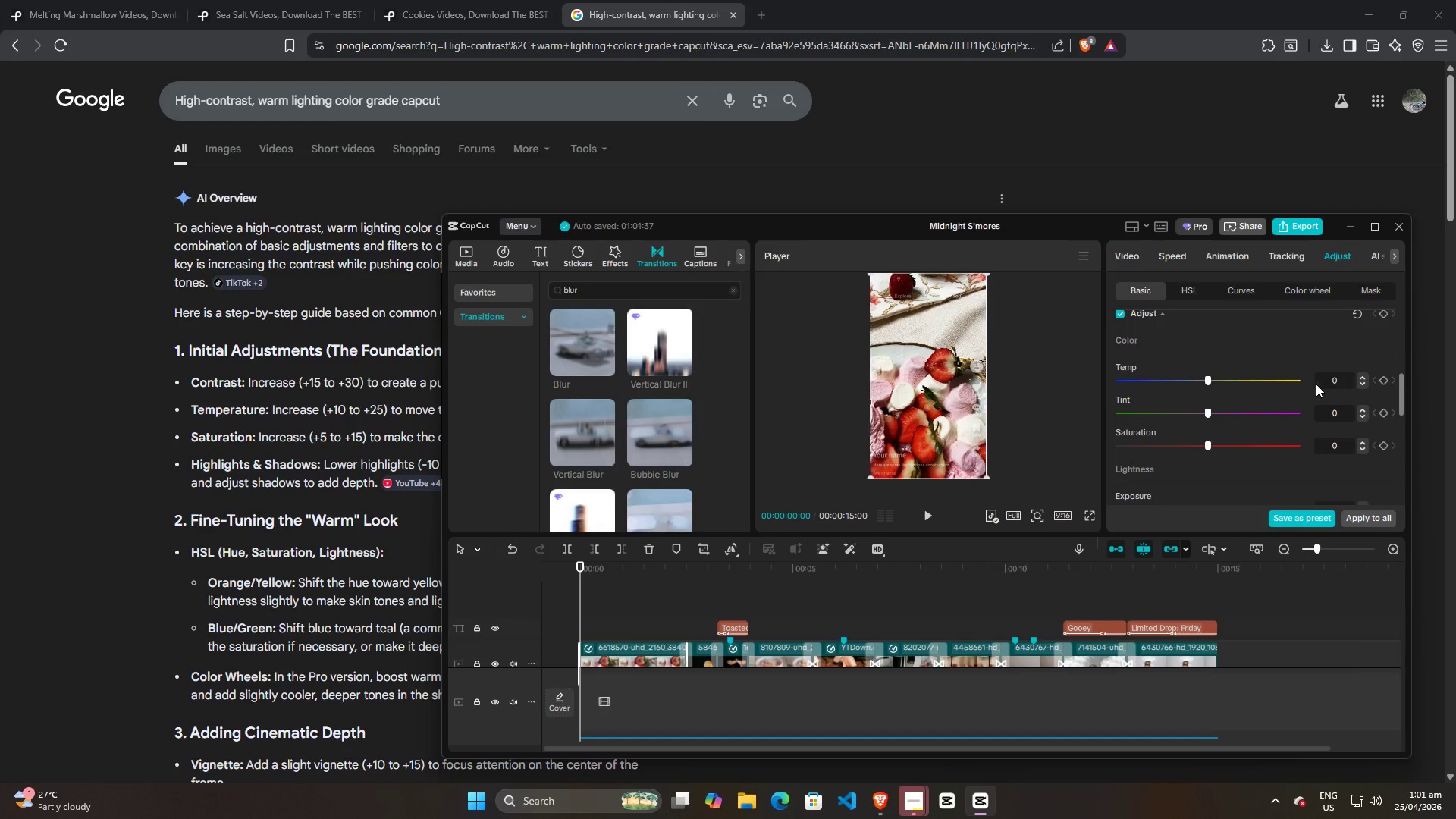 
left_click([1325, 384])
 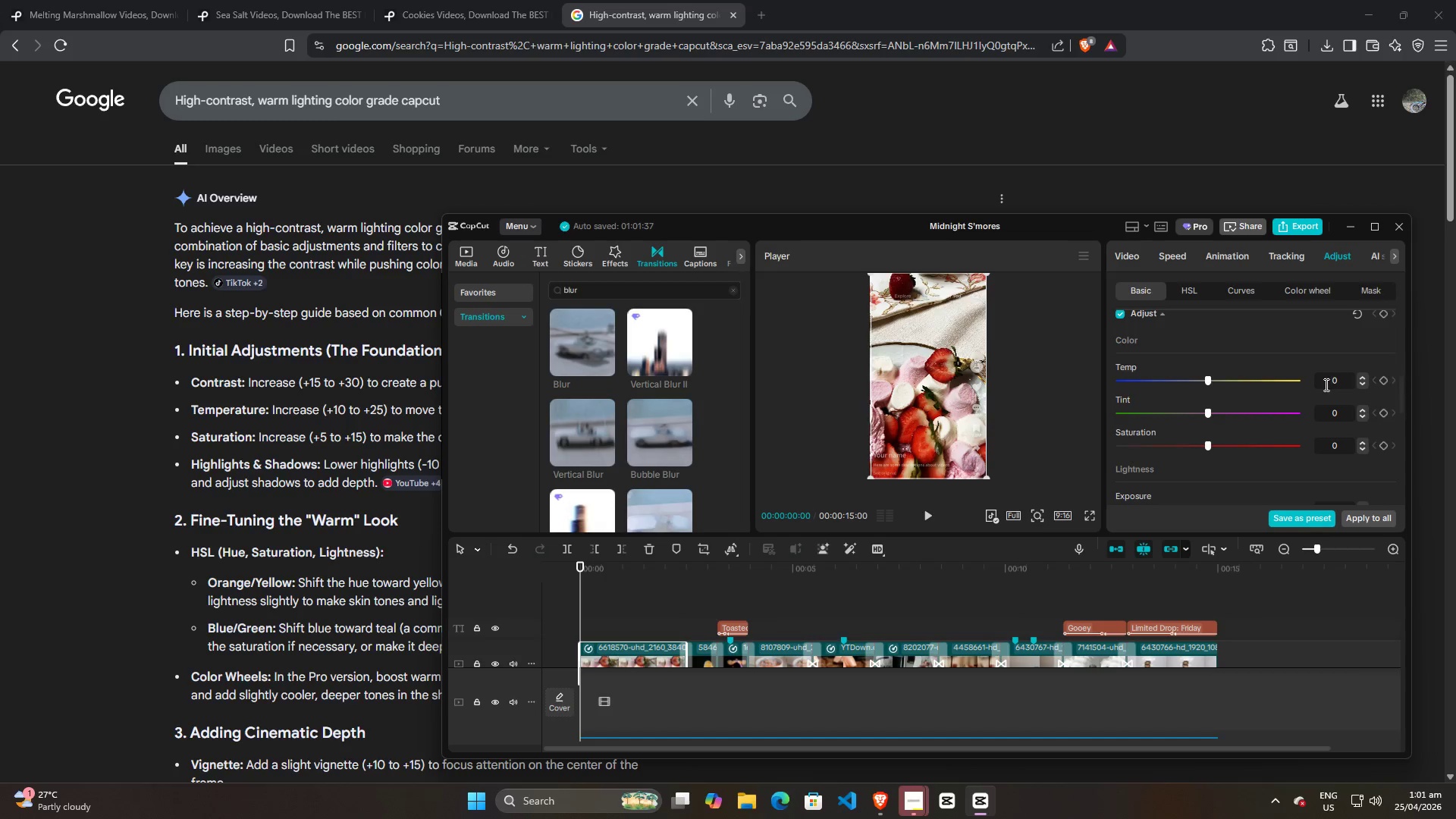 
scroll: coordinate [1325, 384], scroll_direction: up, amount: 20.0
 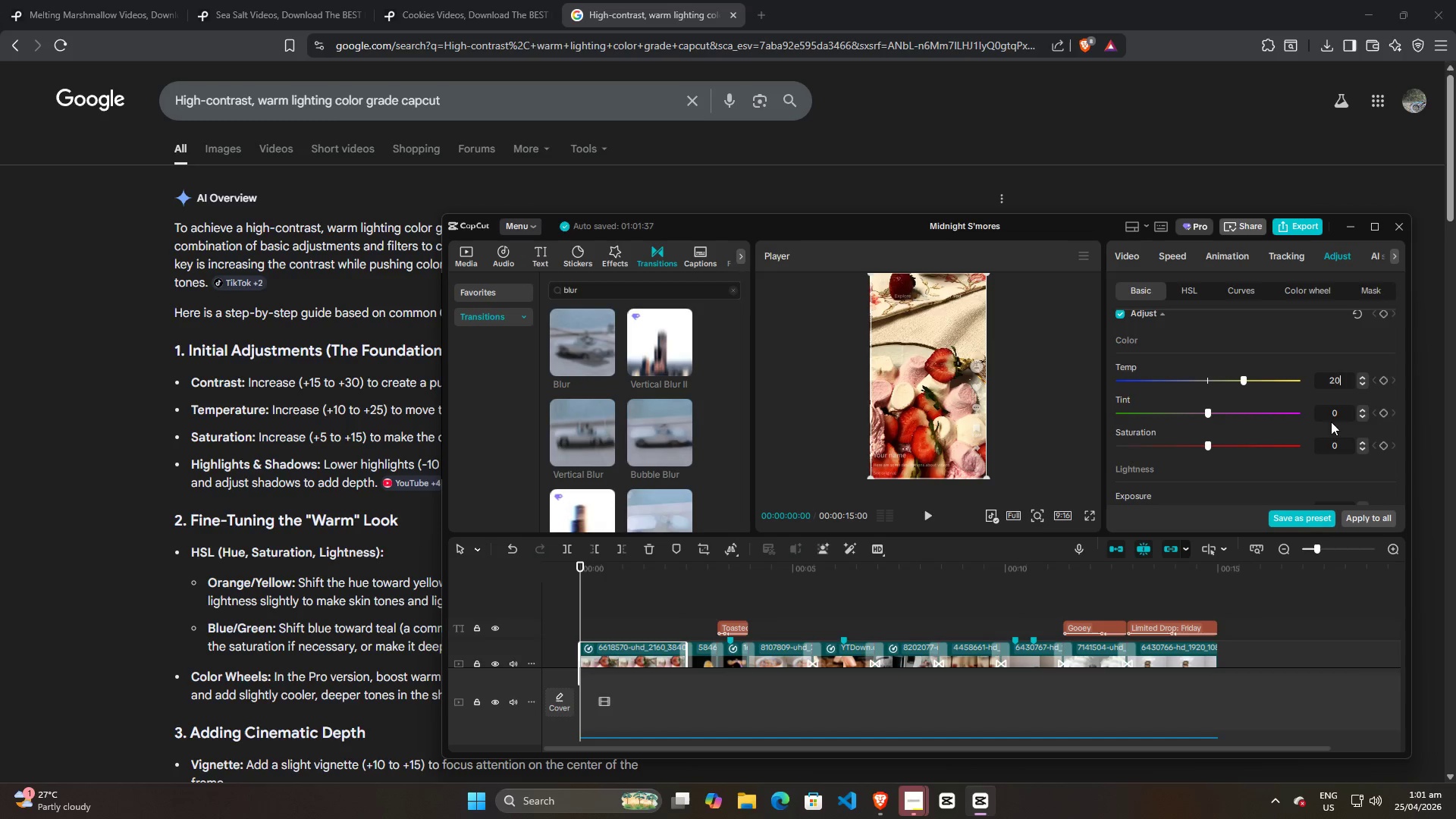 
left_click([1338, 446])
 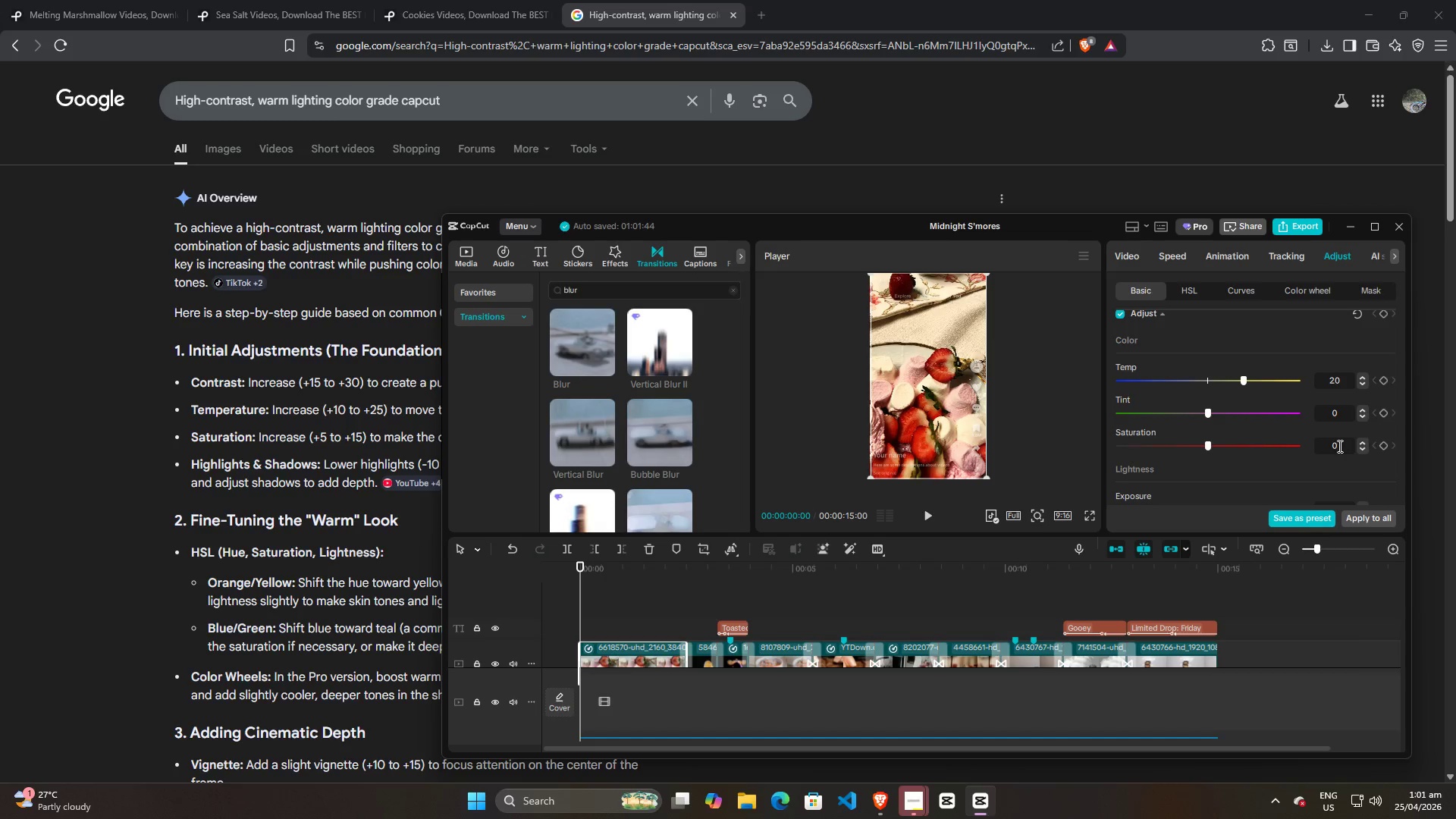 
scroll: coordinate [1338, 446], scroll_direction: up, amount: 10.0
 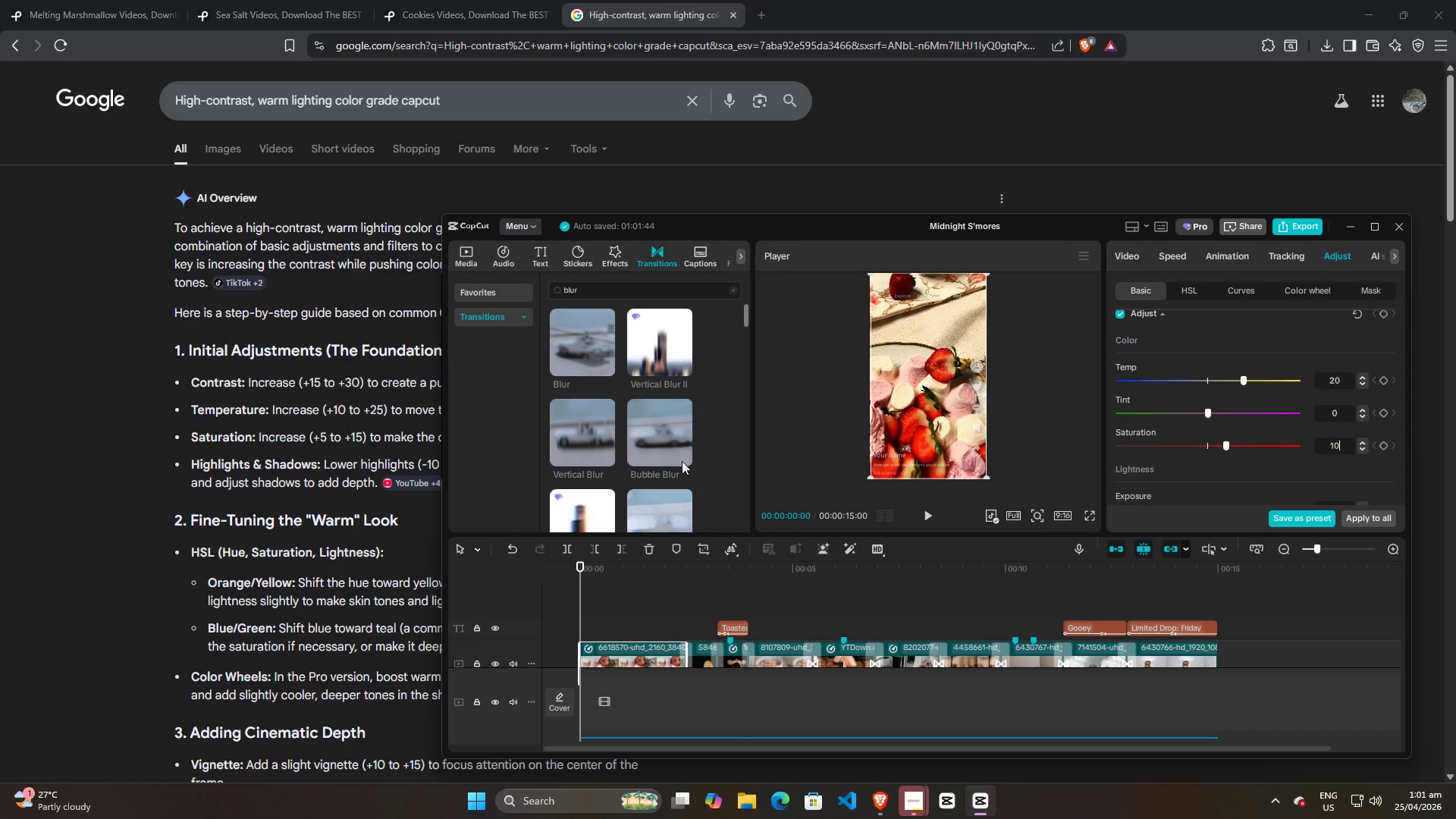 
left_click([1205, 472])
 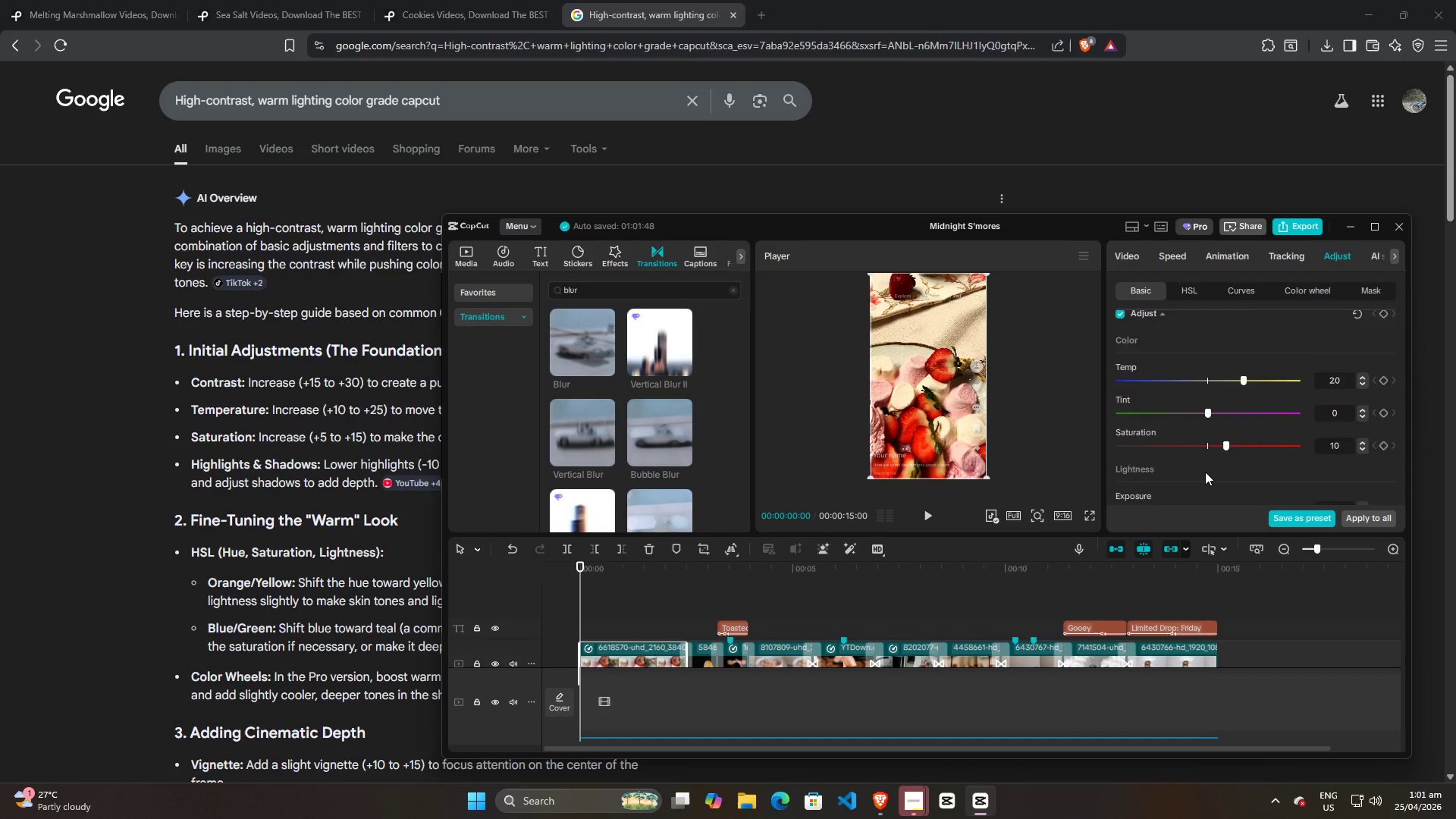 
scroll: coordinate [1205, 472], scroll_direction: down, amount: 6.0
 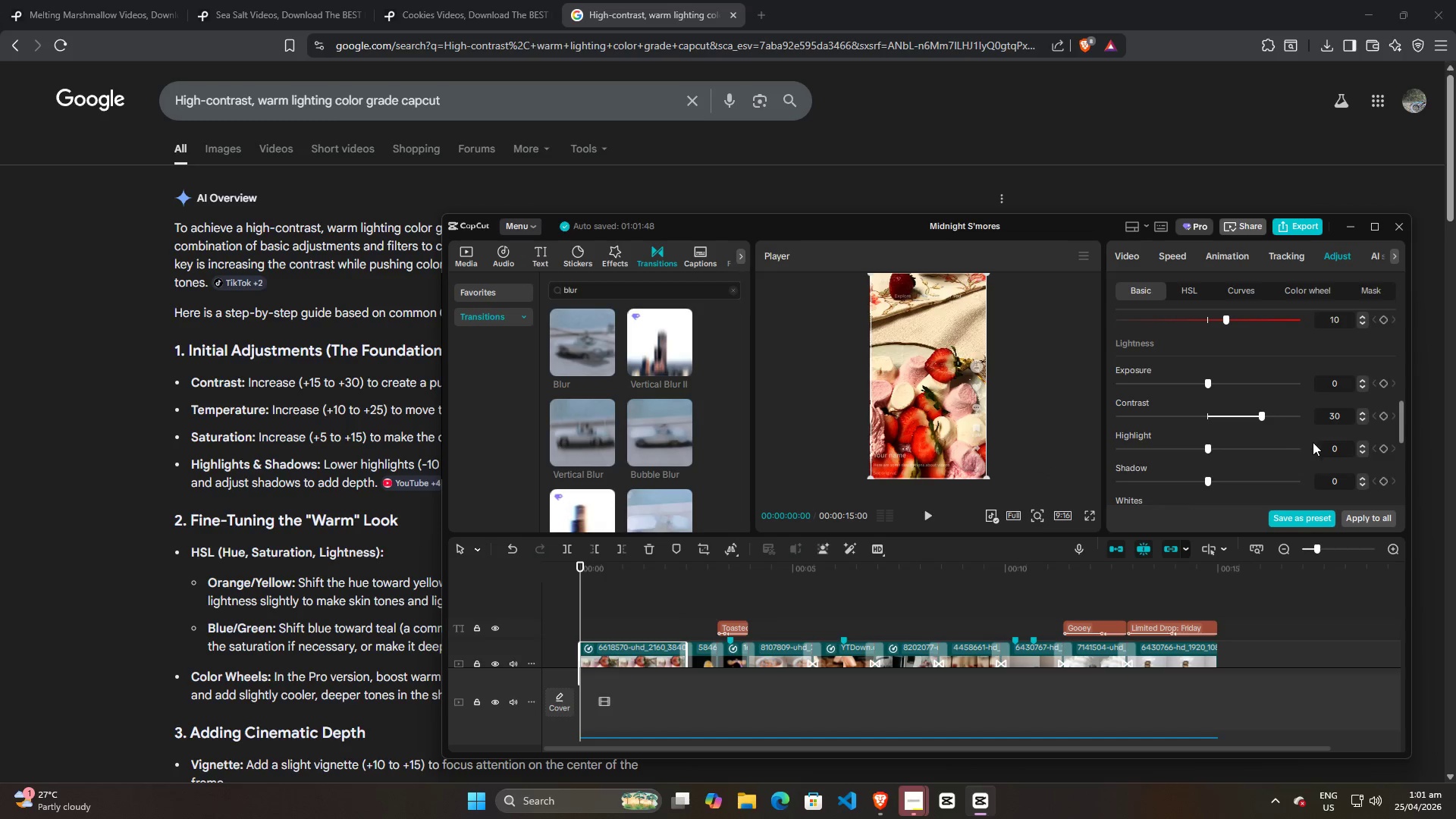 
left_click([1323, 446])
 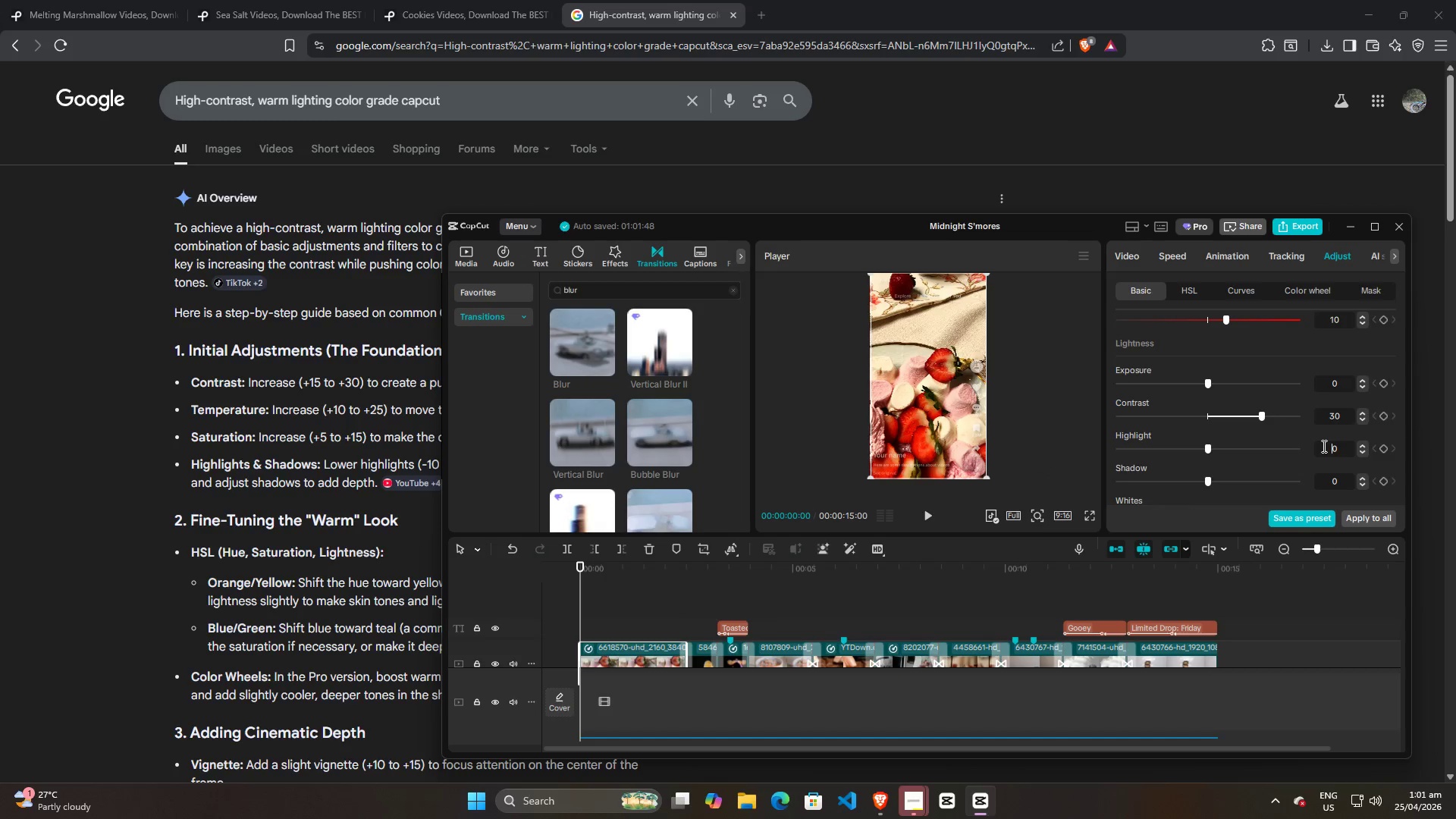 
scroll: coordinate [1323, 446], scroll_direction: down, amount: 10.0
 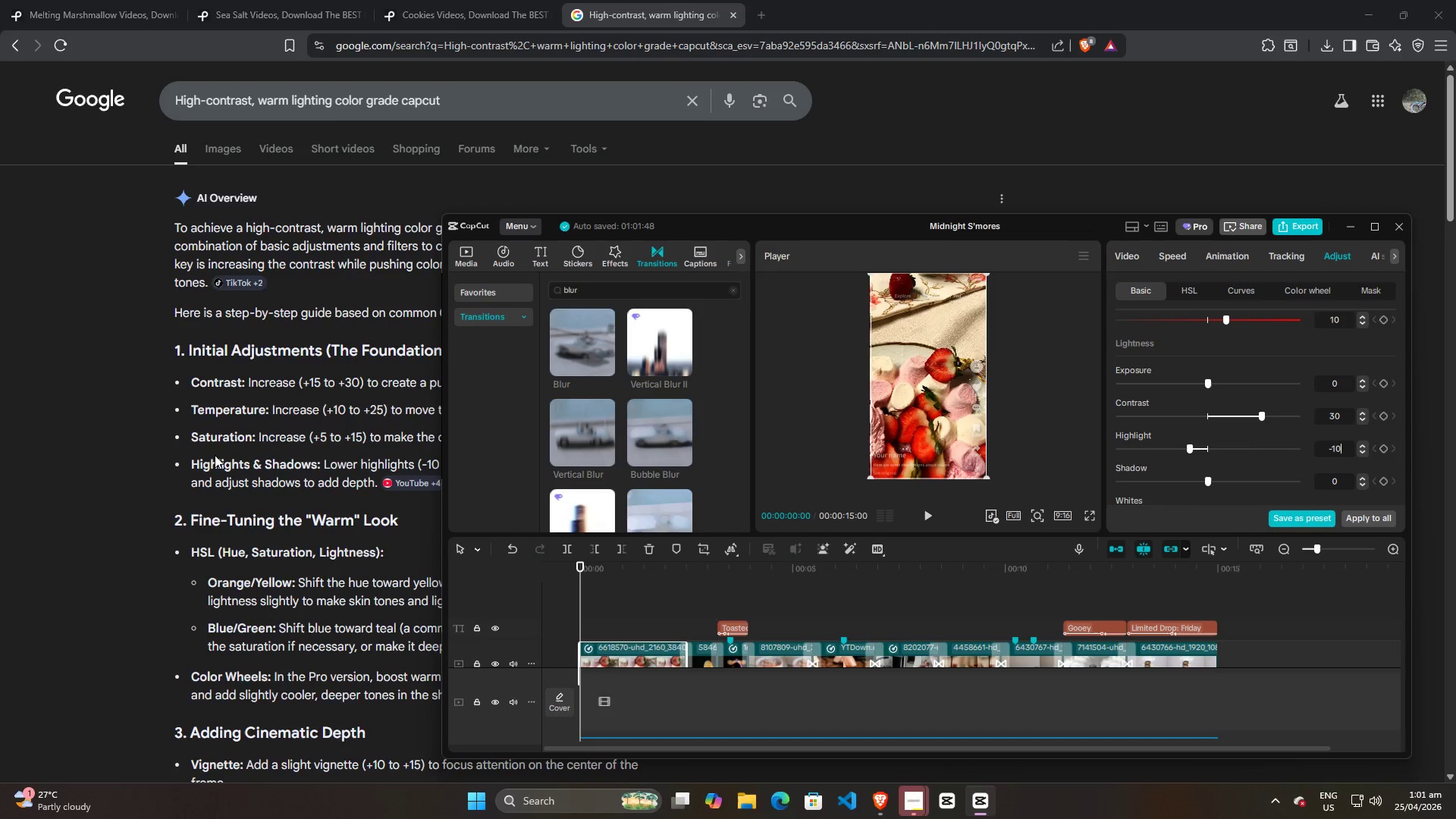 
left_click([79, 469])
 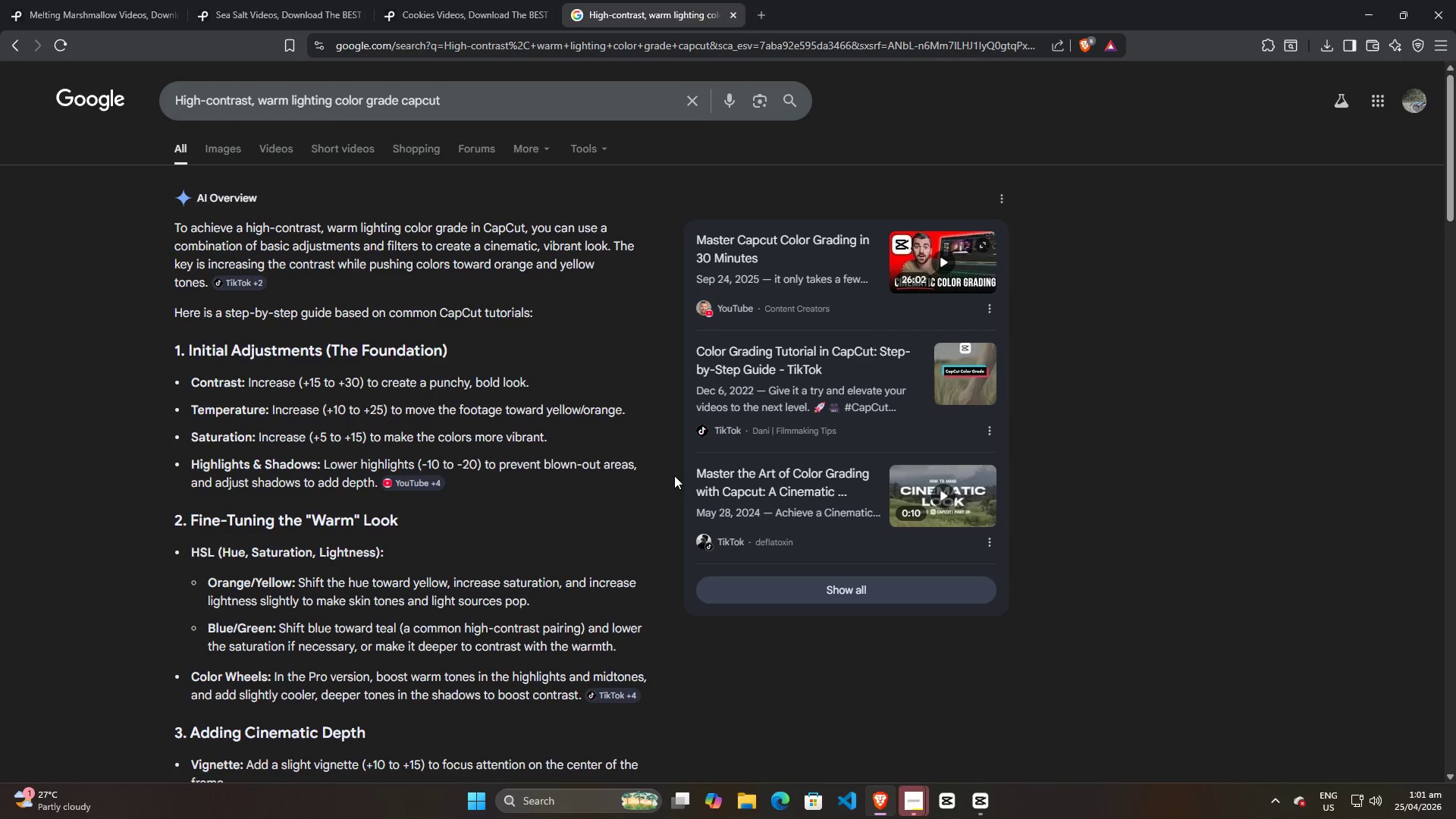 
key(Alt+AltLeft)
 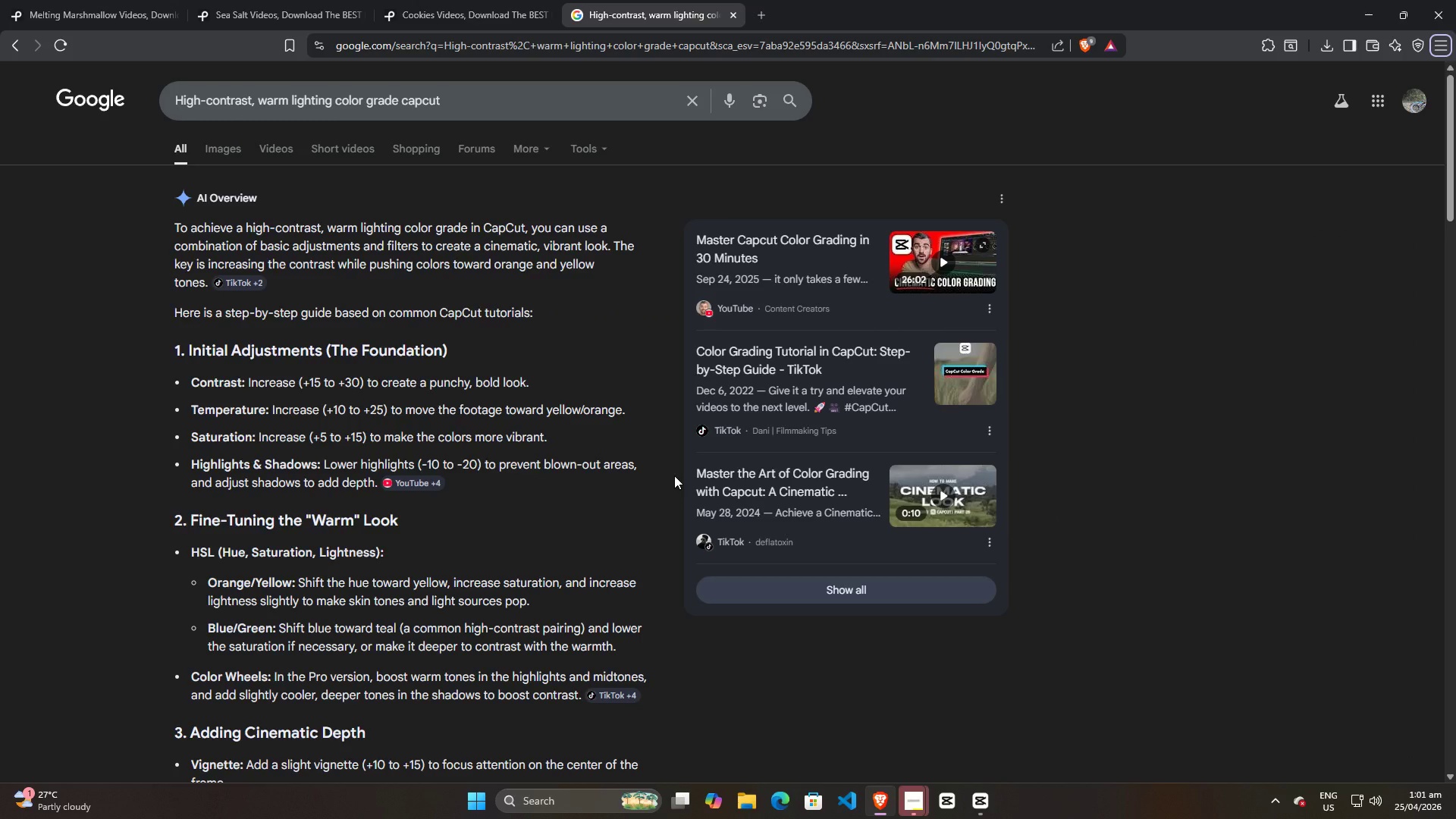 
key(Alt+AltLeft)
 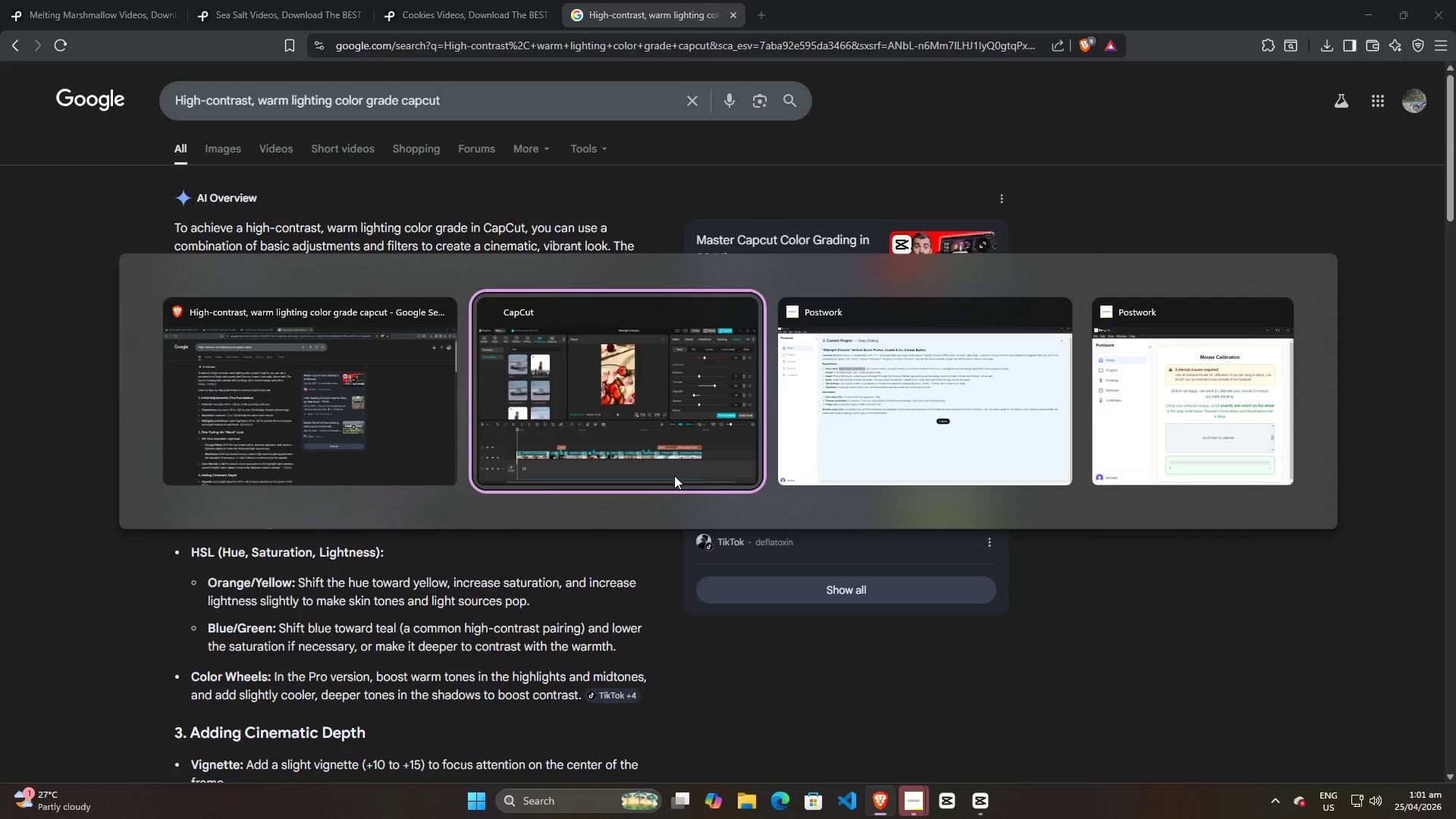 
key(Alt+Tab)
 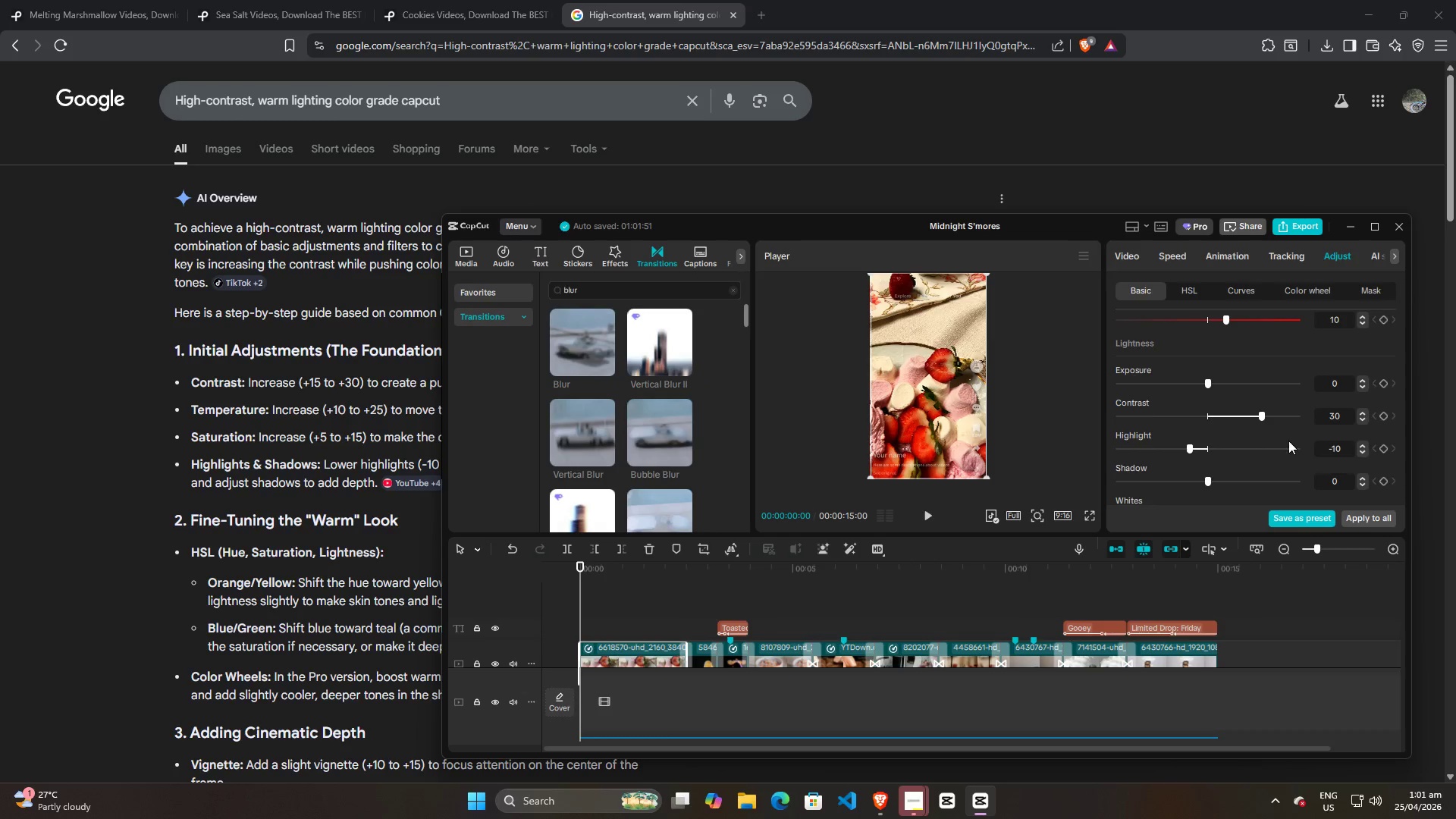 
scroll: coordinate [1288, 441], scroll_direction: down, amount: 1.0
 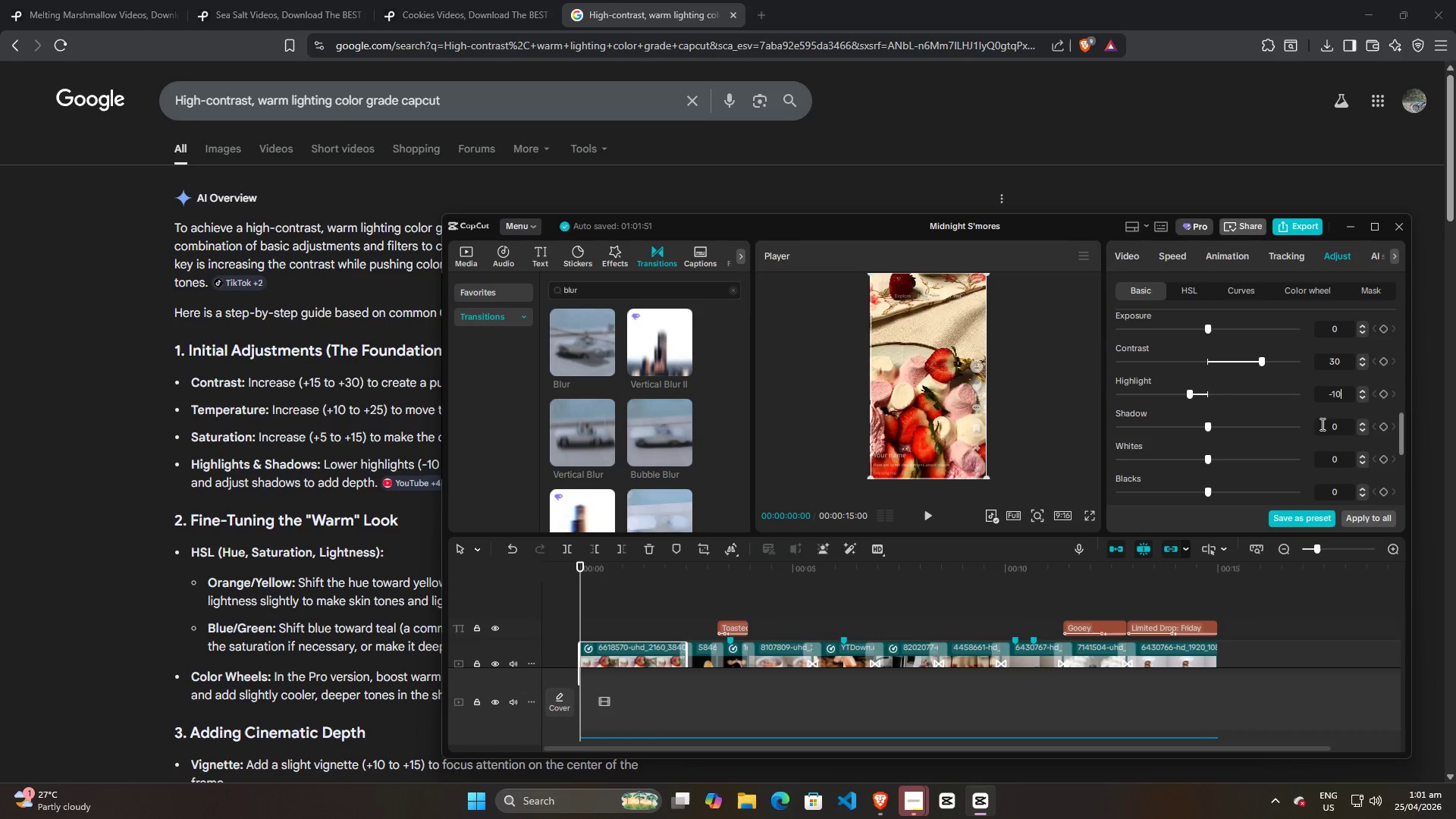 
left_click([1325, 424])
 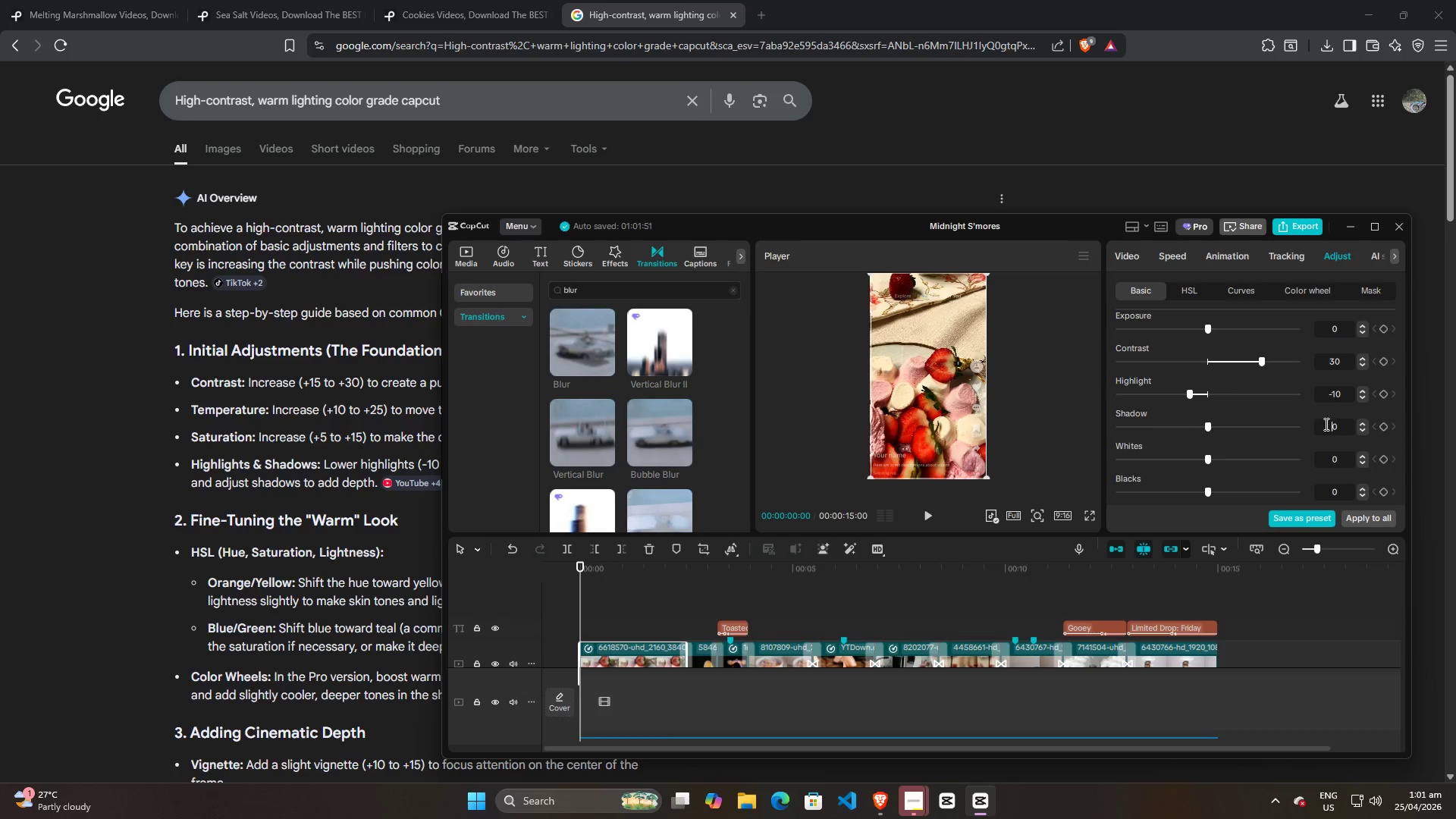 
scroll: coordinate [1325, 424], scroll_direction: up, amount: 5.0
 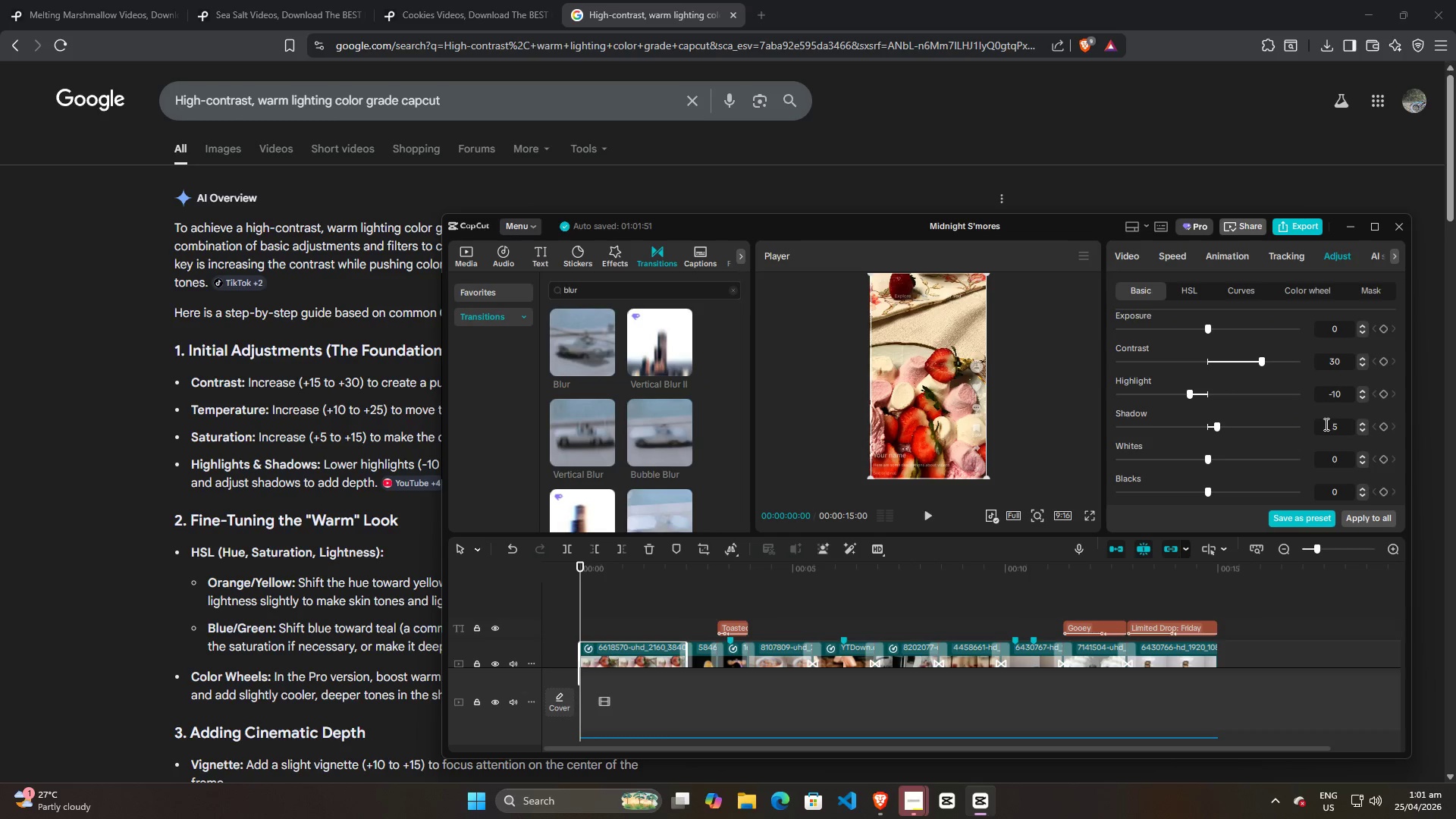 
scroll: coordinate [1325, 424], scroll_direction: down, amount: 15.0
 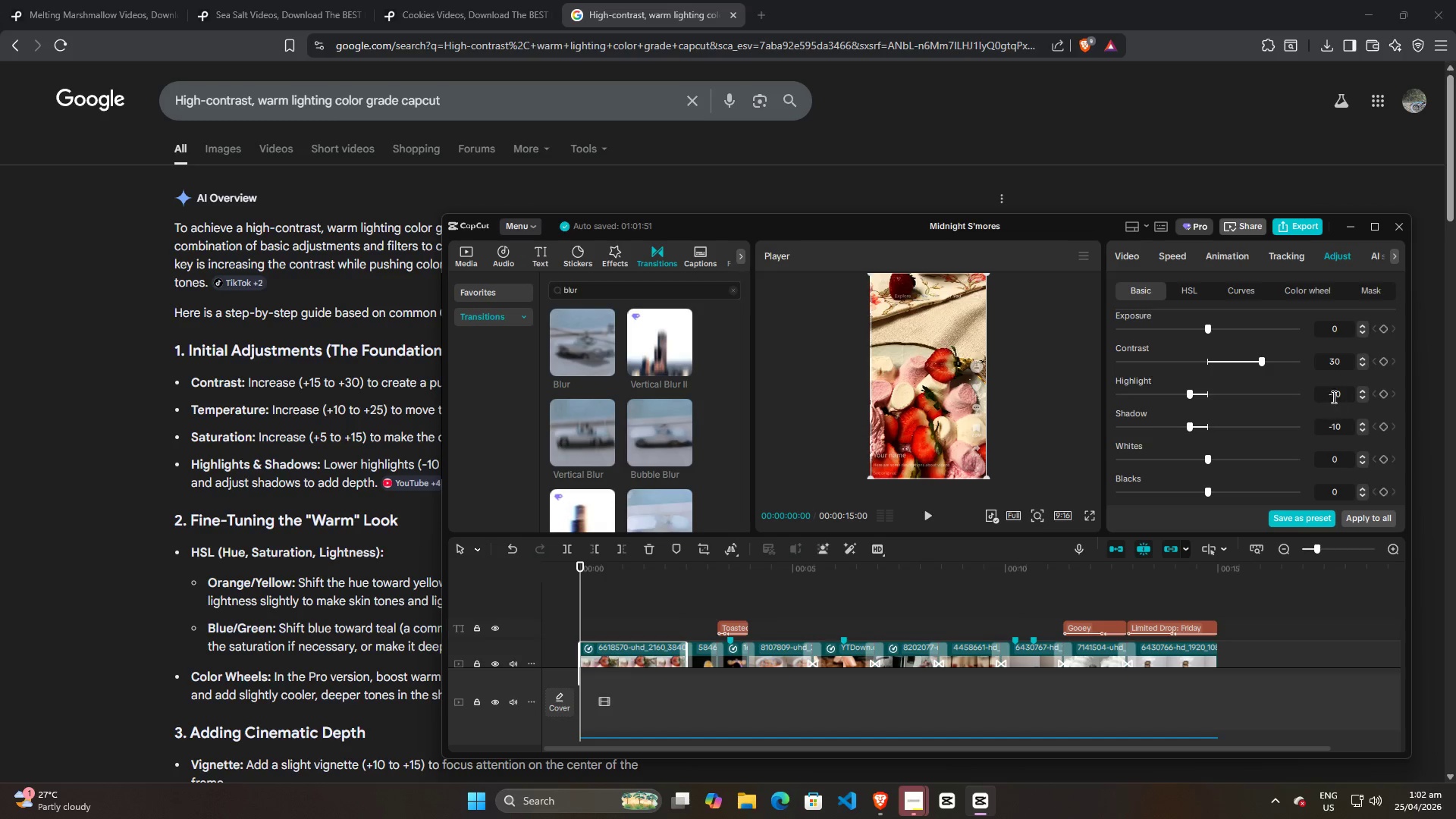 
left_click([1335, 391])
 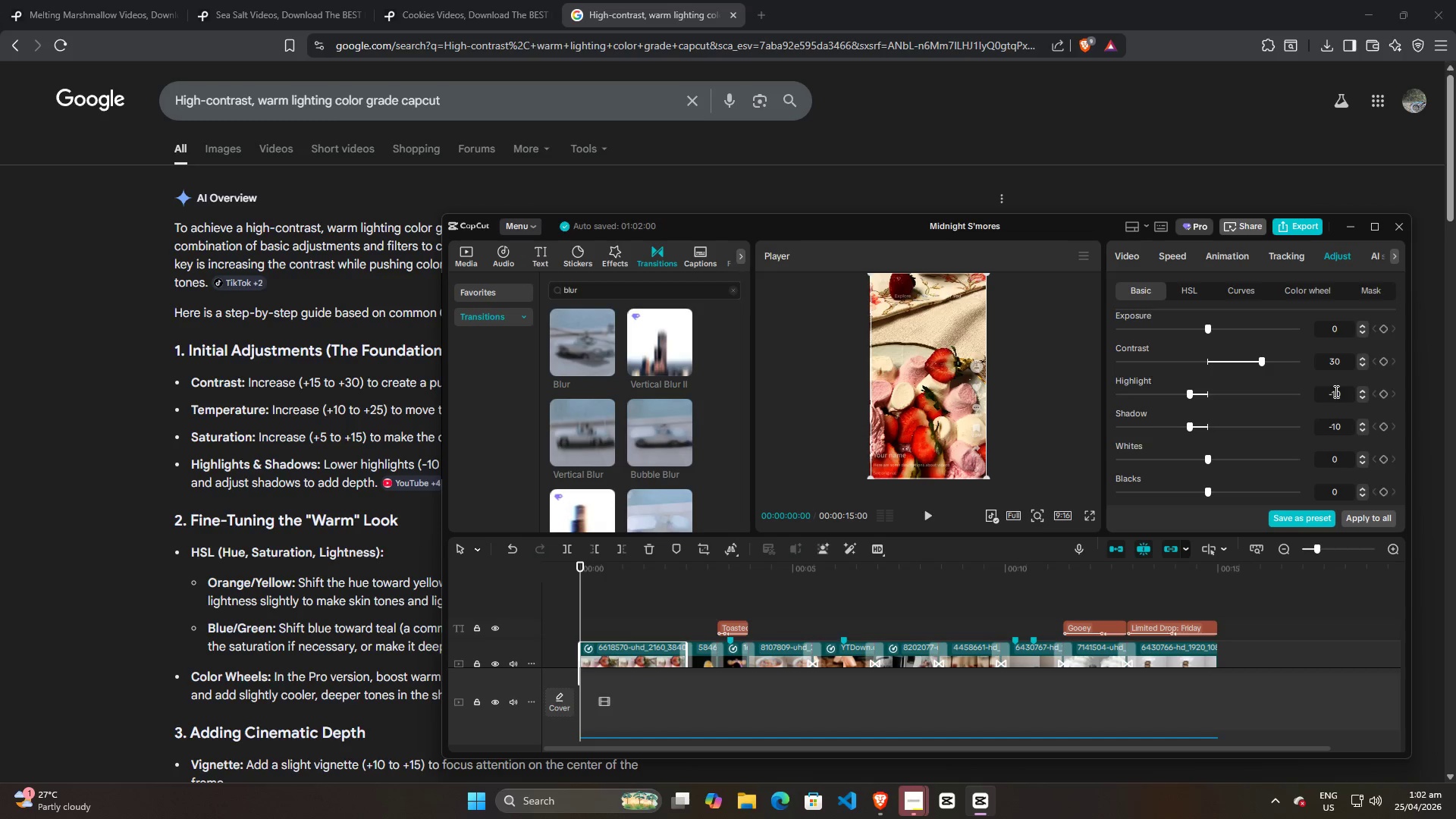 
key(Alt+AltLeft)
 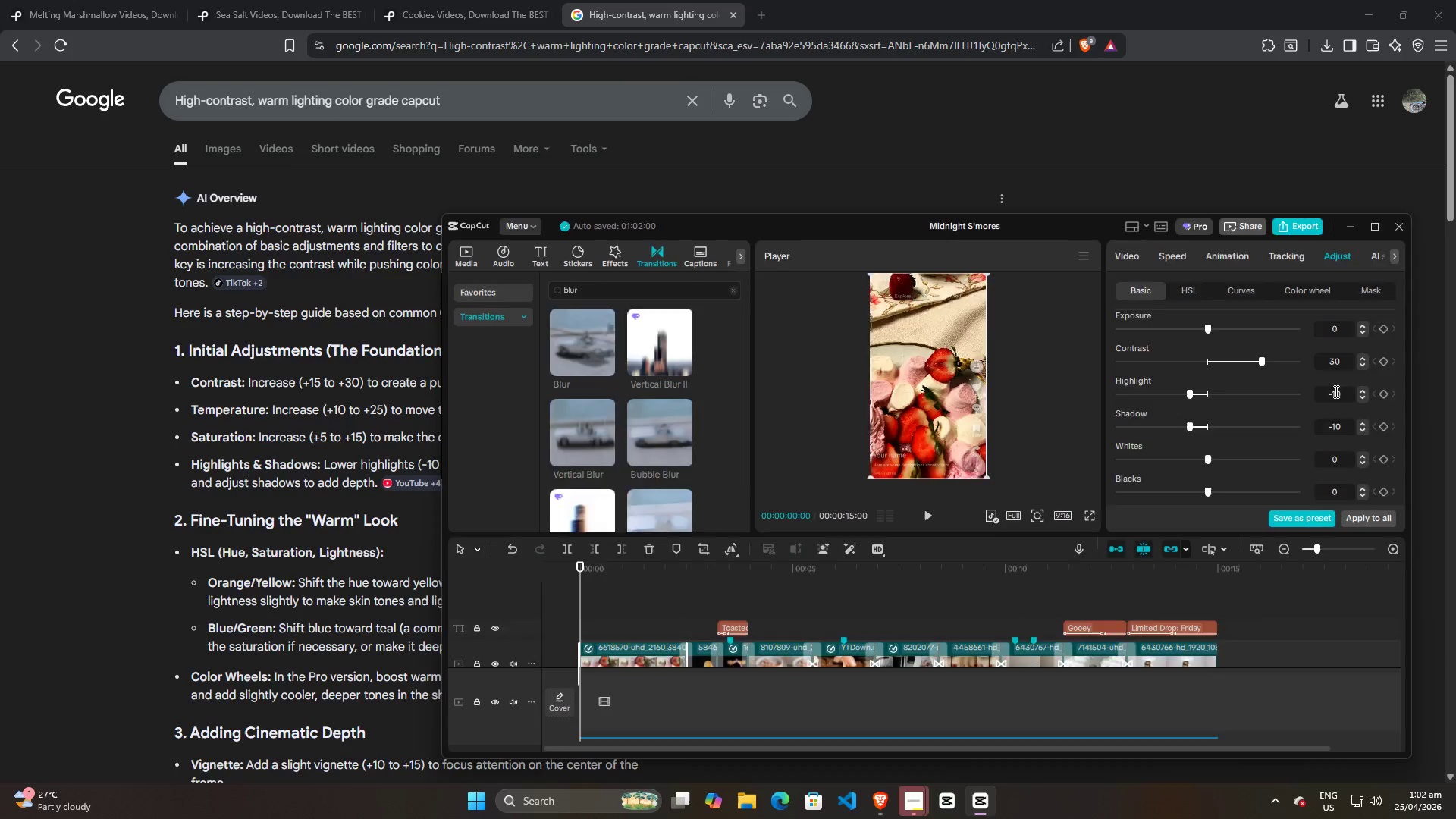 
key(Alt+Tab)
 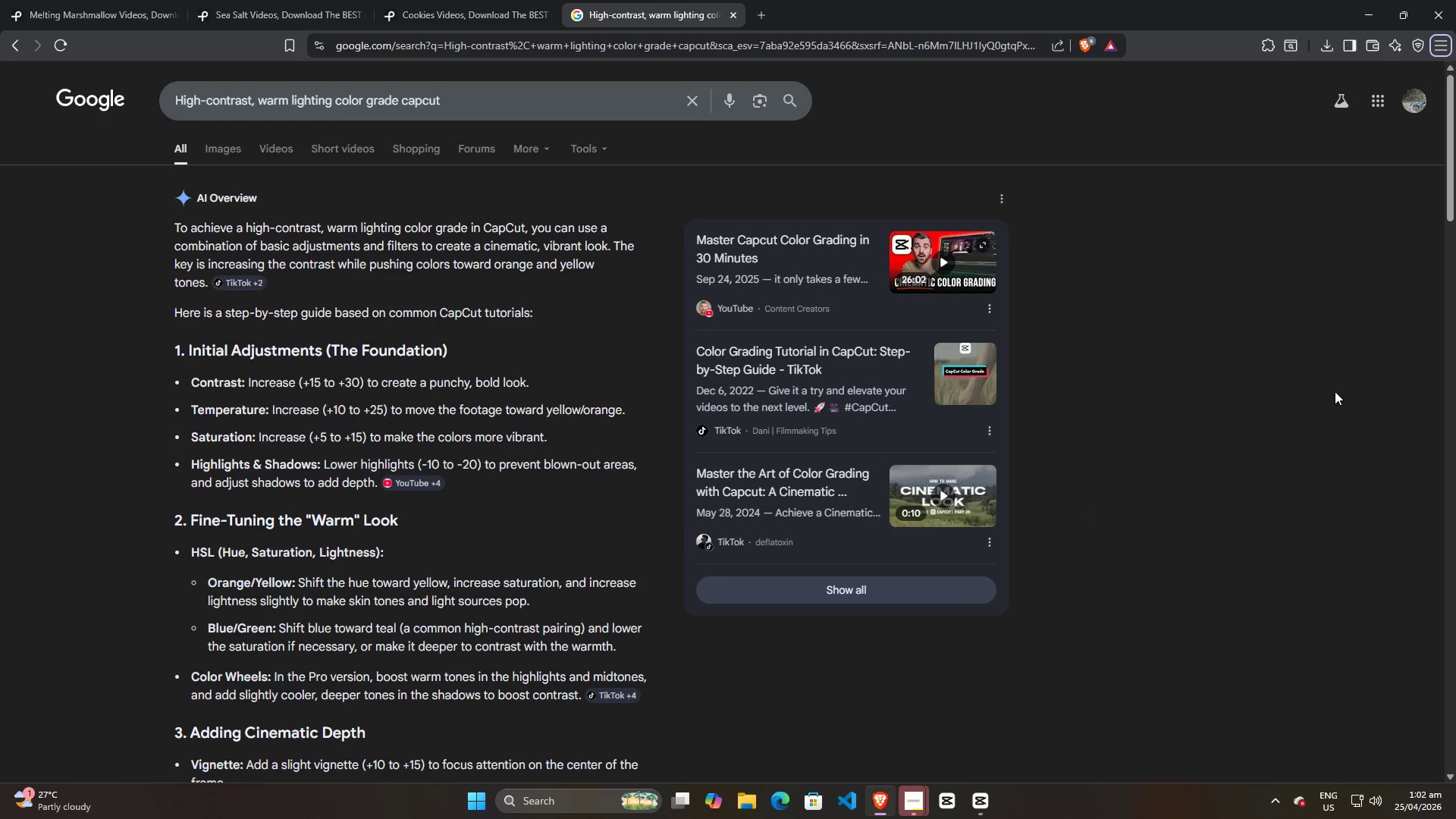 
key(Alt+AltLeft)
 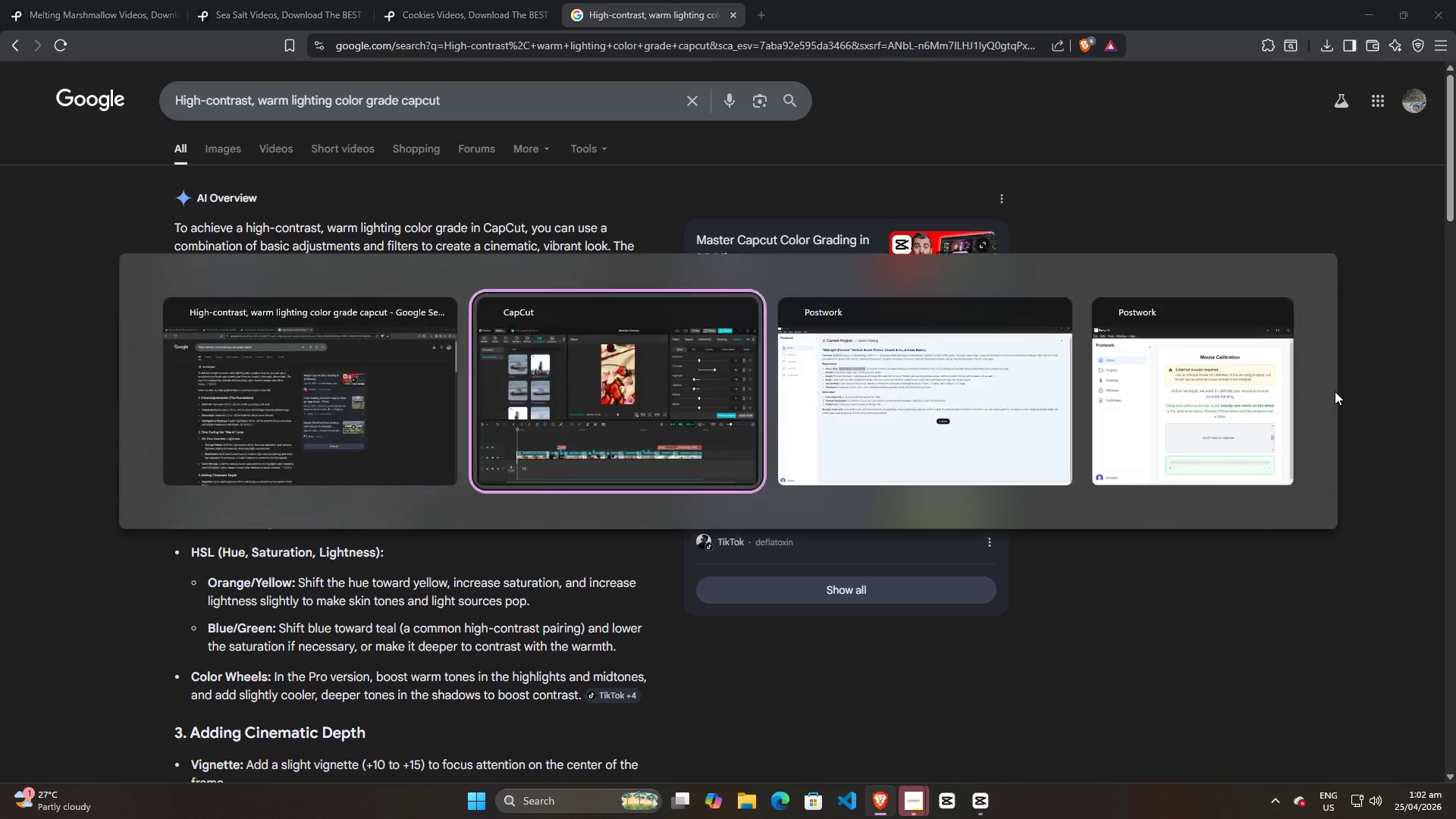 
key(Alt+Tab)
 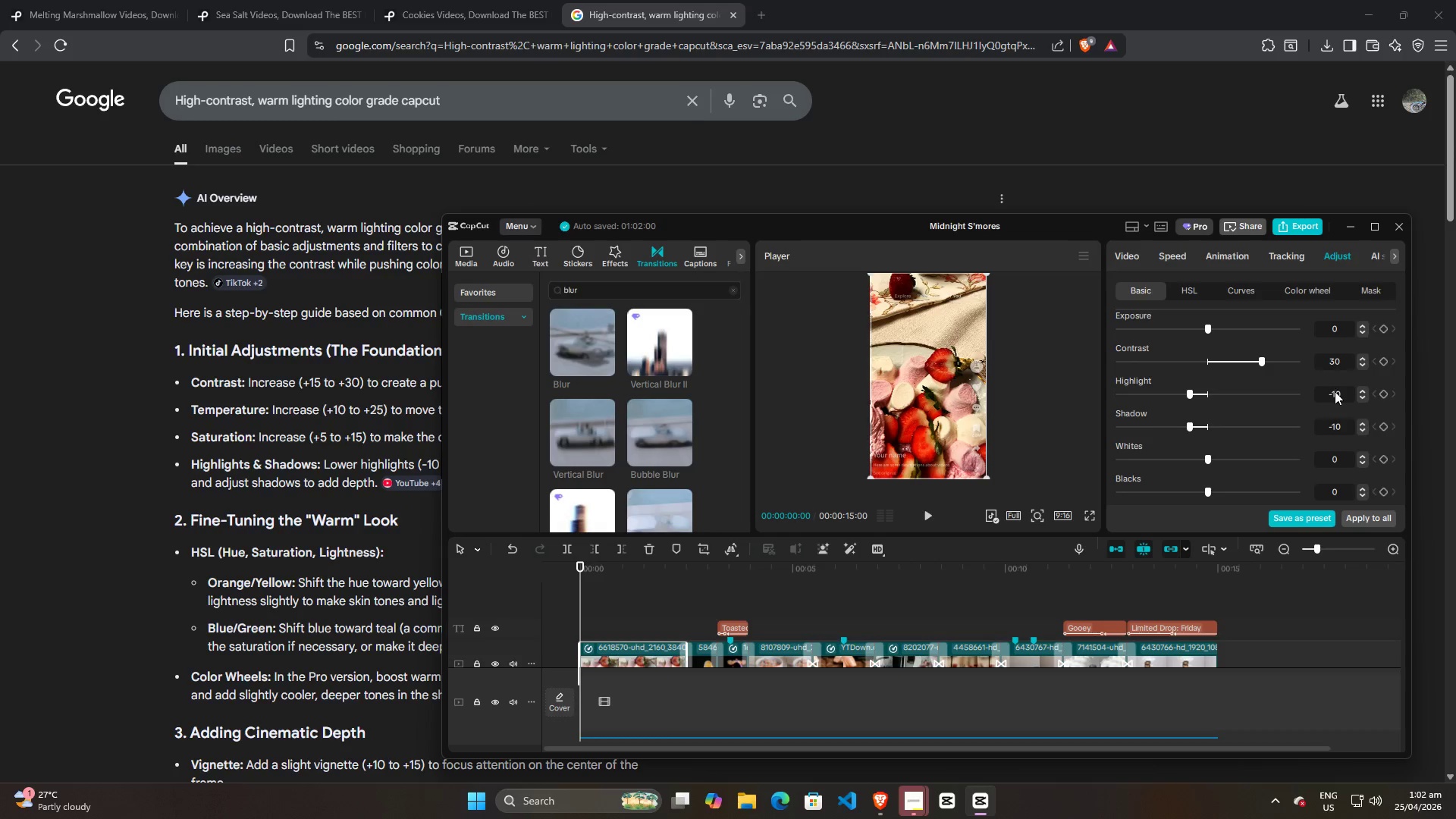 
left_click([1335, 391])
 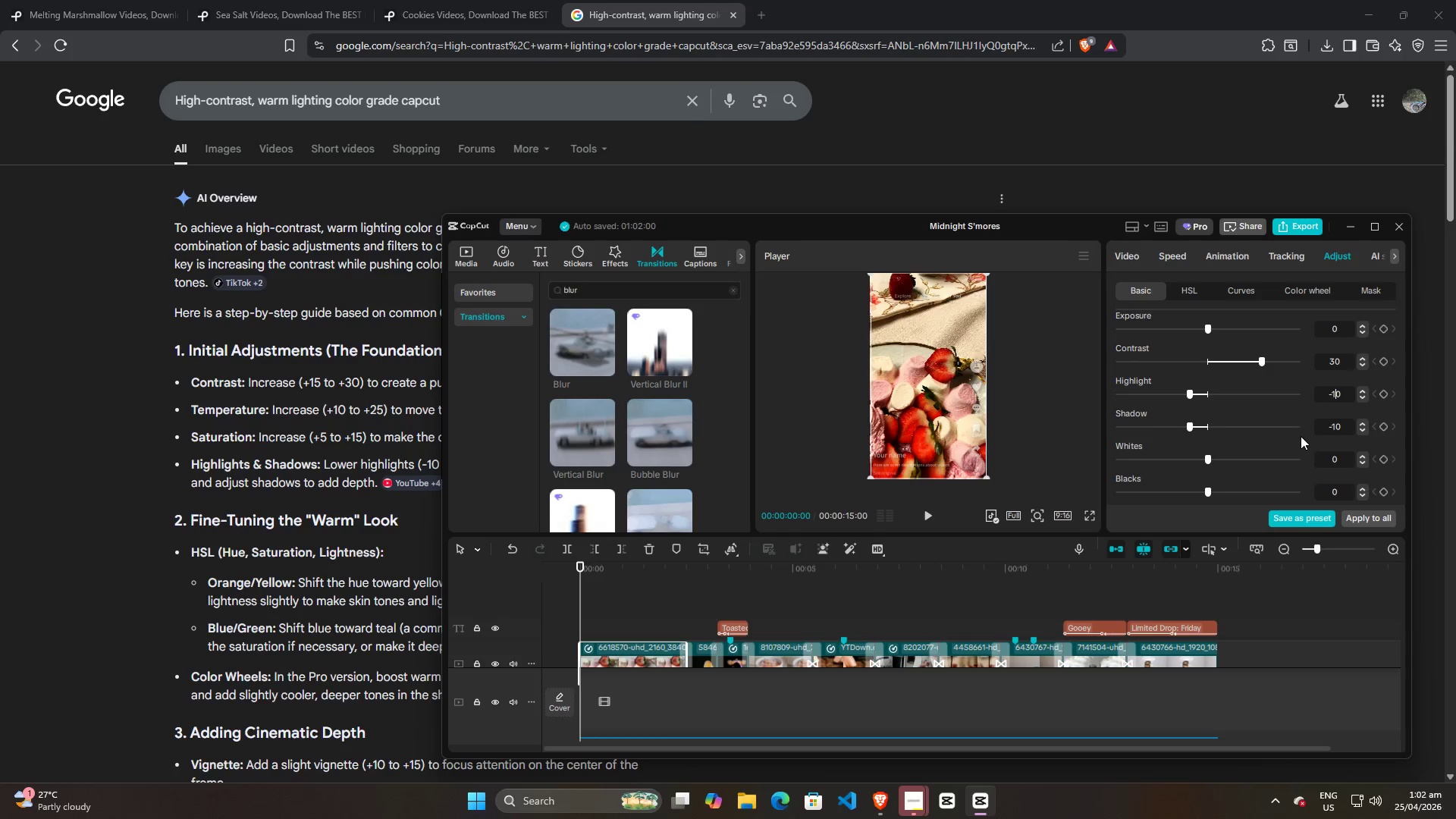 
key(Alt+AltLeft)
 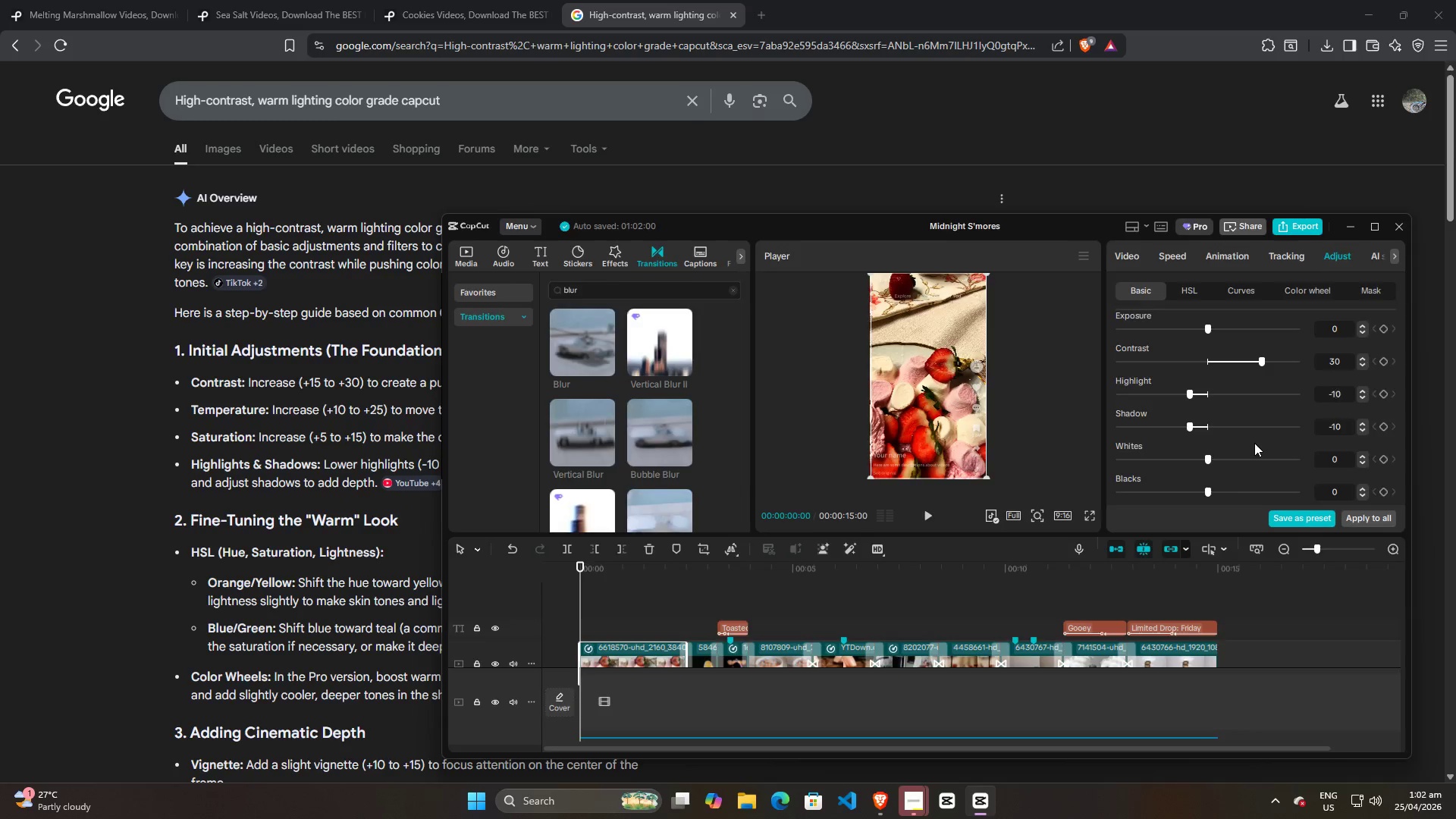 
key(Alt+Tab)
 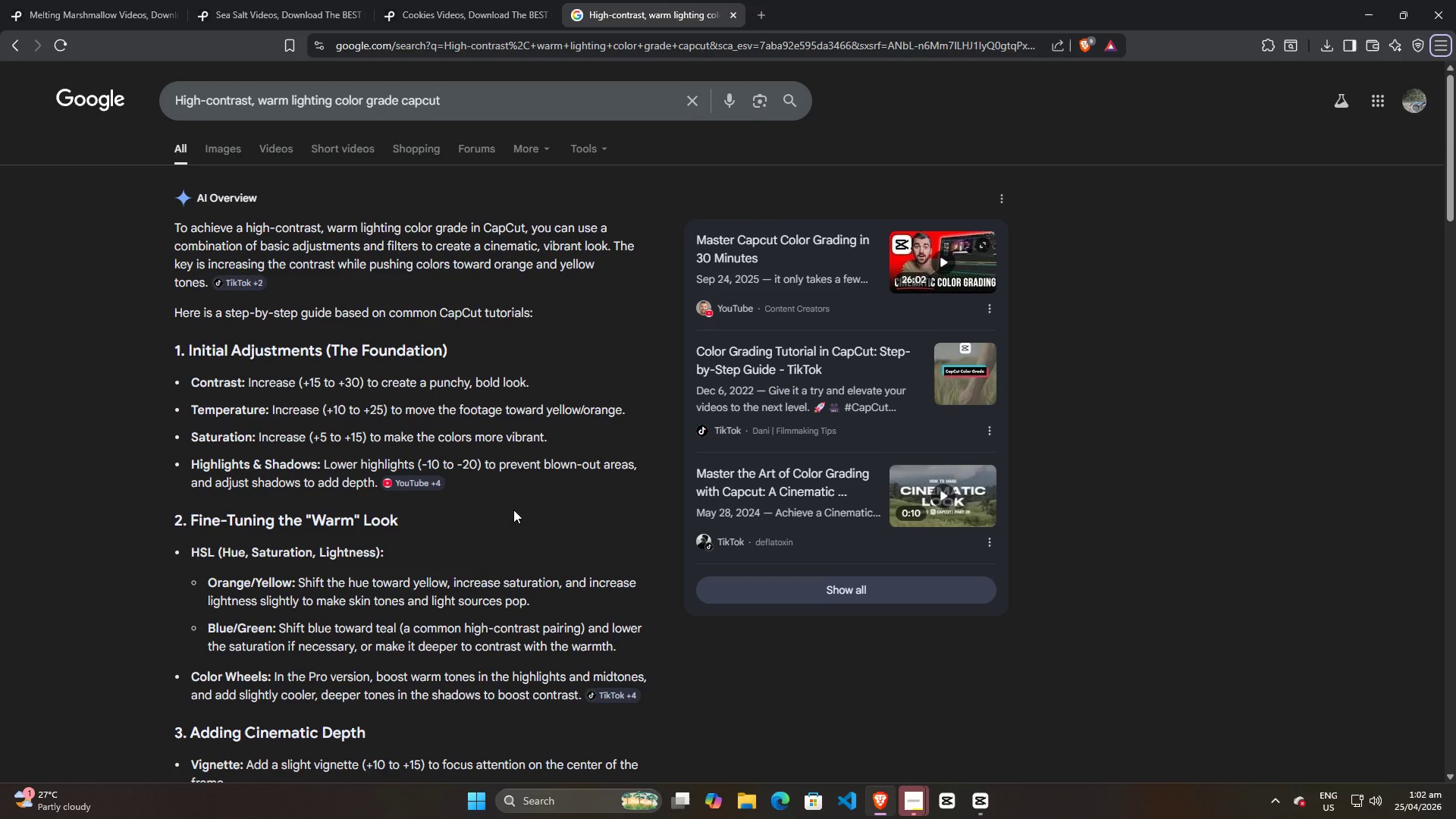 
scroll: coordinate [513, 507], scroll_direction: none, amount: 0.0
 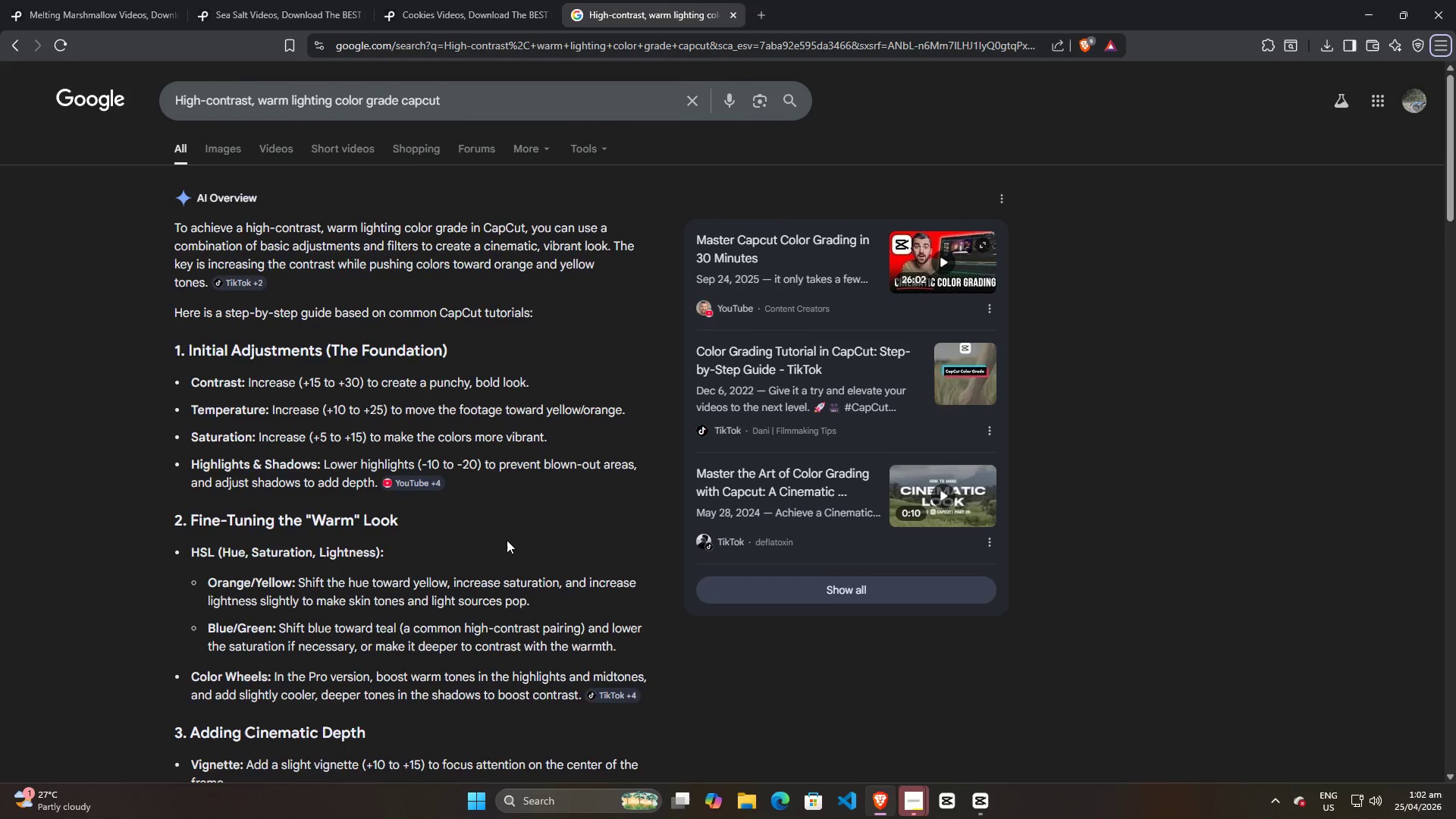 
scroll: coordinate [508, 541], scroll_direction: down, amount: 3.0
 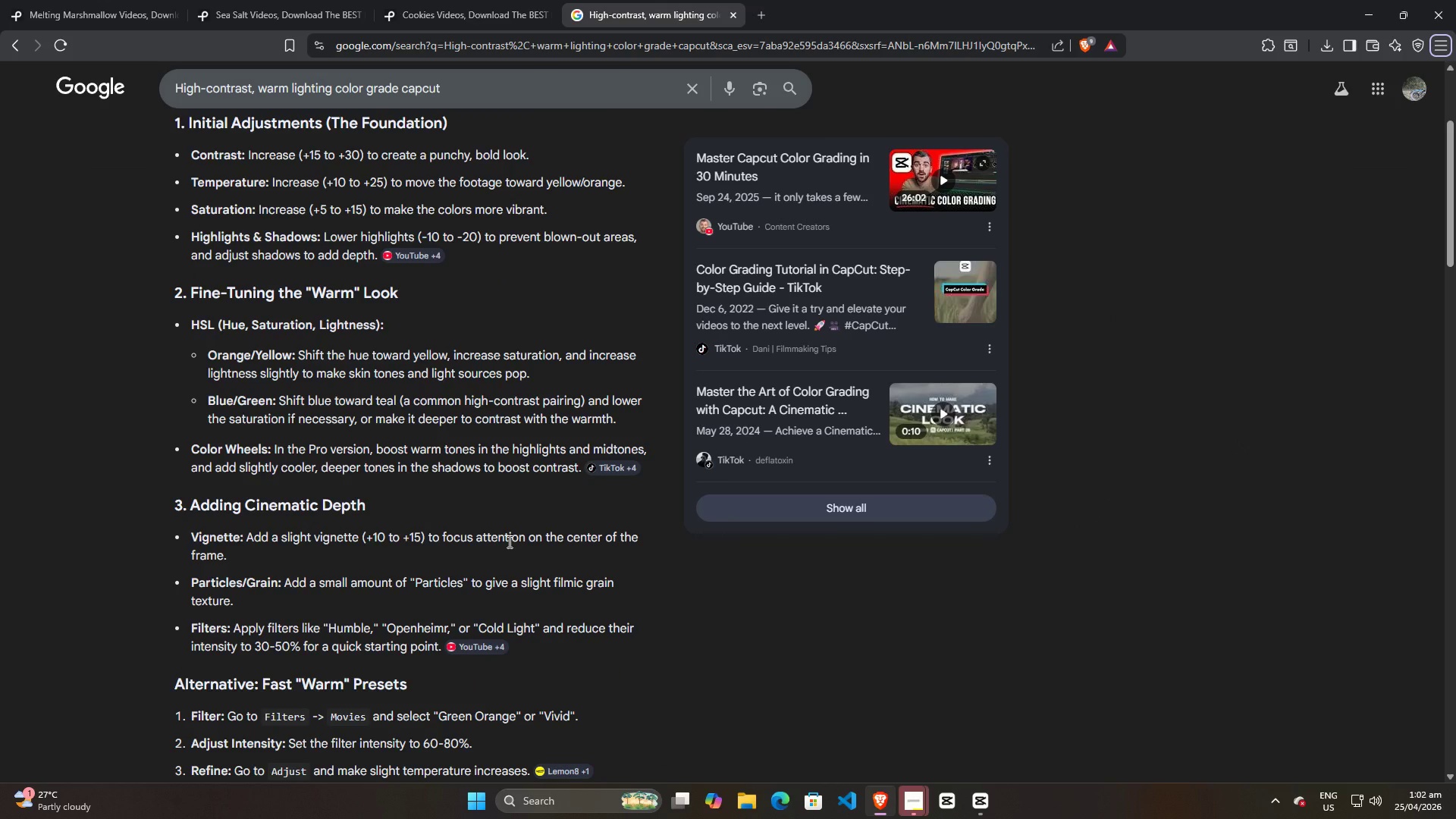 
key(Alt+AltLeft)
 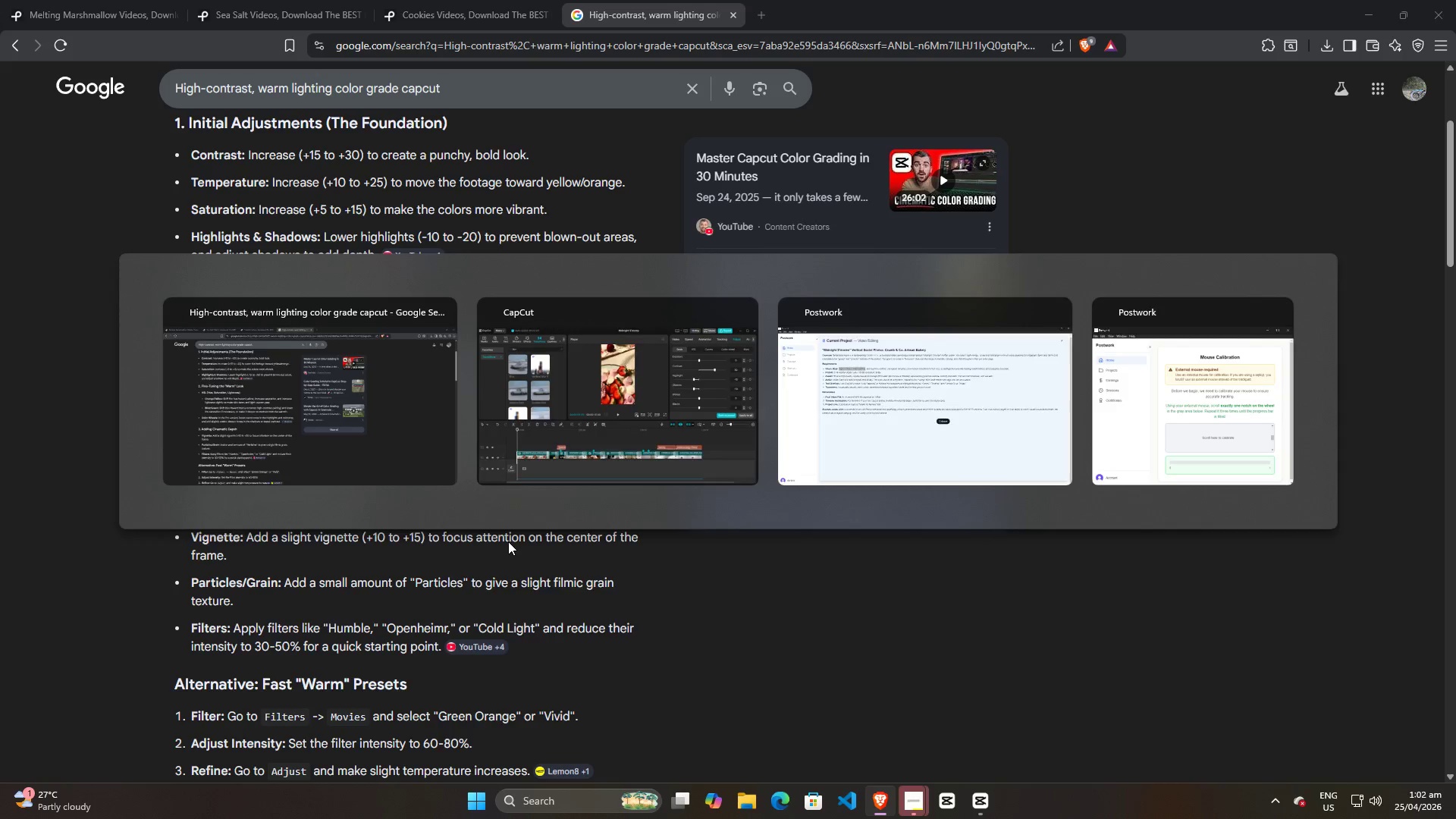 
key(Alt+Tab)
 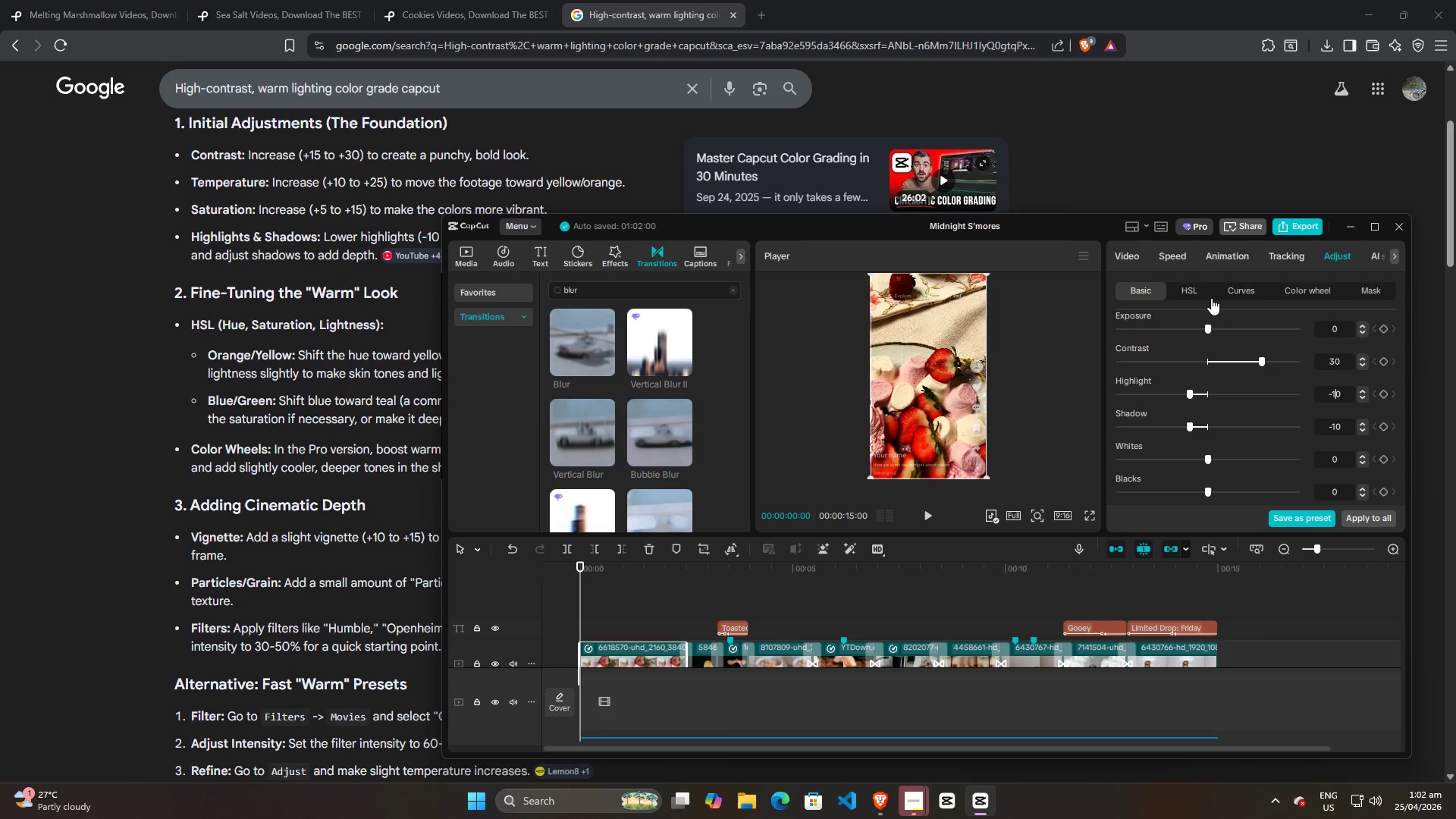 
left_click([1193, 293])
 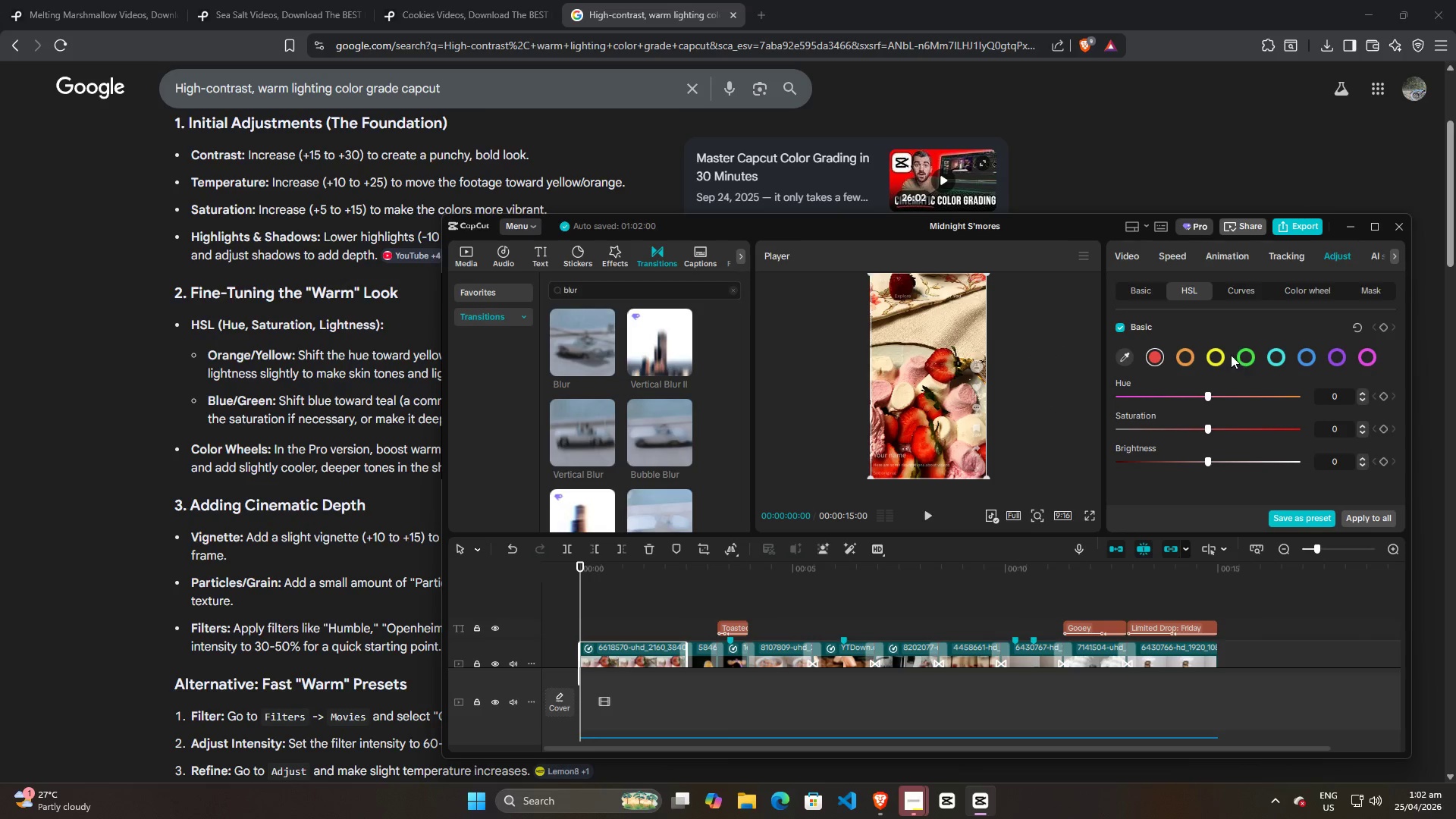 
left_click([1219, 355])
 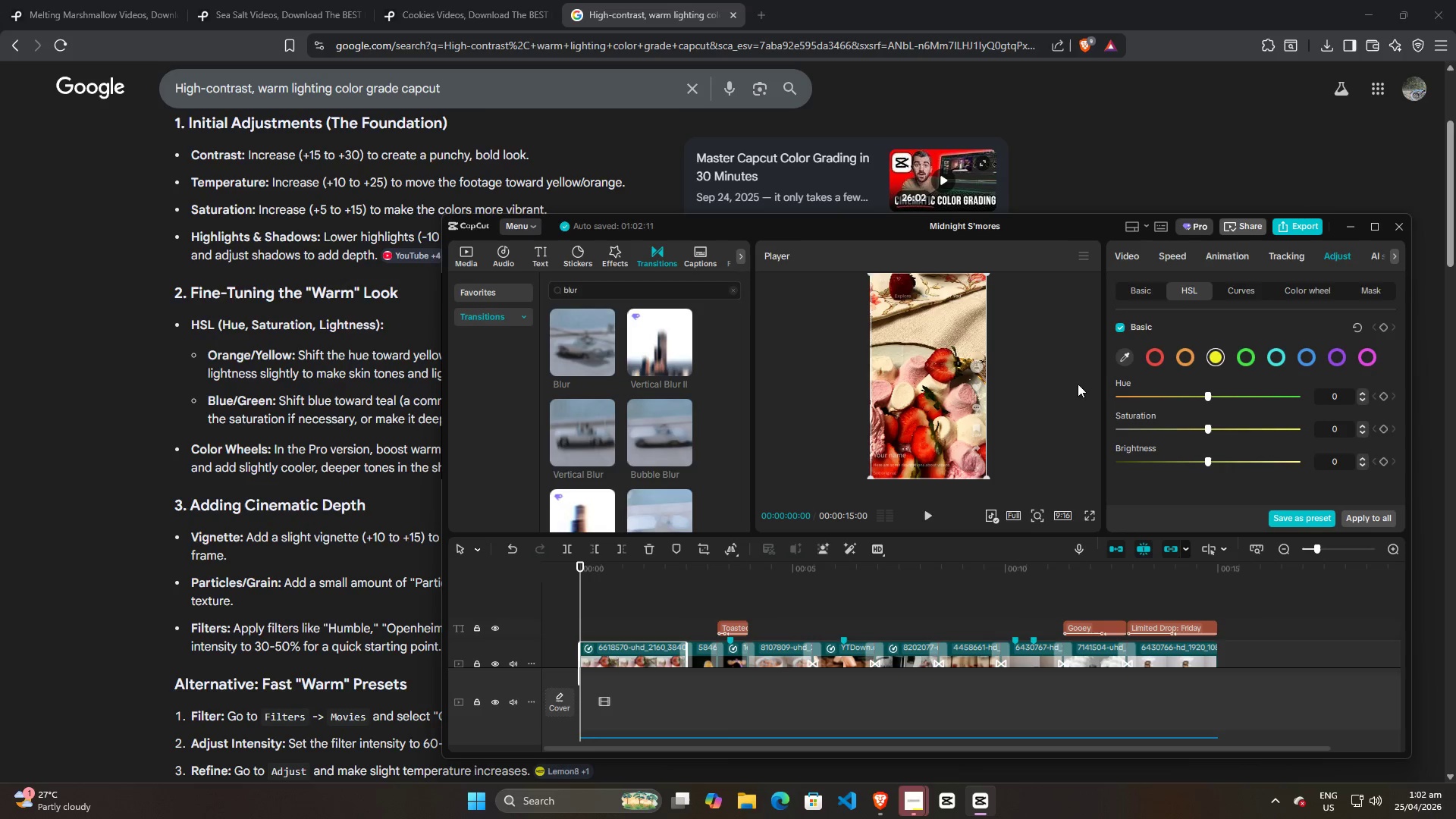 
key(Alt+AltLeft)
 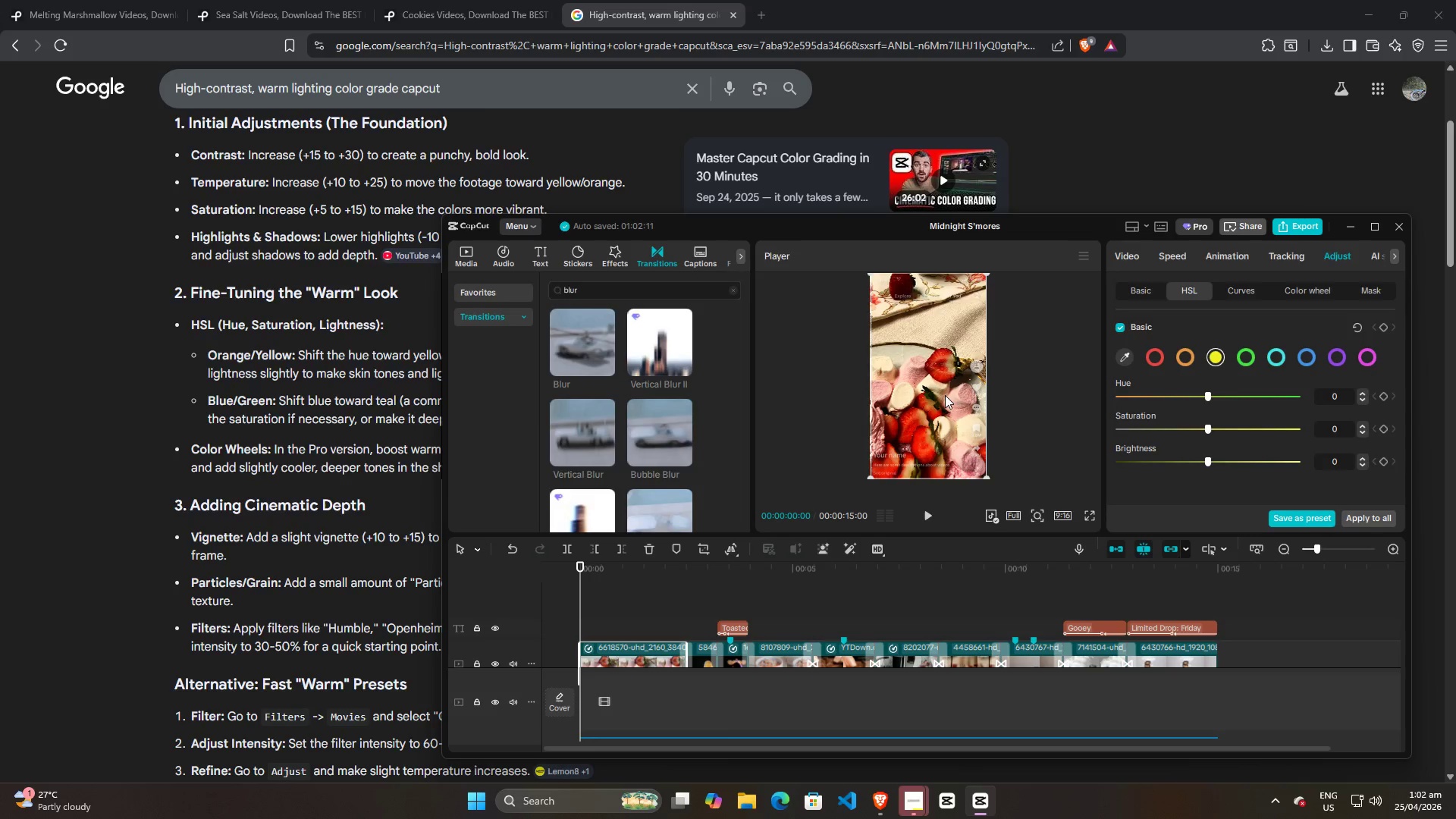 
key(Alt+Tab)
 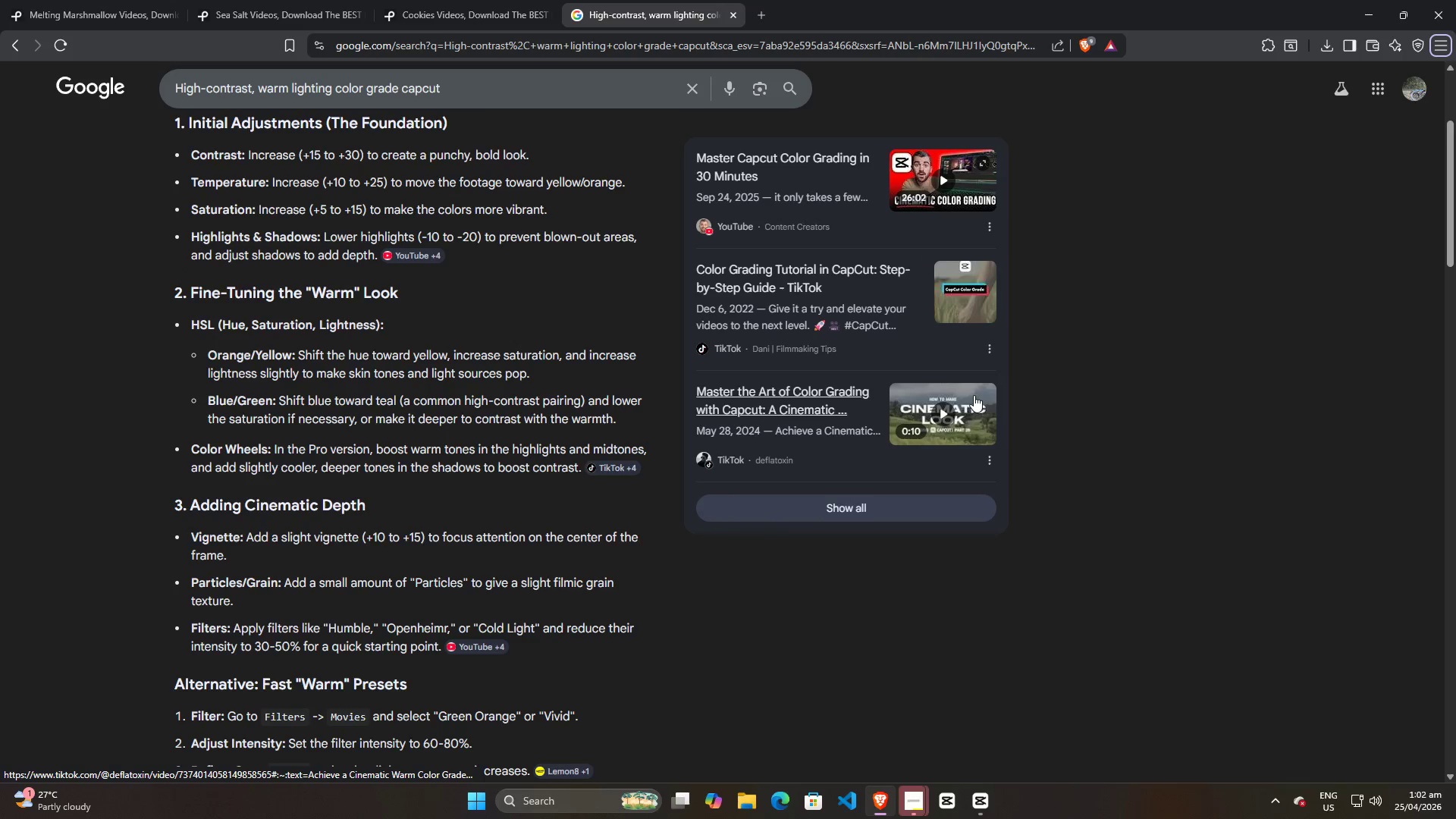 
key(Alt+AltLeft)
 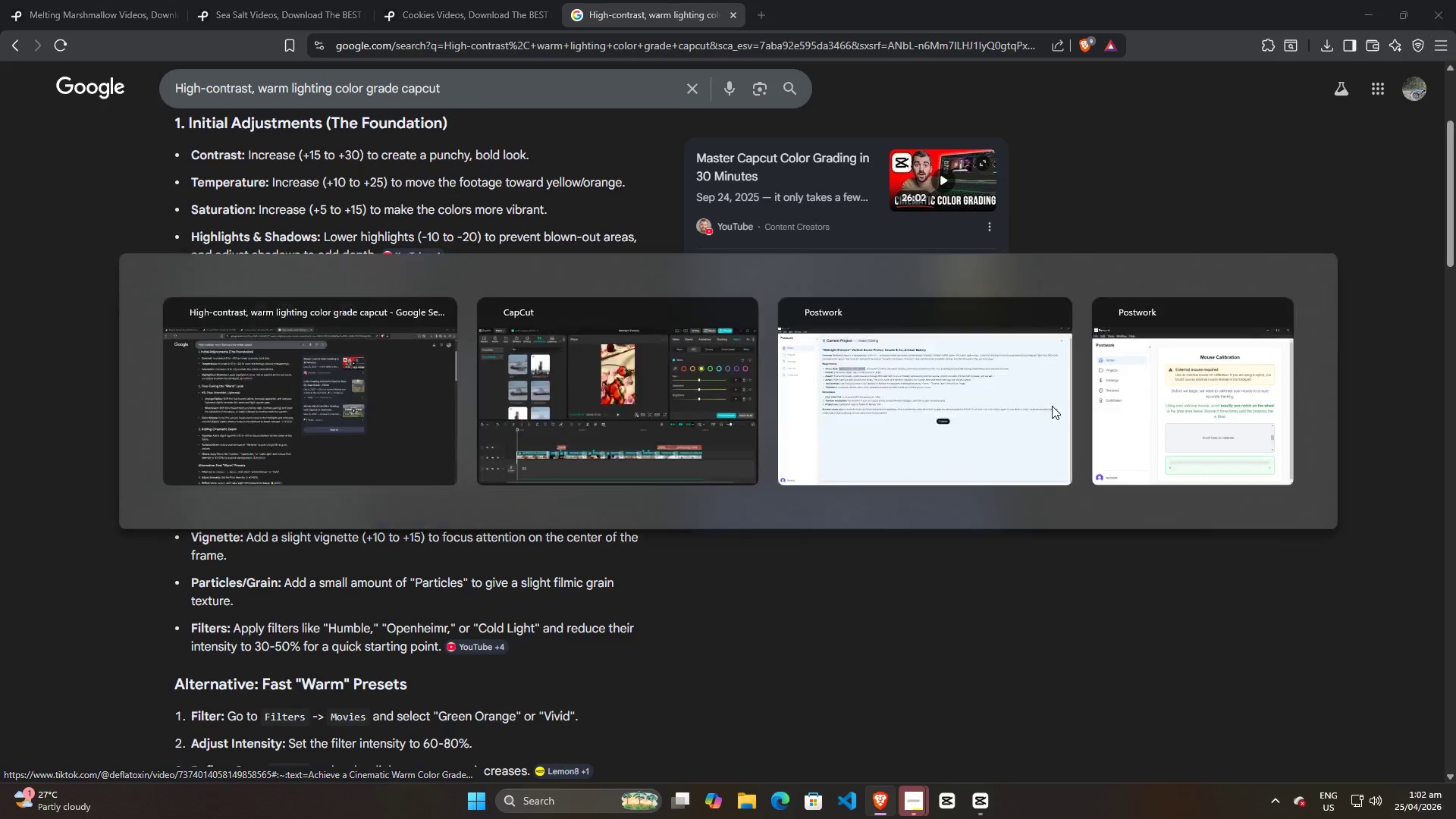 
key(Alt+Tab)
 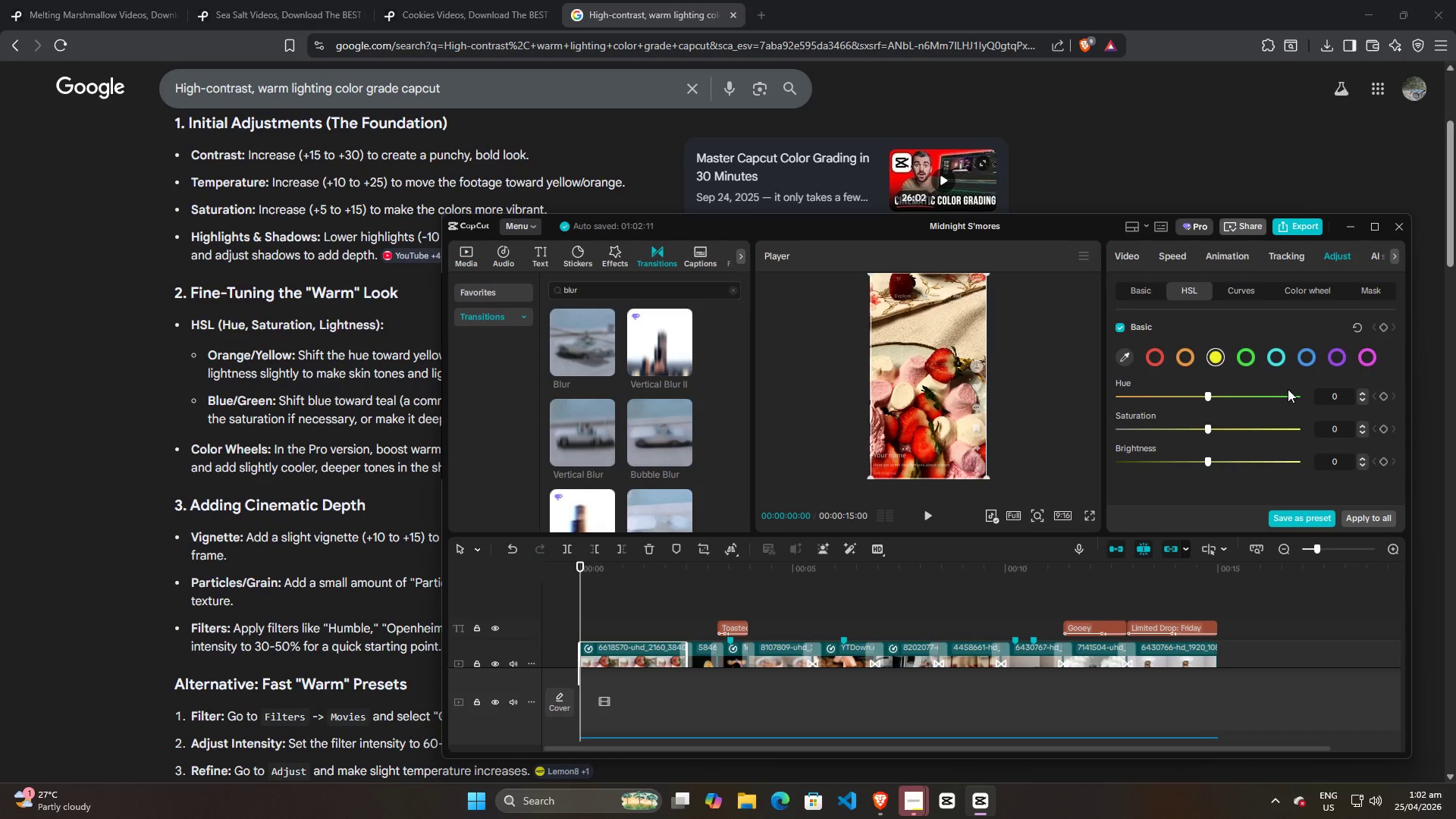 
left_click([1341, 394])
 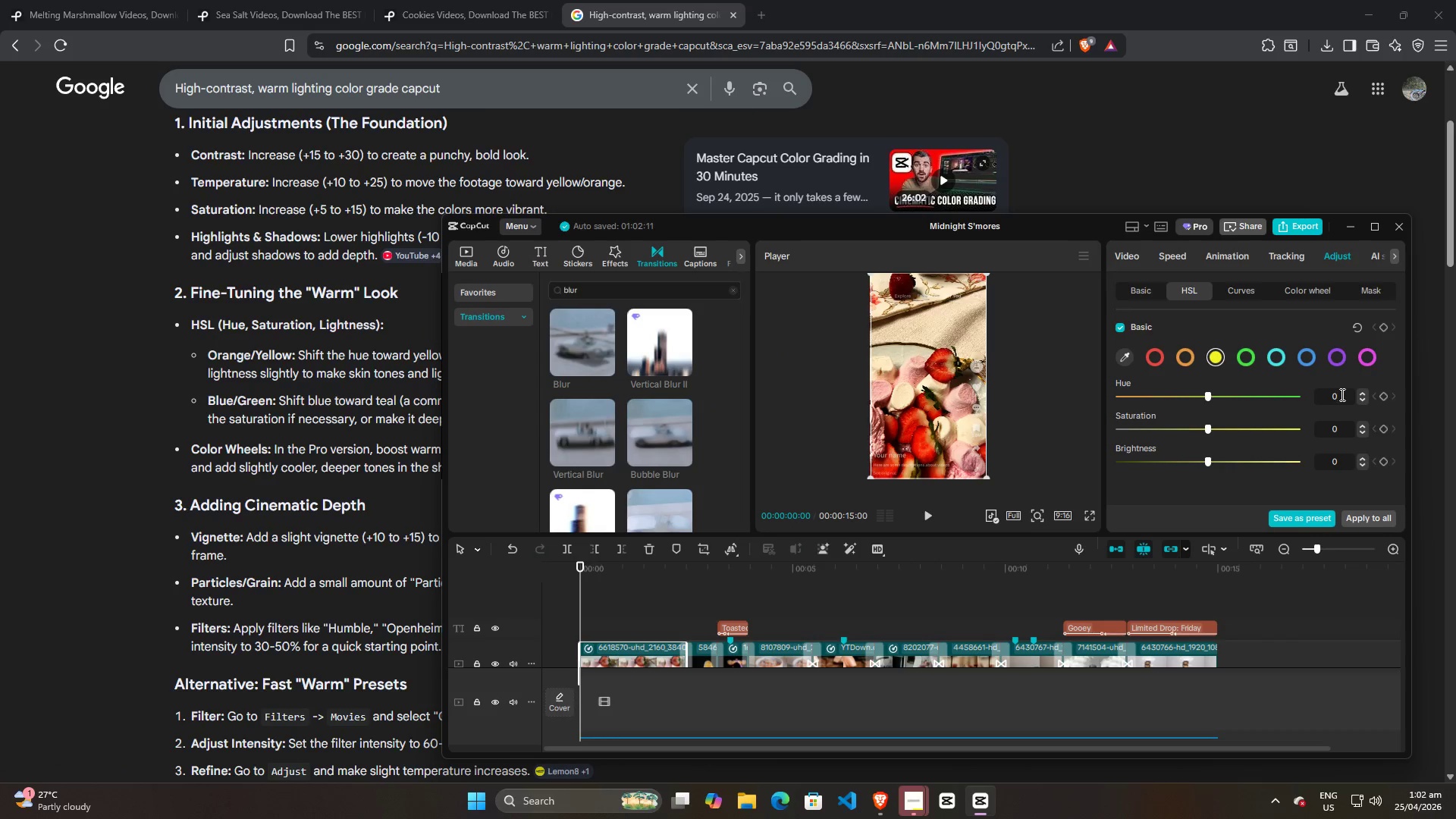 
key(Alt+AltLeft)
 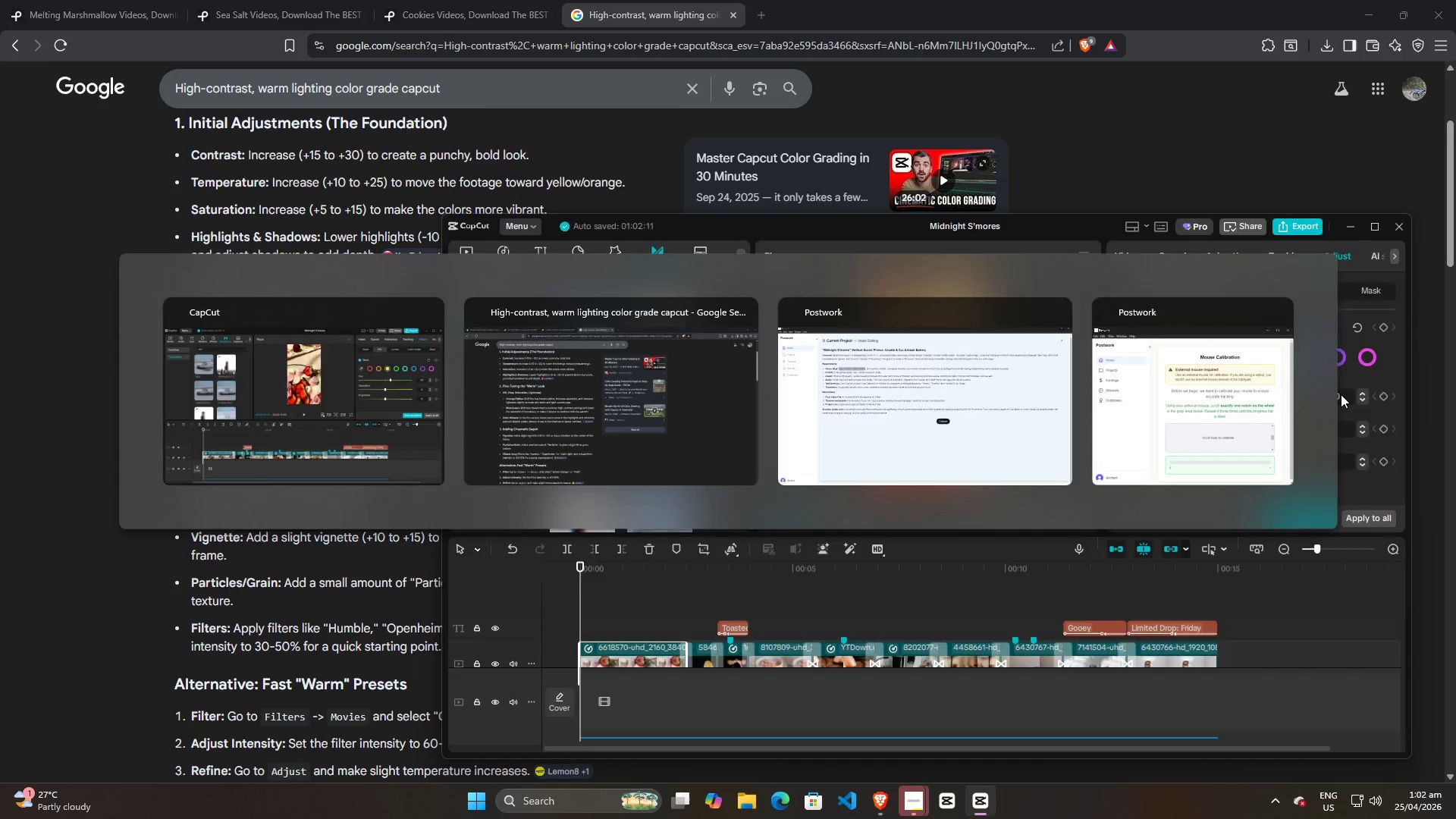 
key(Alt+Tab)
 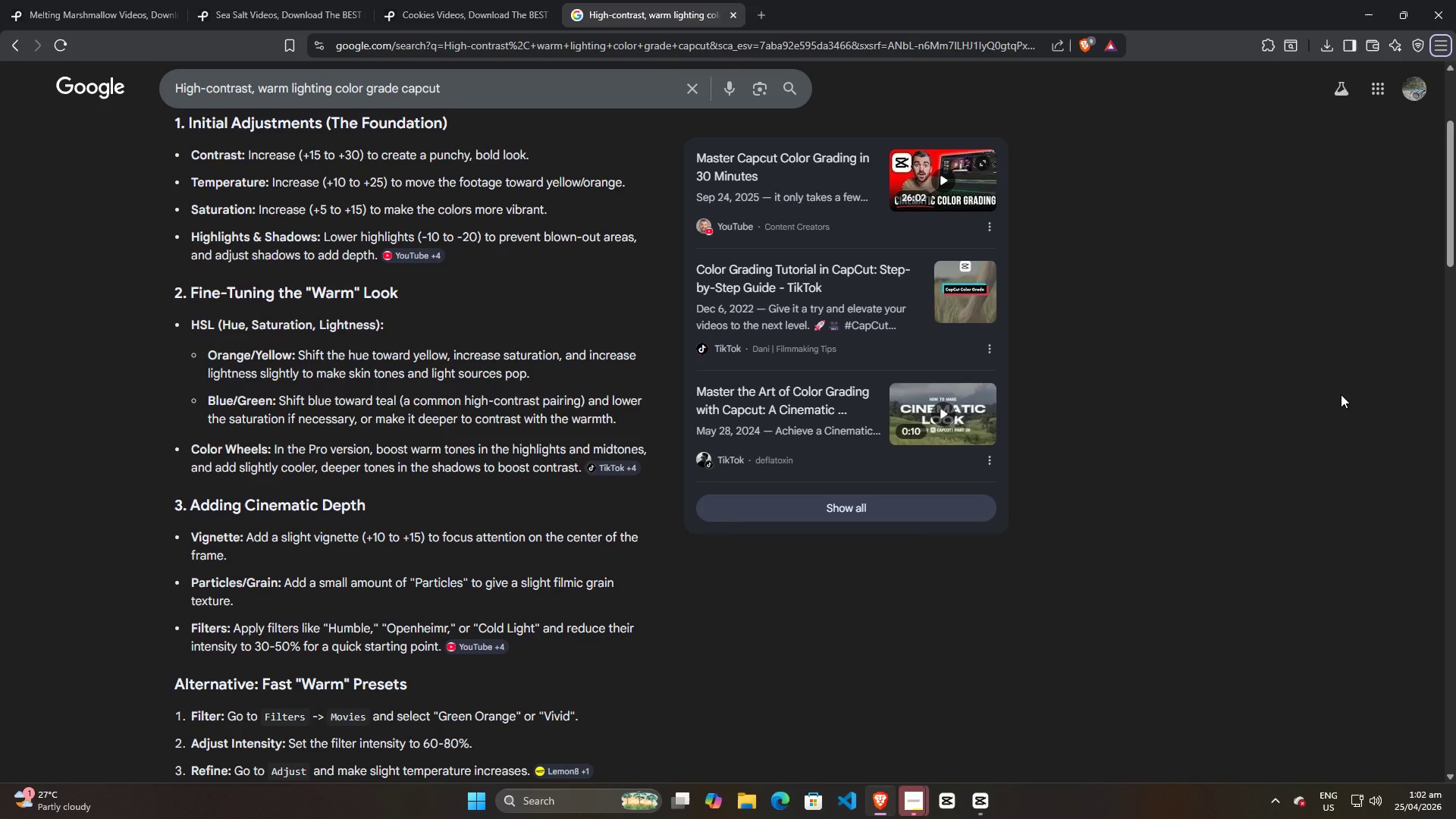 
scroll: coordinate [1341, 394], scroll_direction: up, amount: 20.0
 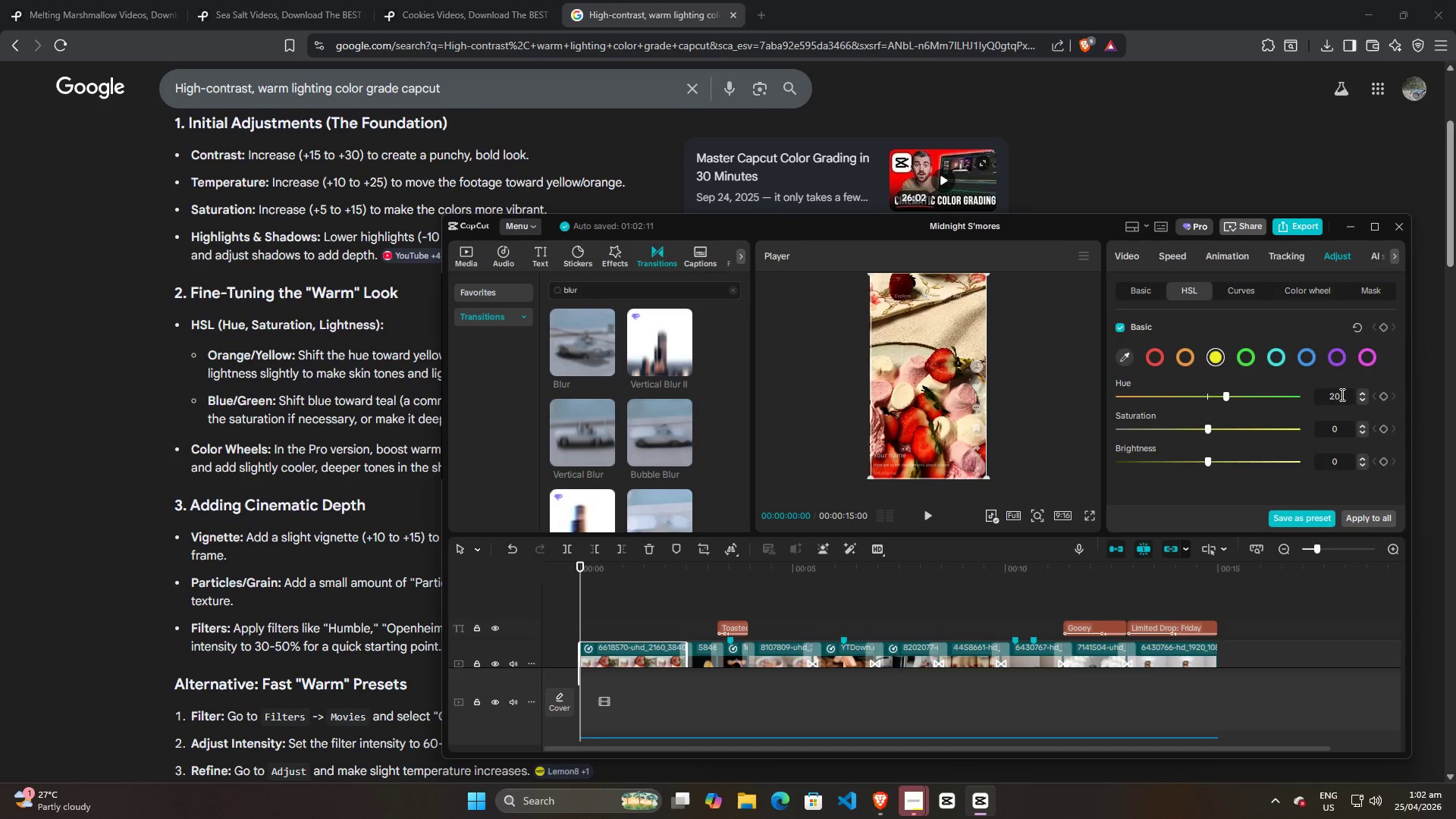 
key(Alt+AltLeft)
 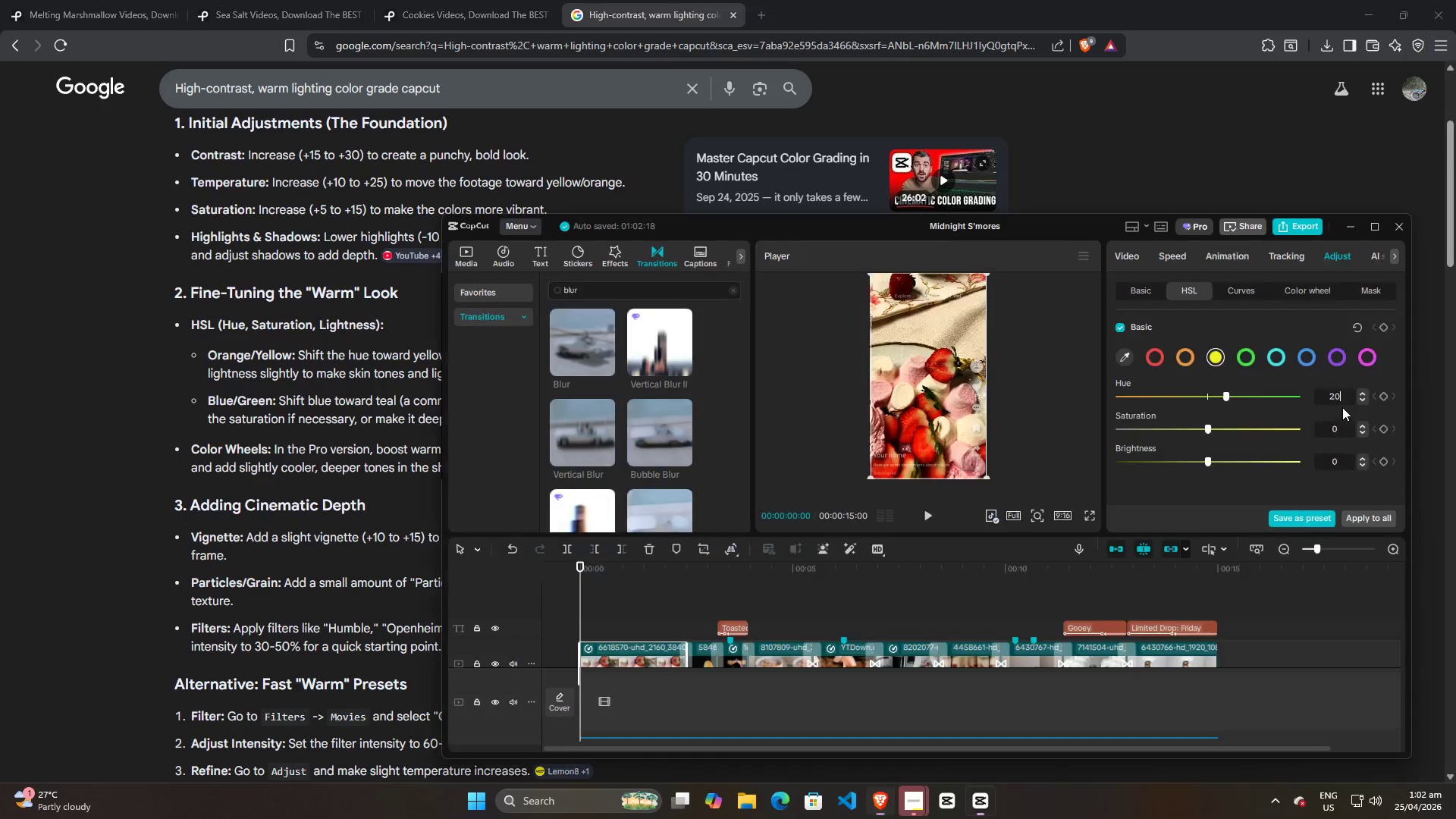 
key(Alt+Tab)
 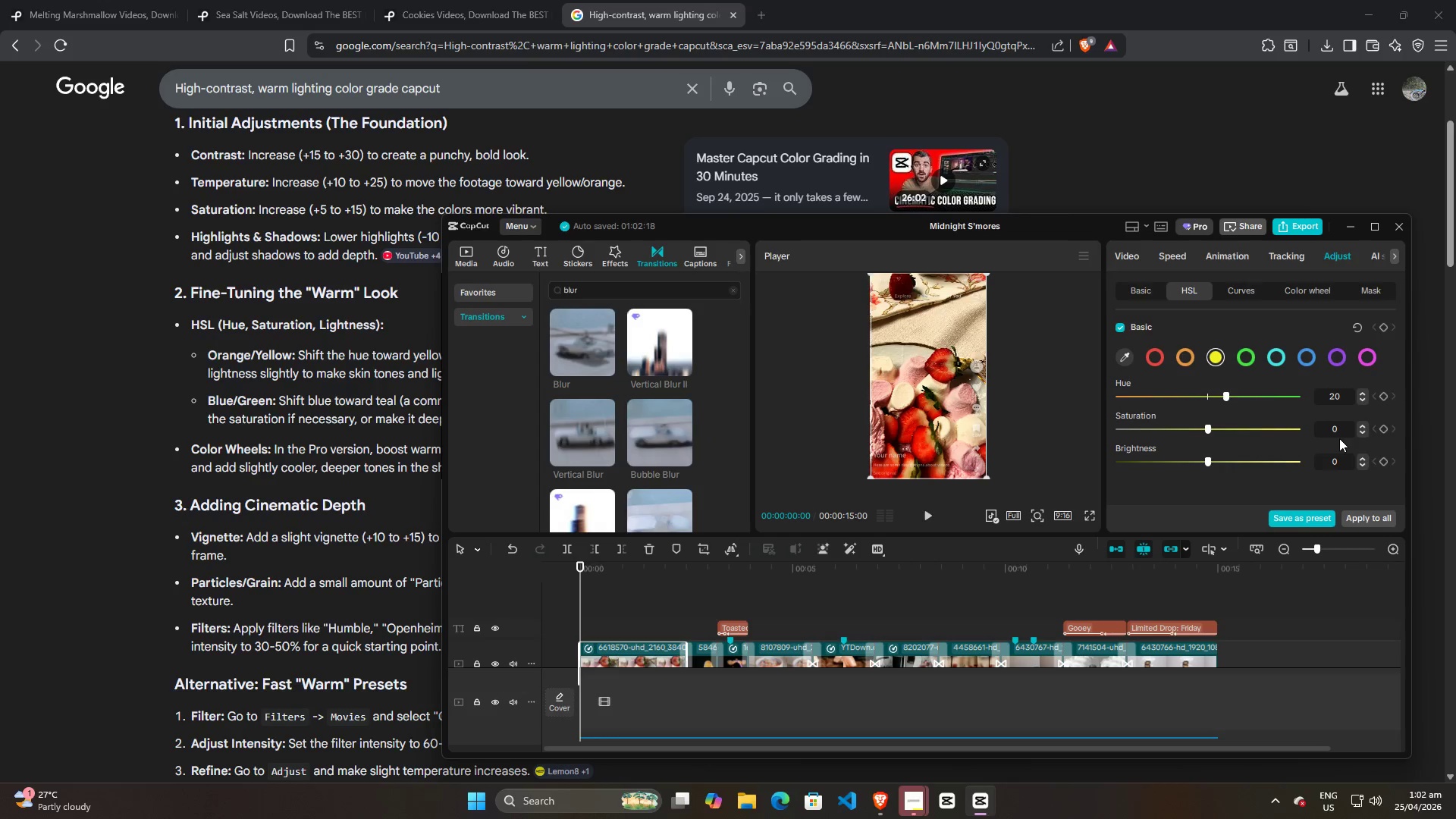 
double_click([1338, 431])
 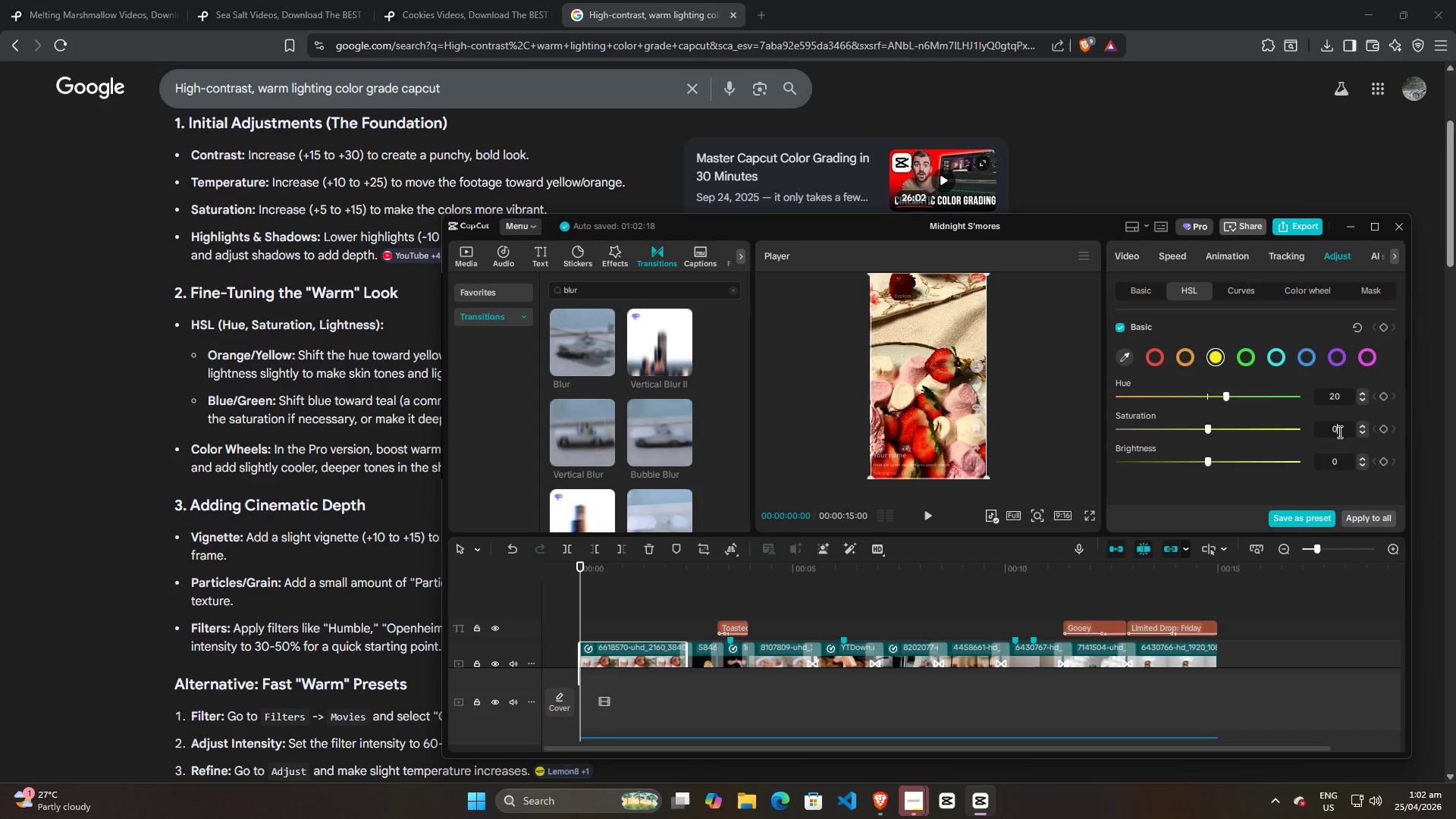 
key(Alt+AltLeft)
 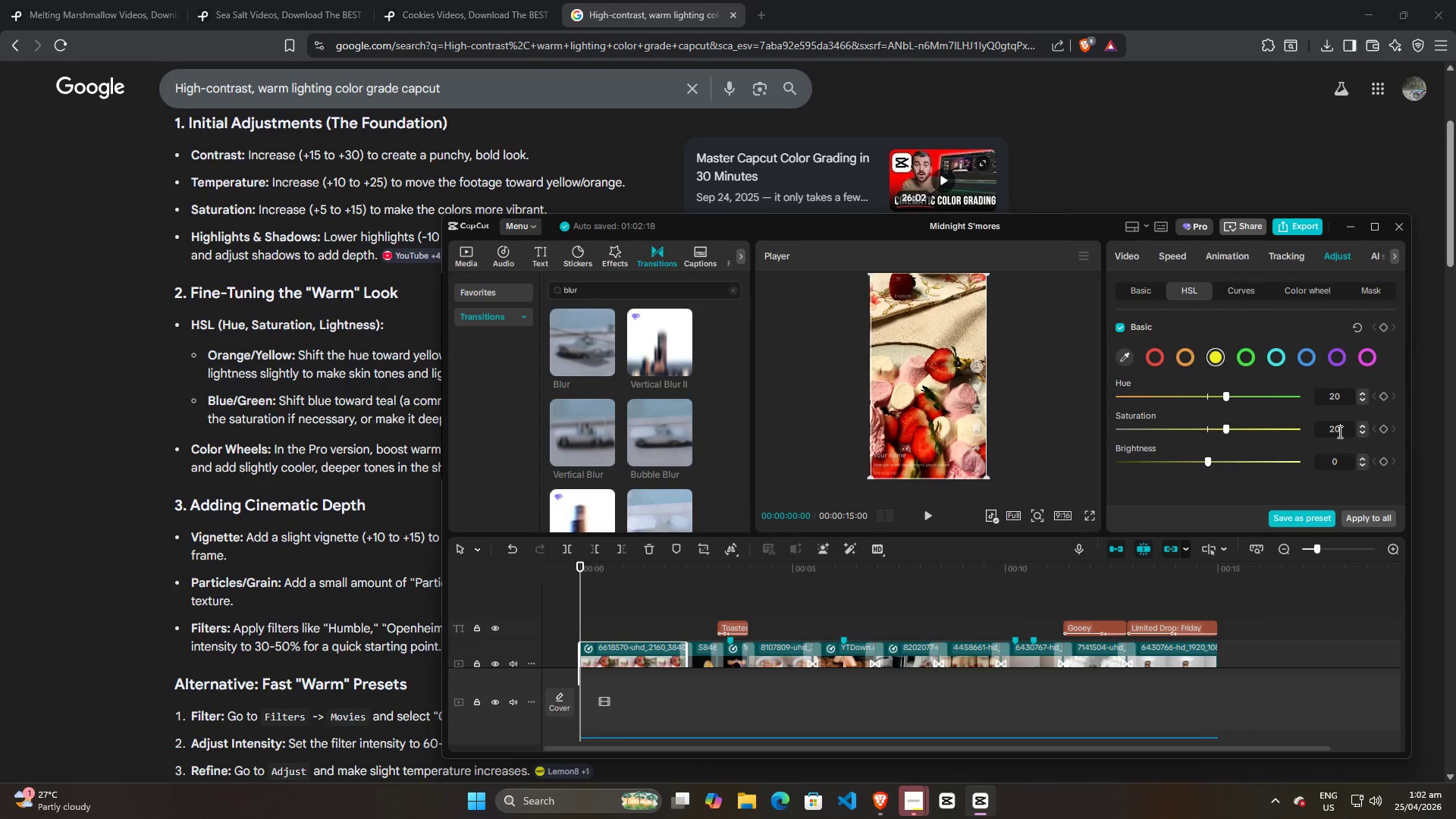 
key(Alt+Tab)
 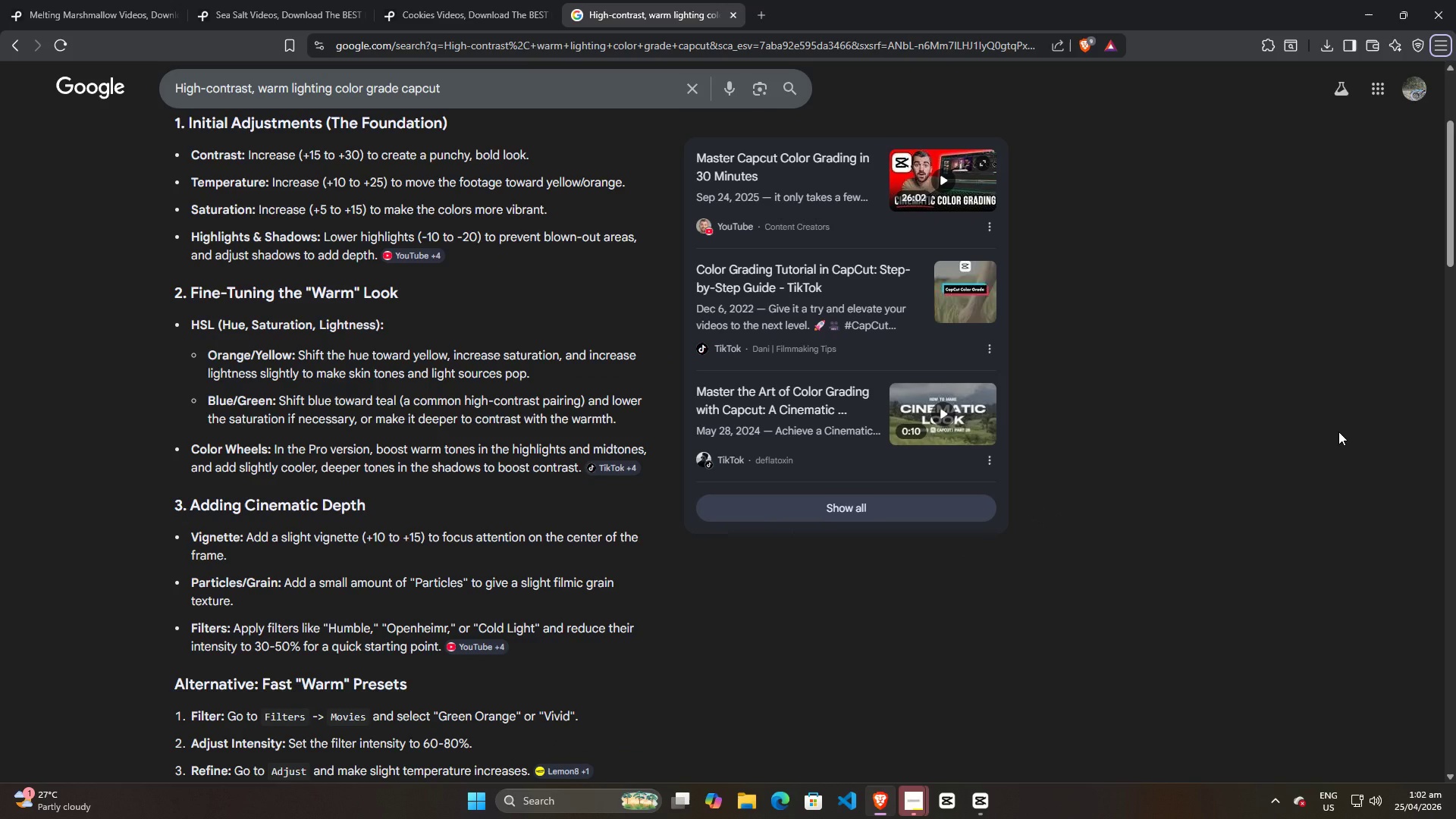 
scroll: coordinate [1338, 431], scroll_direction: up, amount: 20.0
 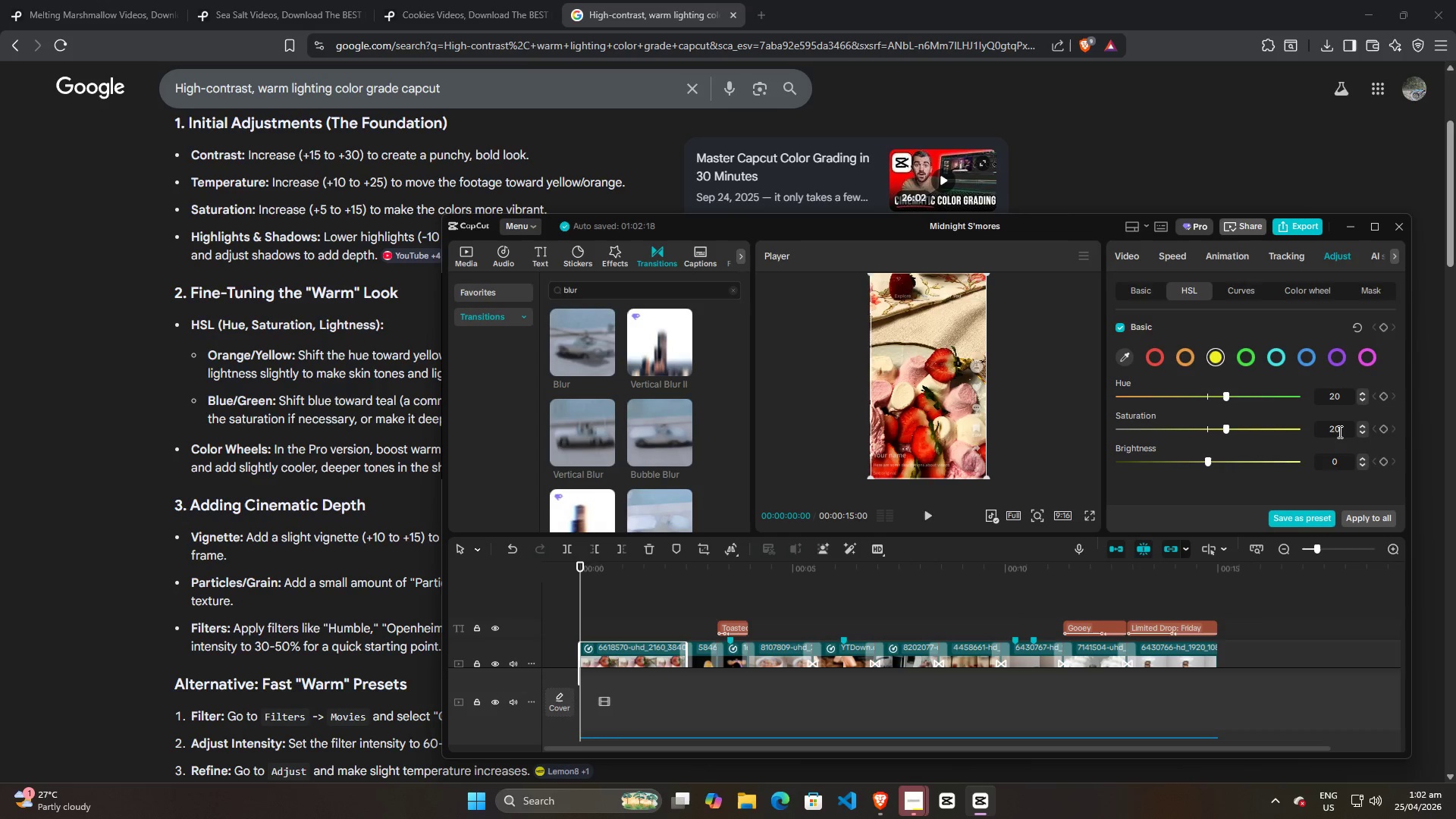 
key(Alt+AltLeft)
 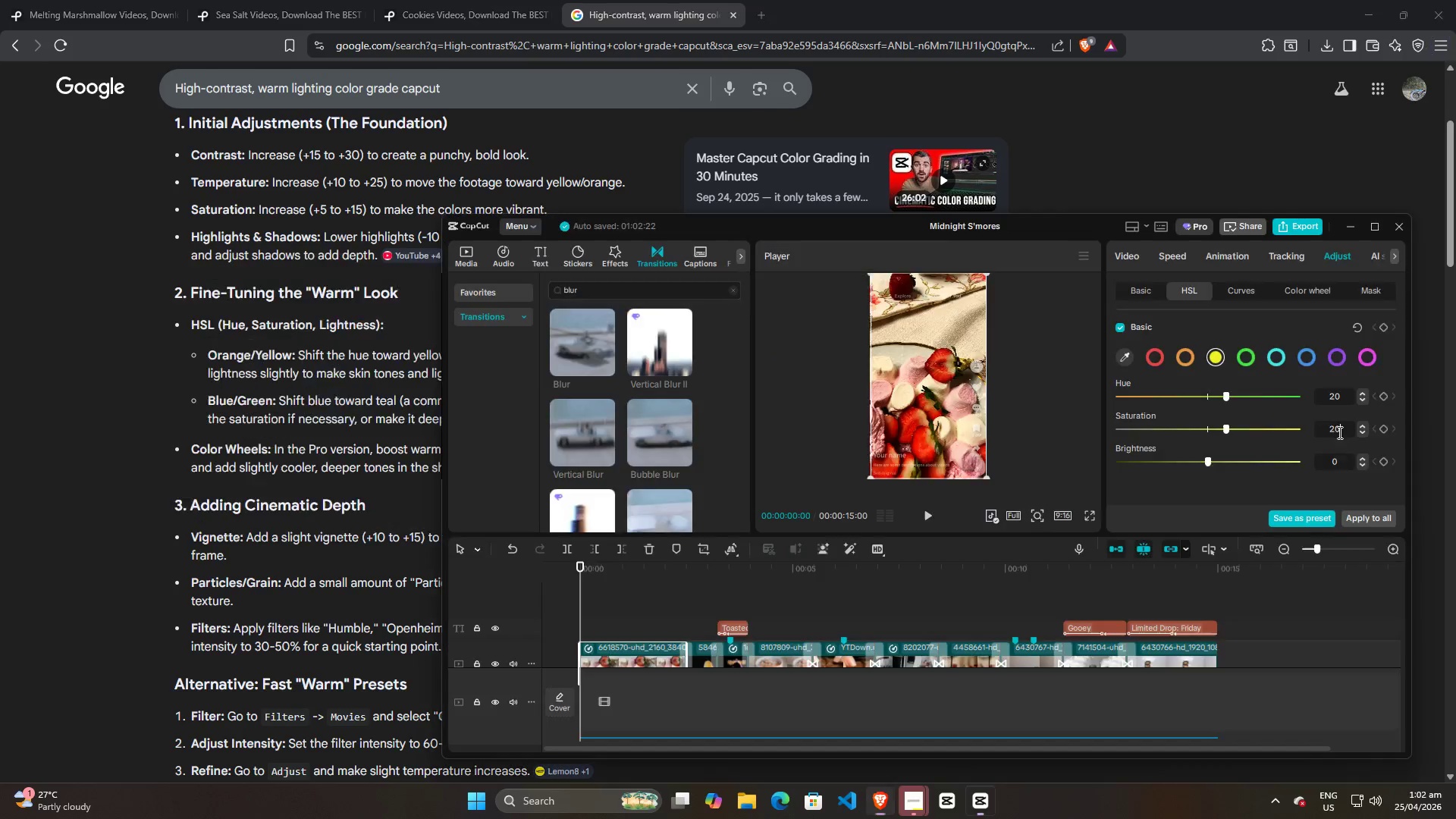 
key(Alt+Tab)
 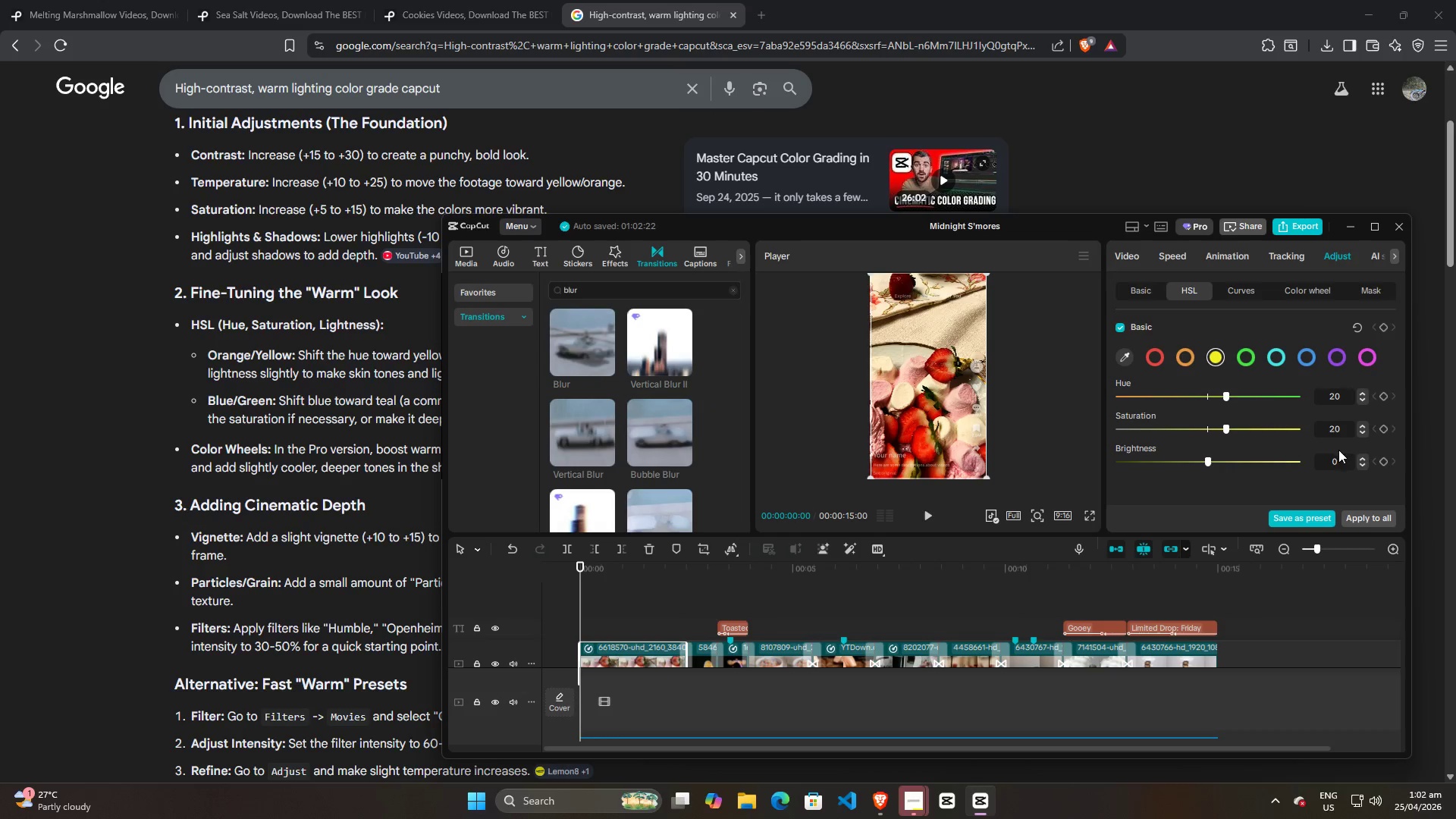 
key(Alt+AltLeft)
 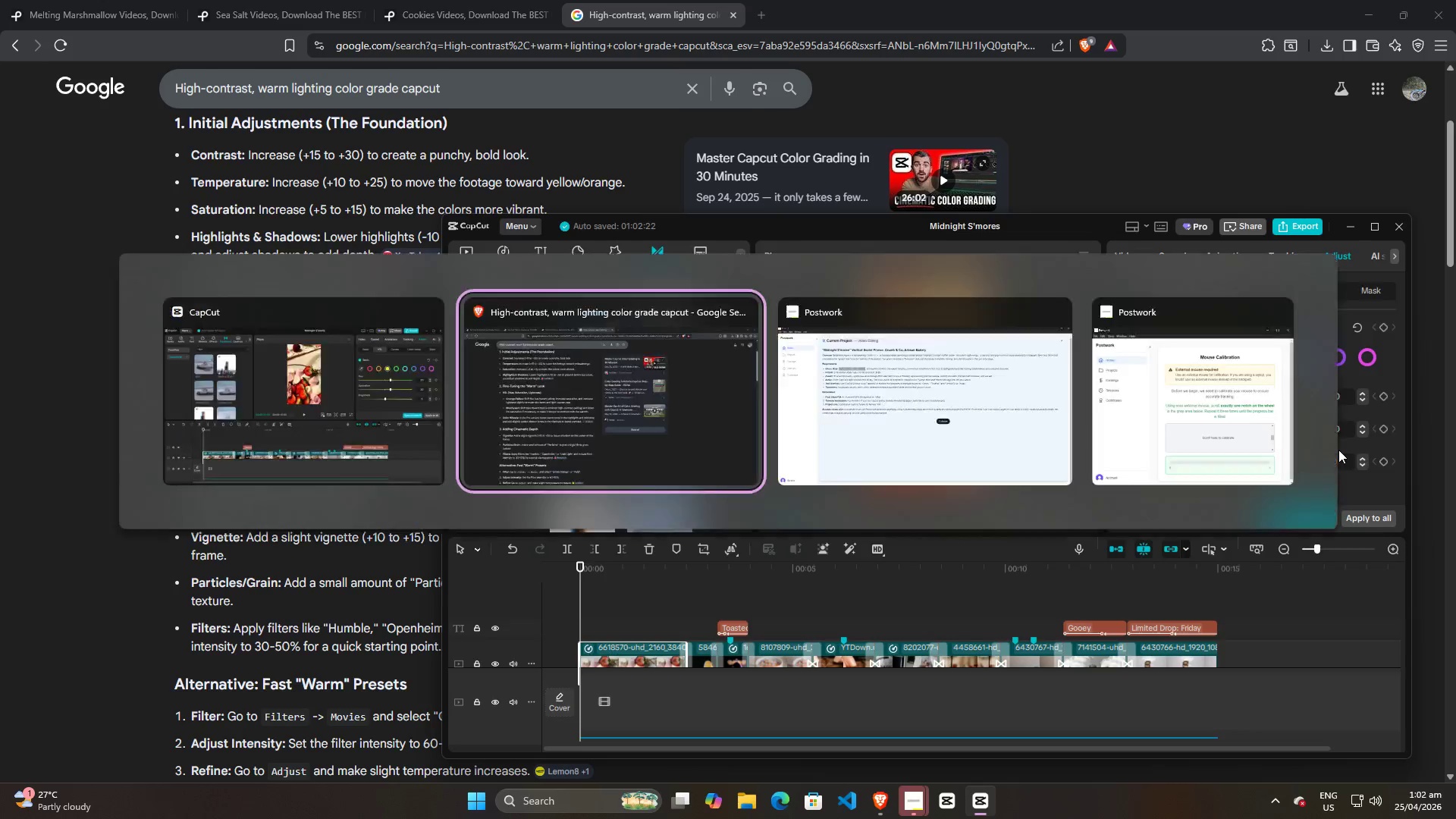 
key(Alt+Tab)
 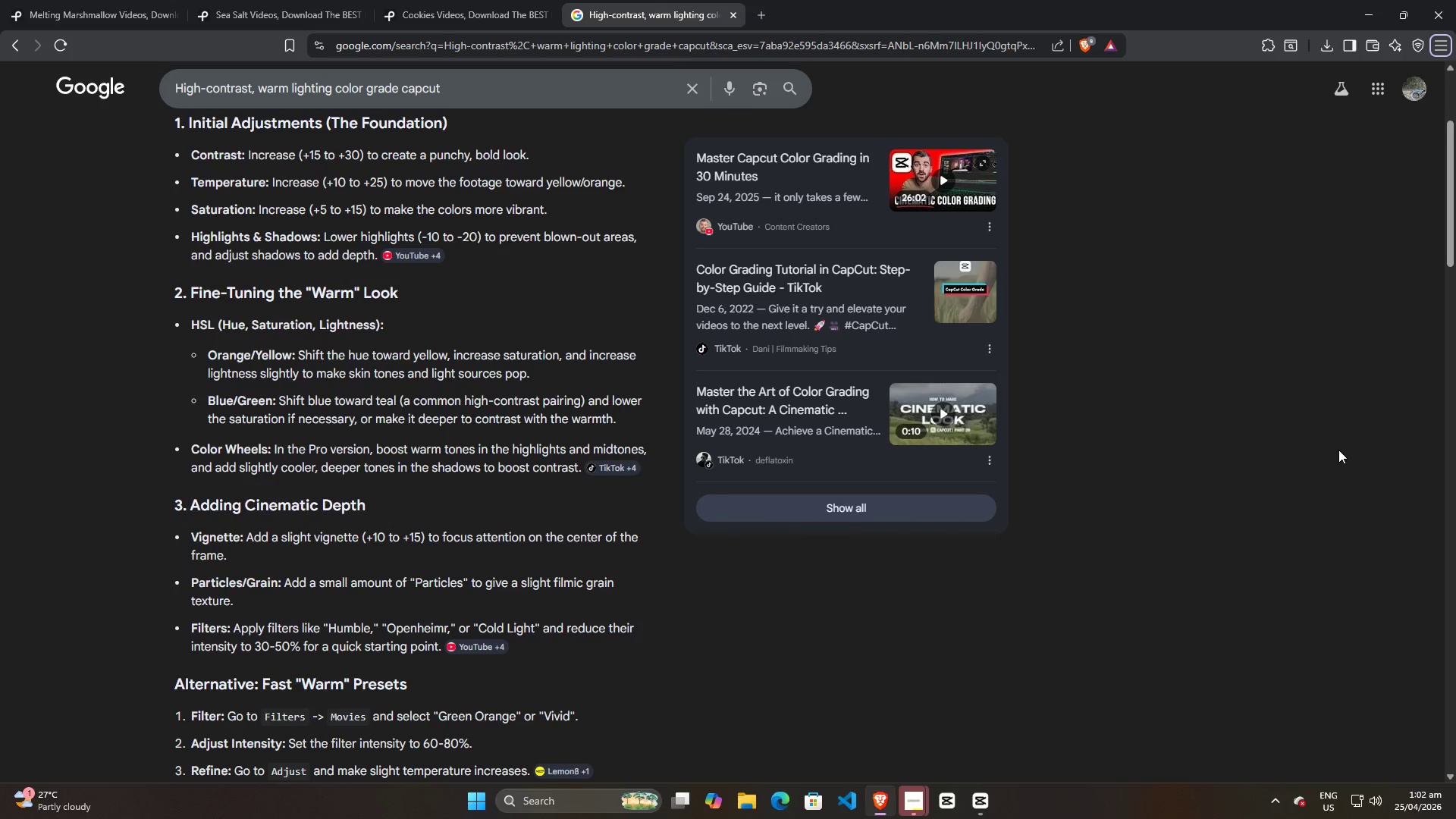 
key(Alt+AltLeft)
 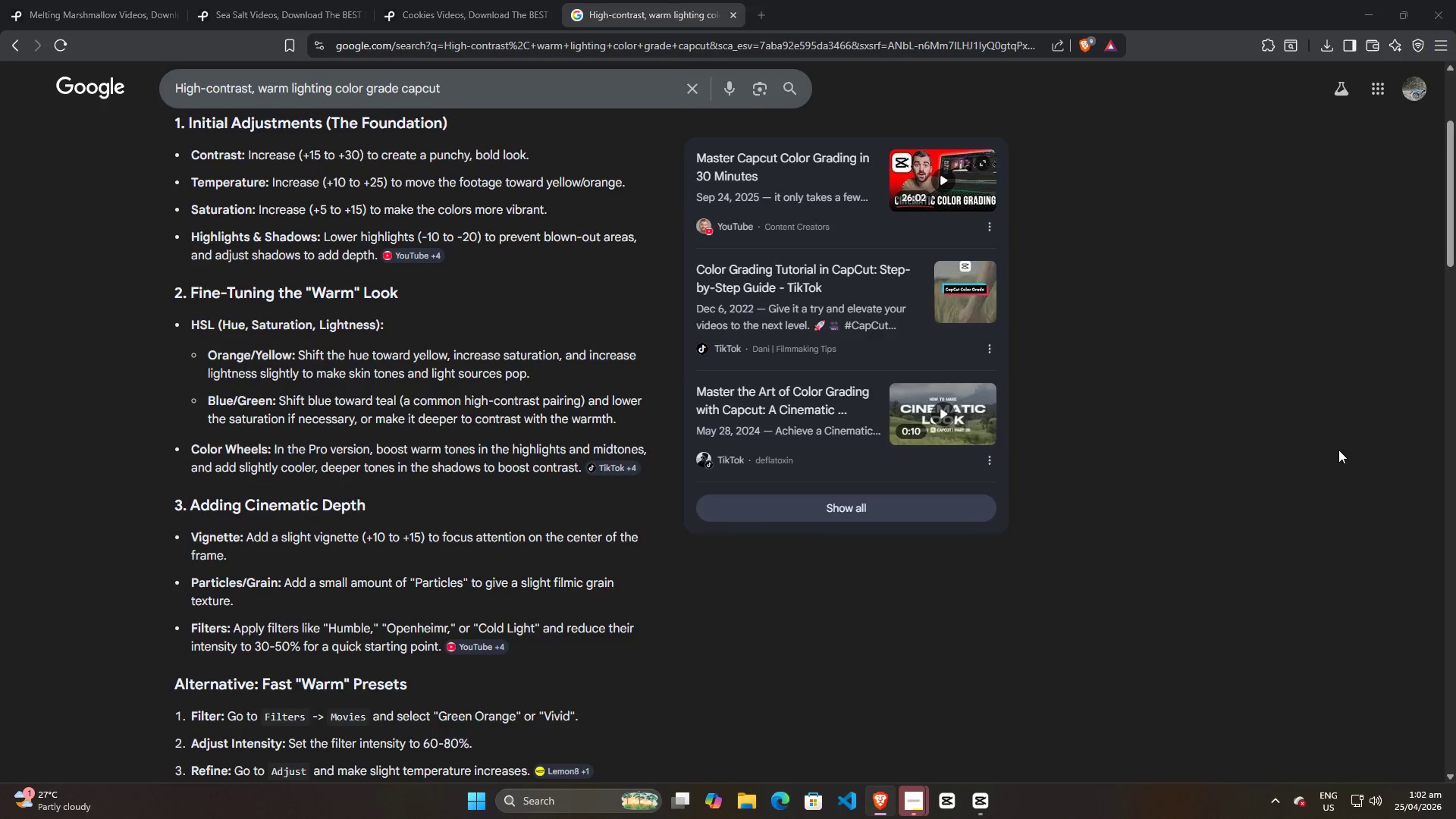 
key(Alt+Tab)
 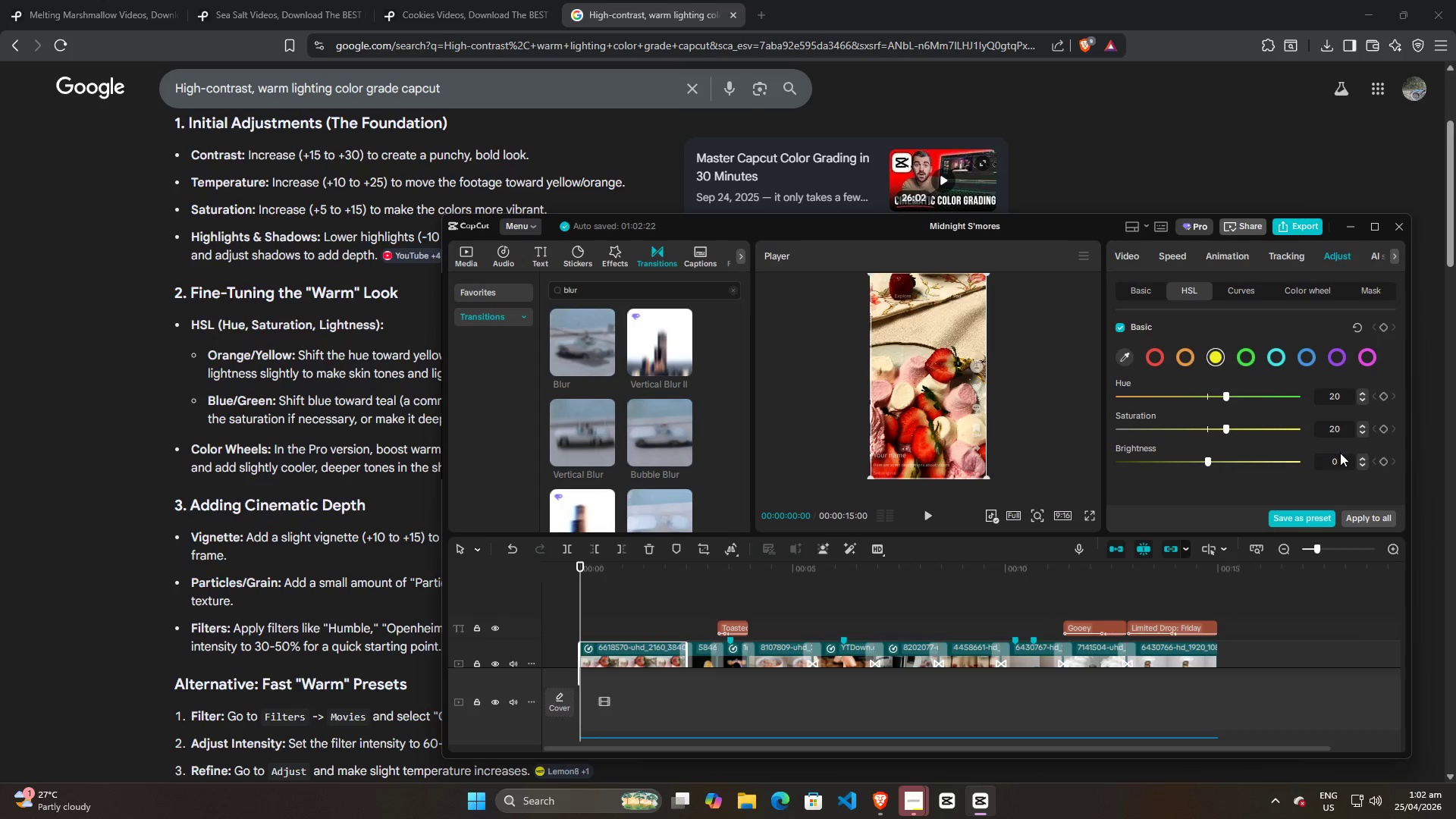 
left_click([1340, 453])
 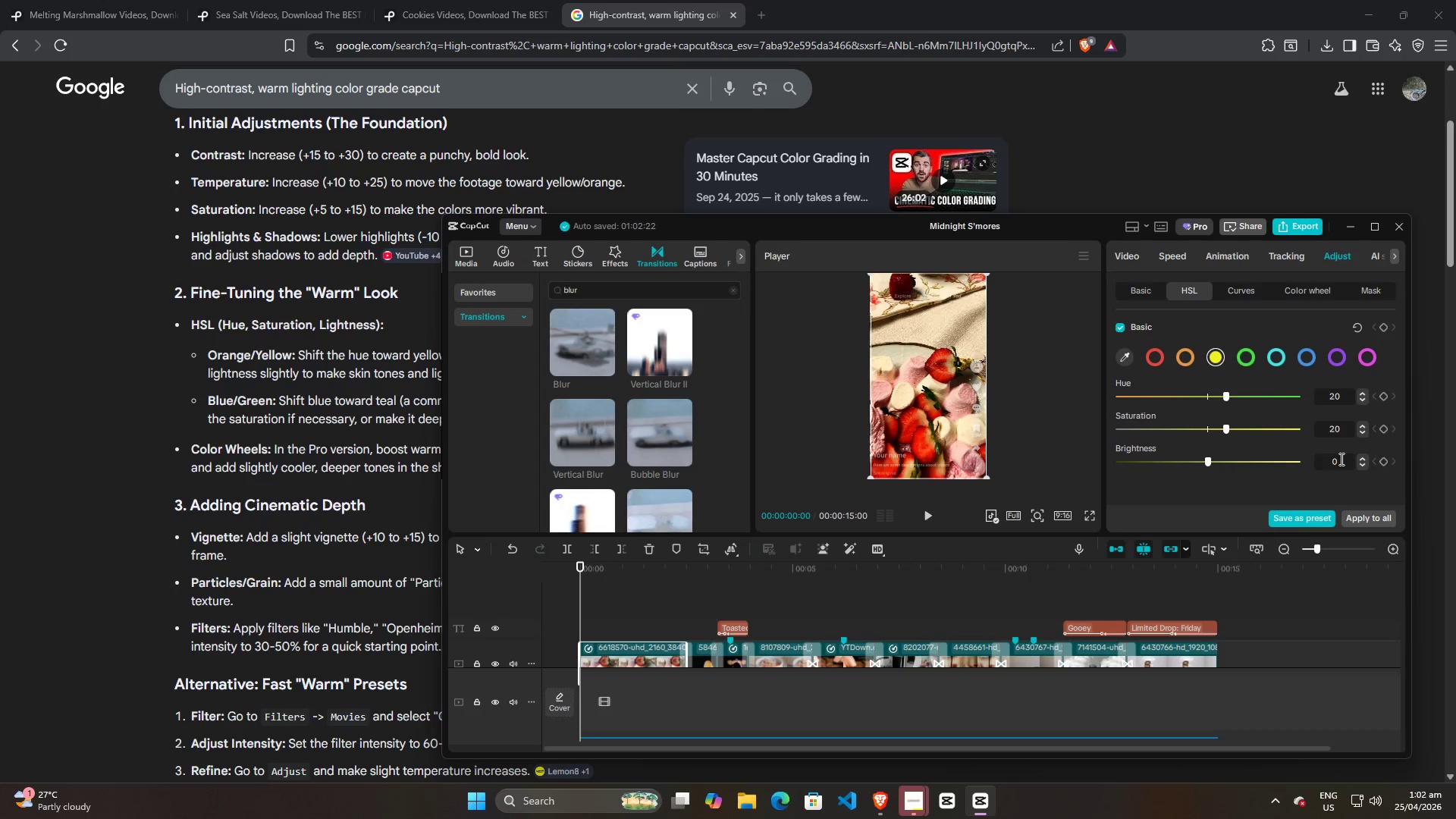 
scroll: coordinate [1340, 459], scroll_direction: up, amount: 10.0
 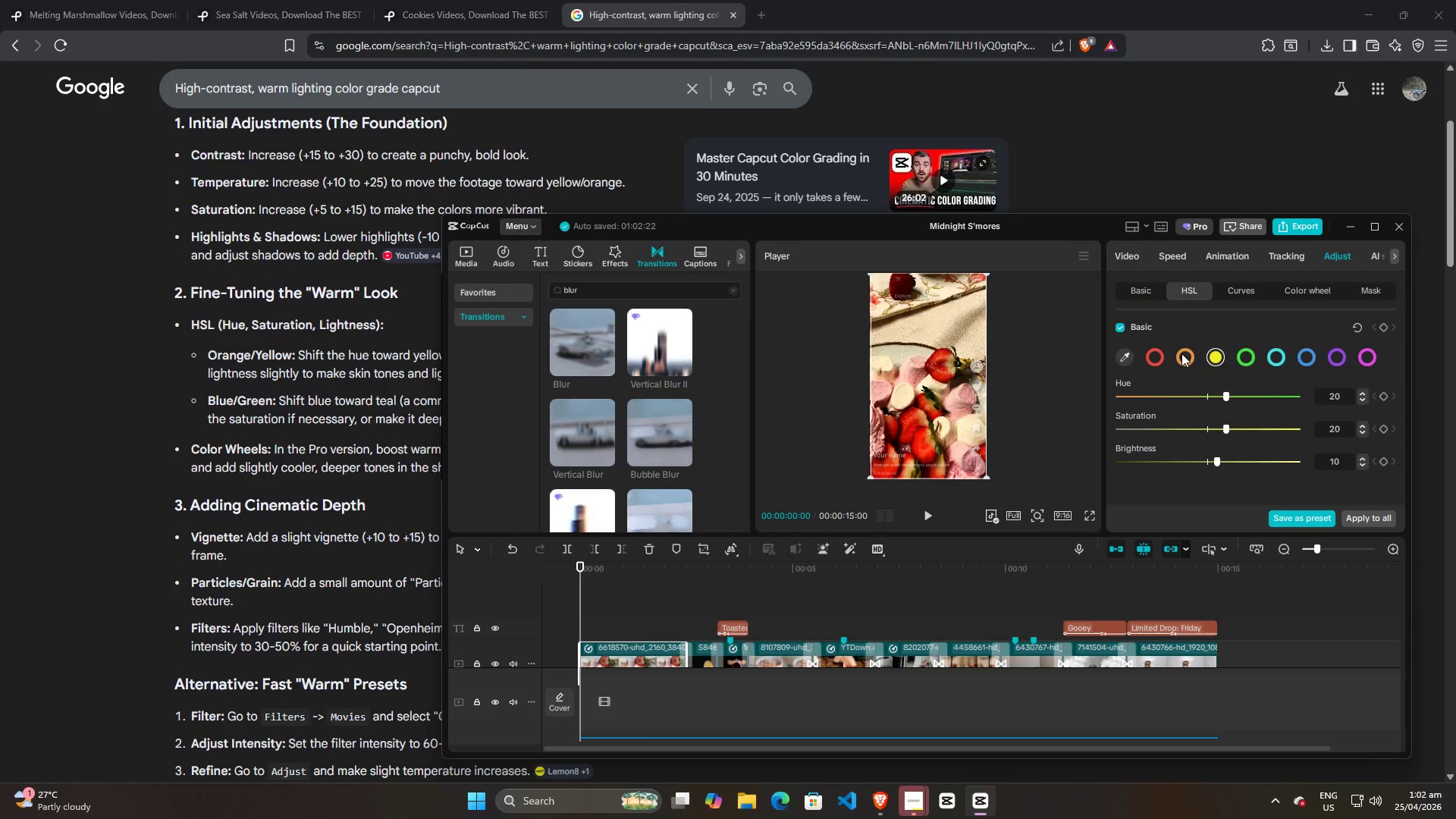 
left_click([1181, 356])
 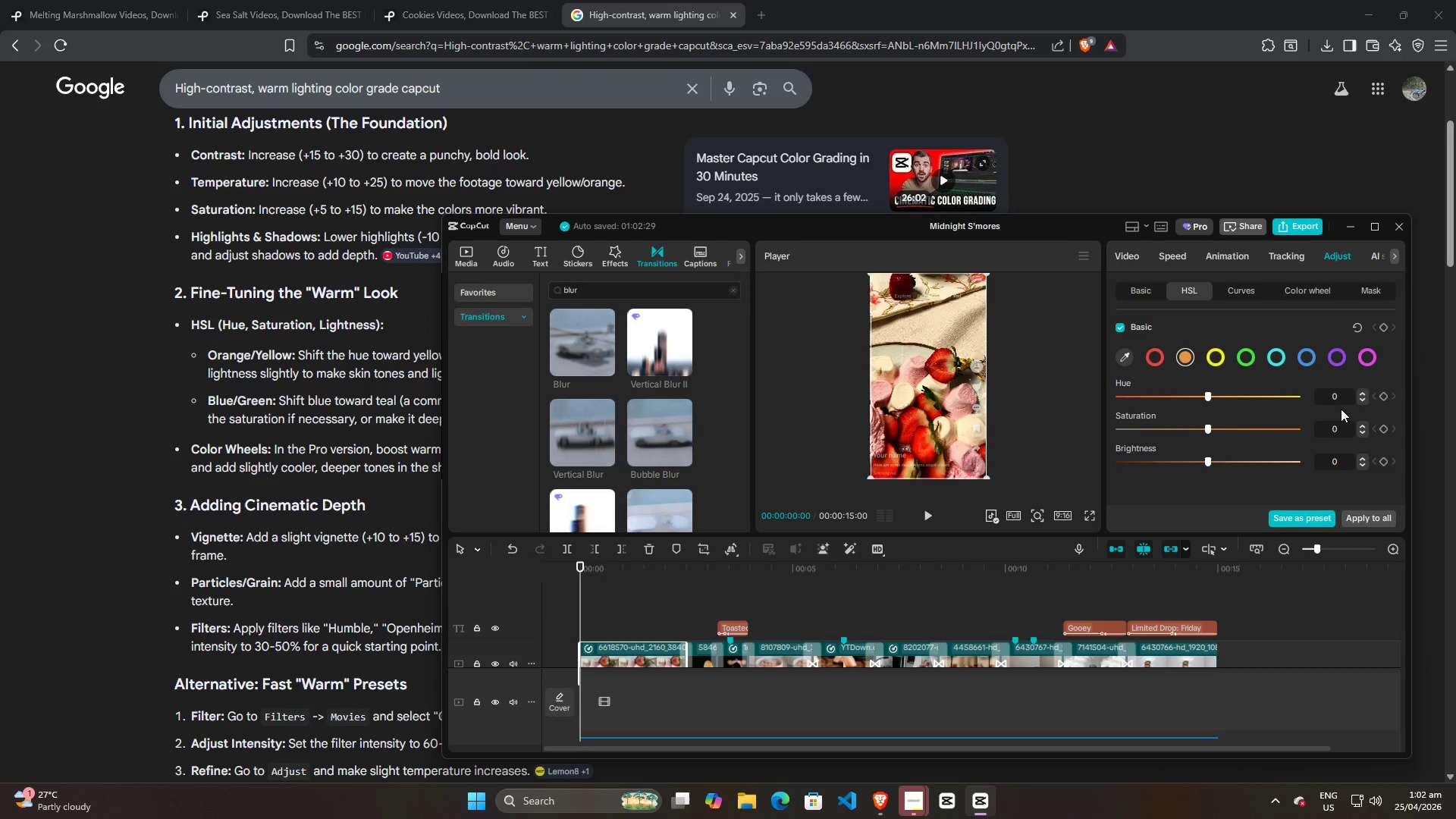 
left_click([1342, 405])
 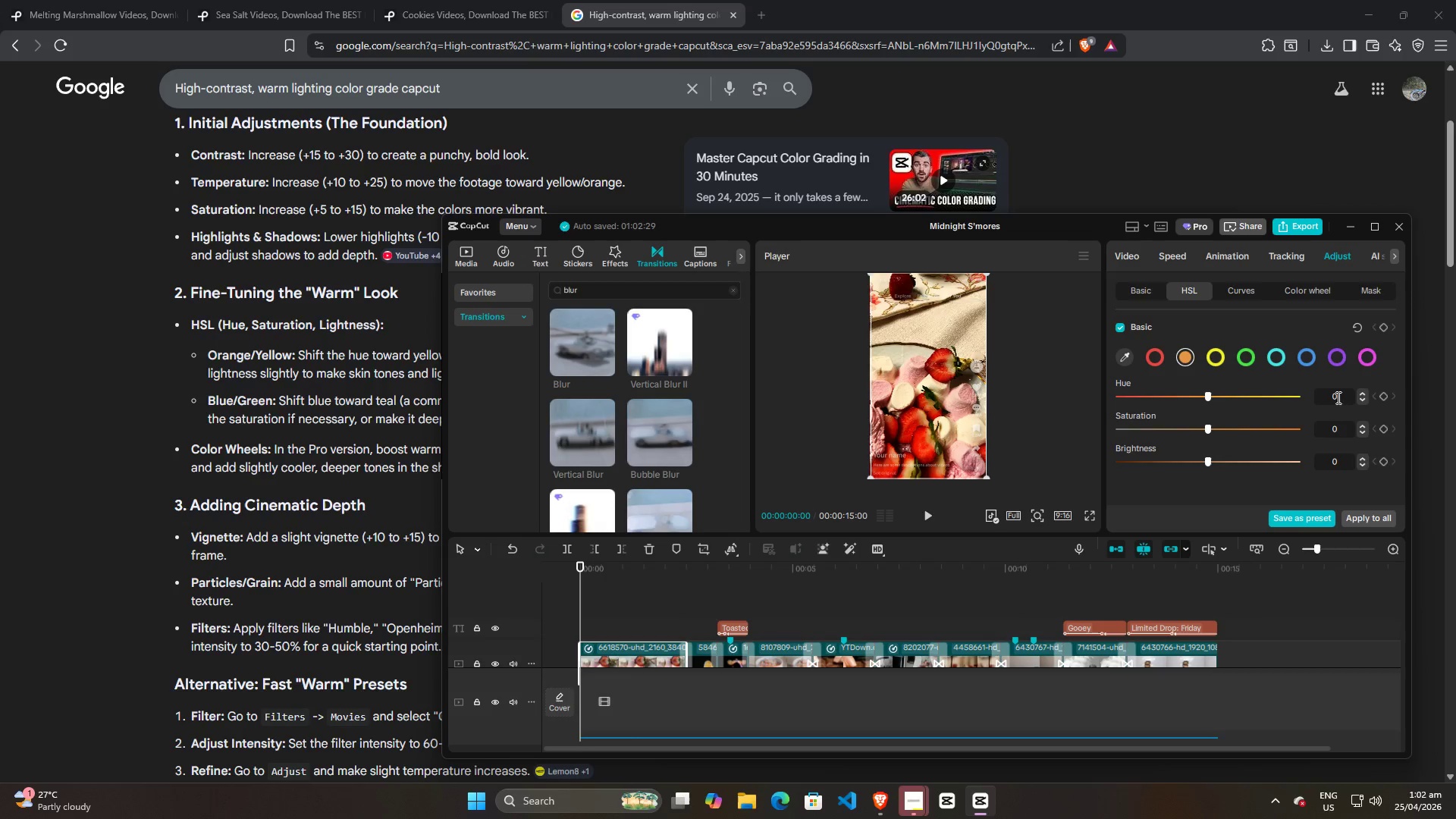 
left_click([1333, 396])
 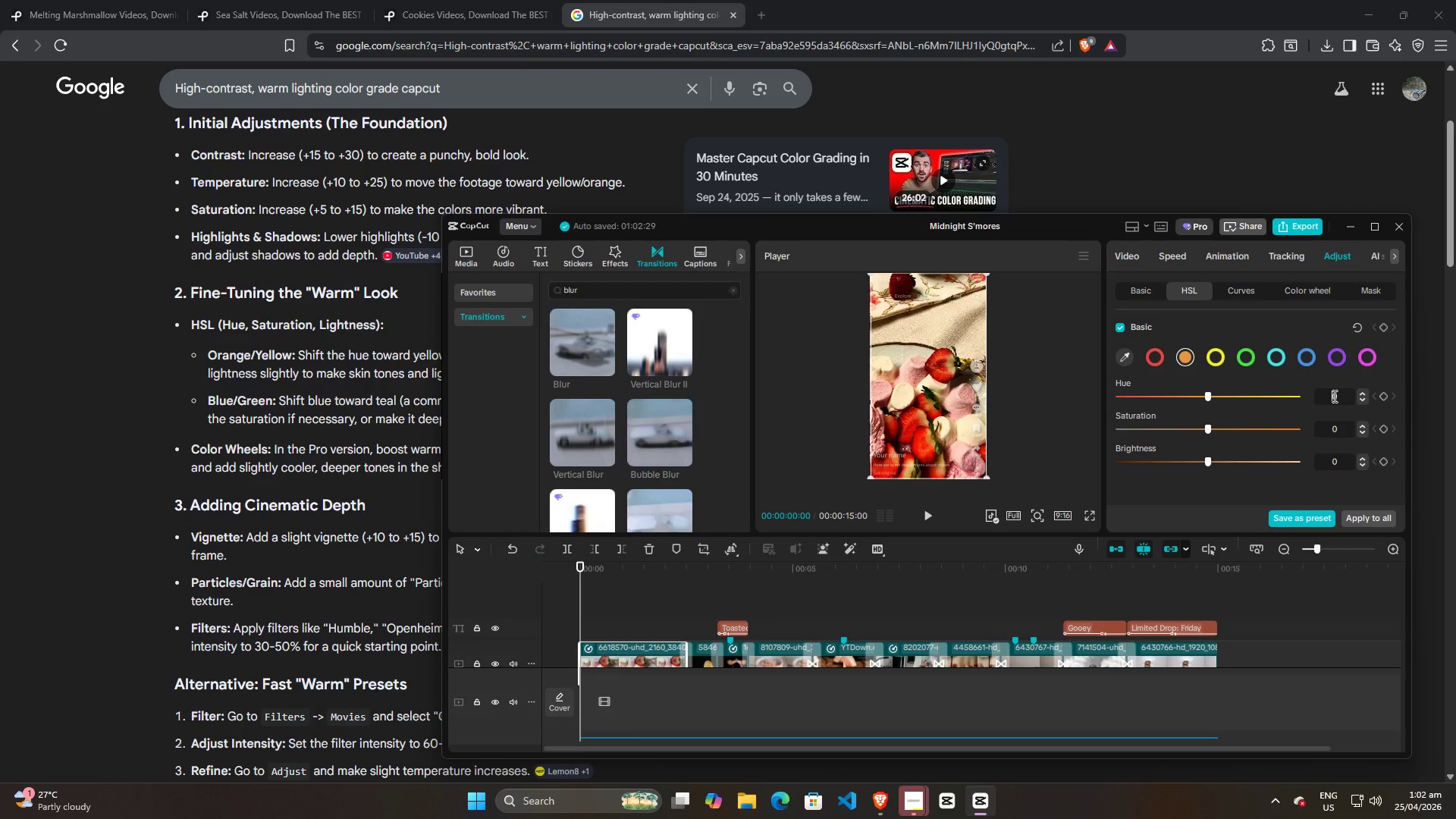 
key(2)
 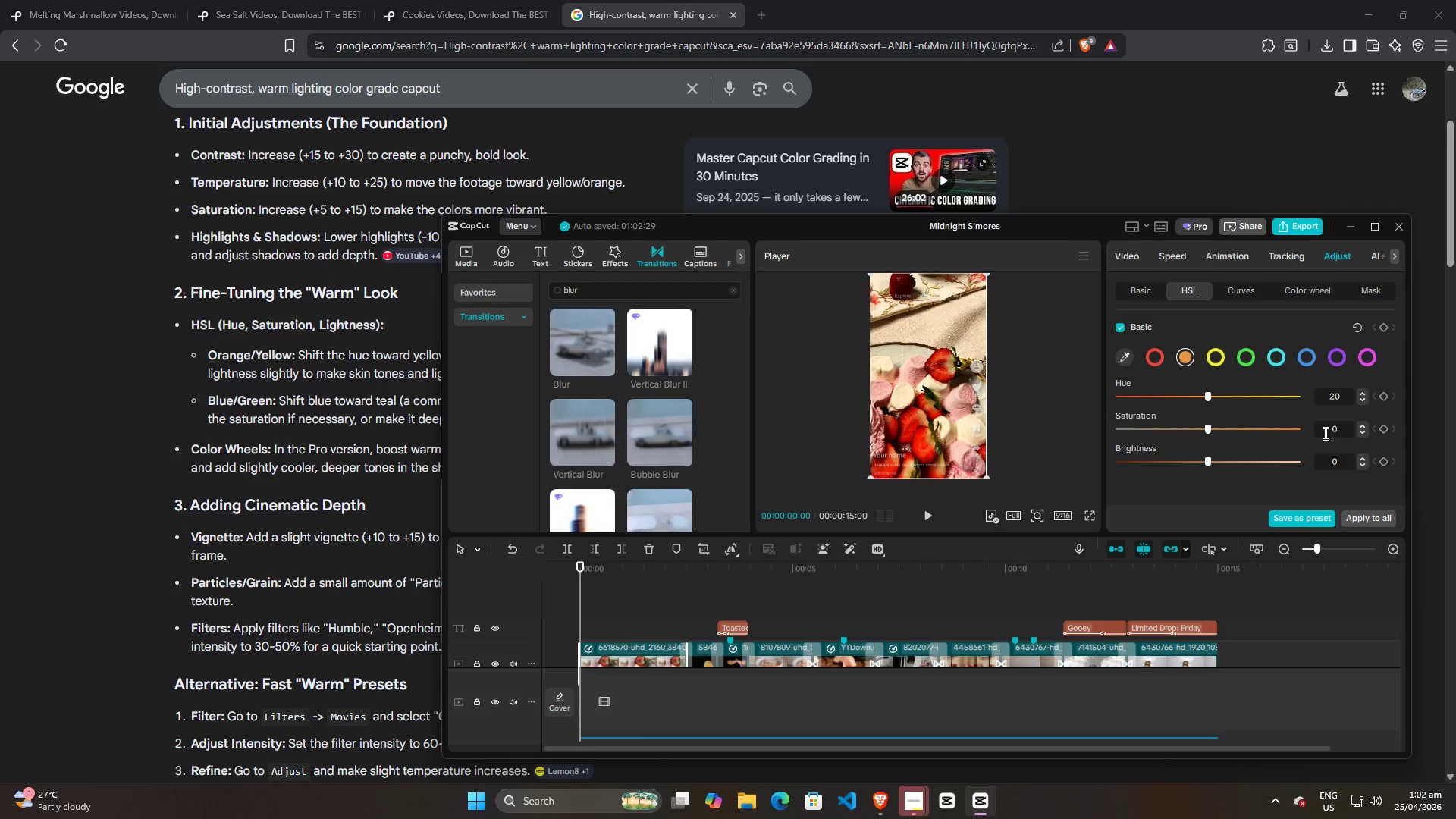 
left_click([1324, 433])
 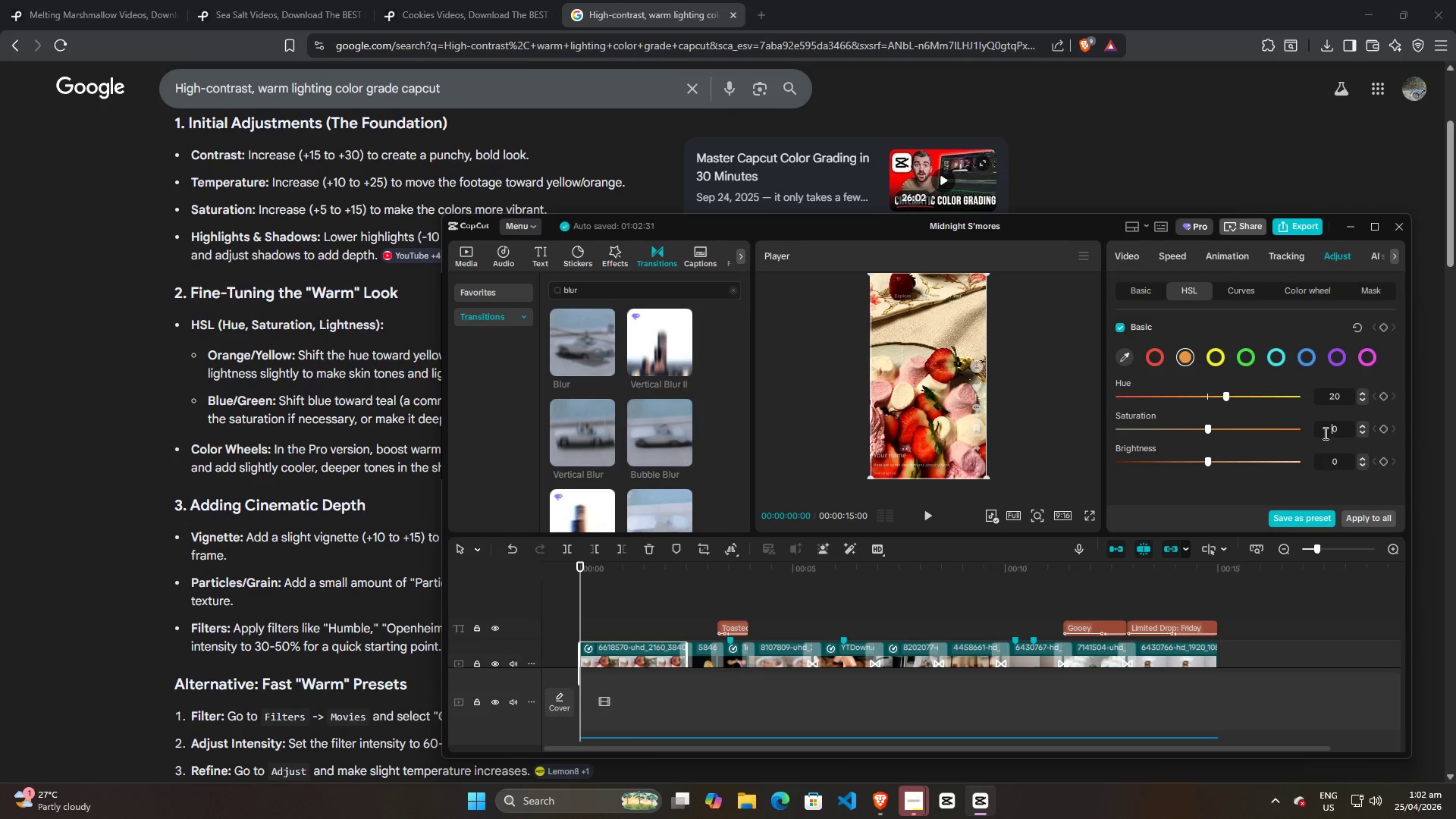 
key(2)
 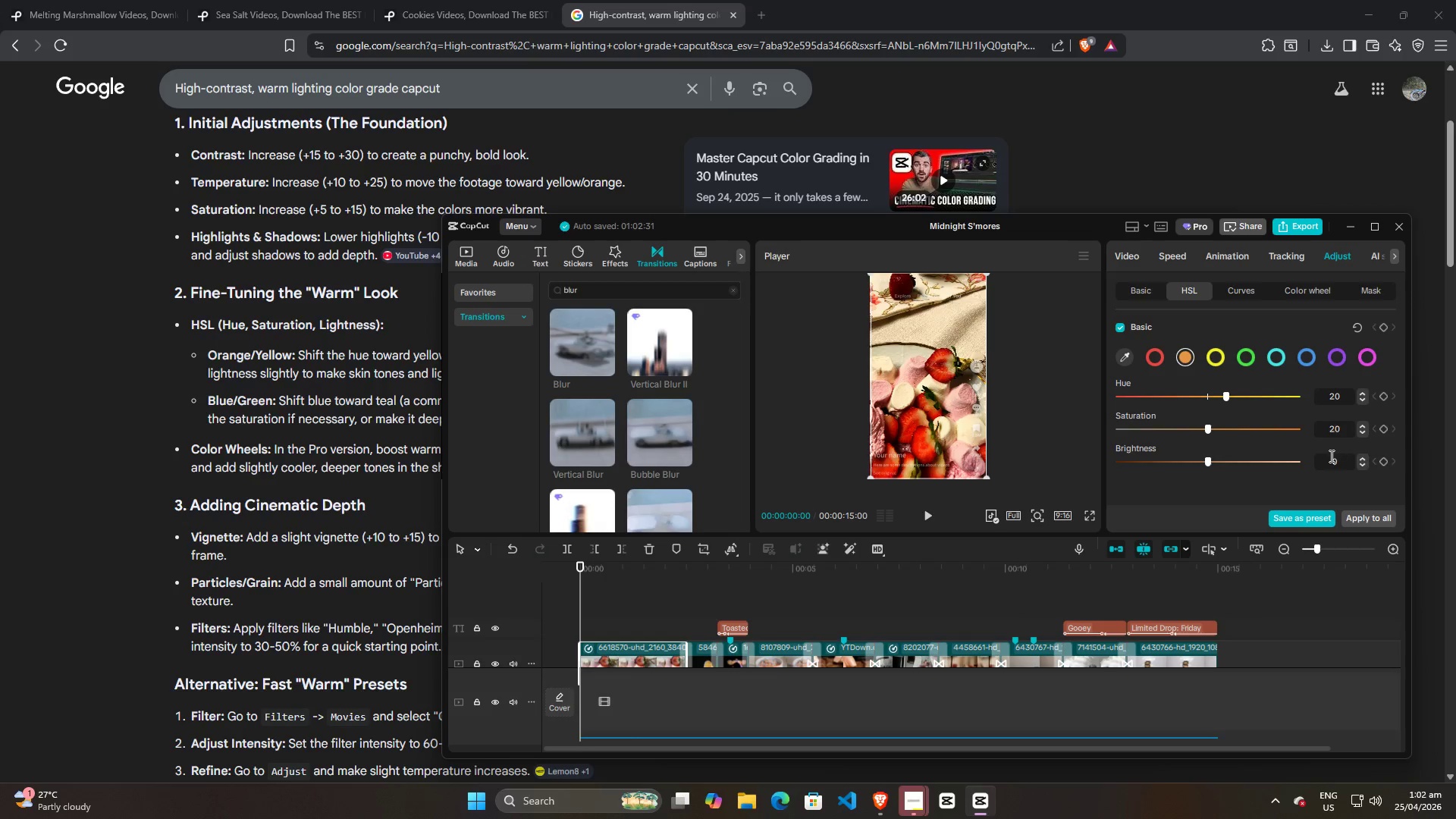 
double_click([1330, 456])
 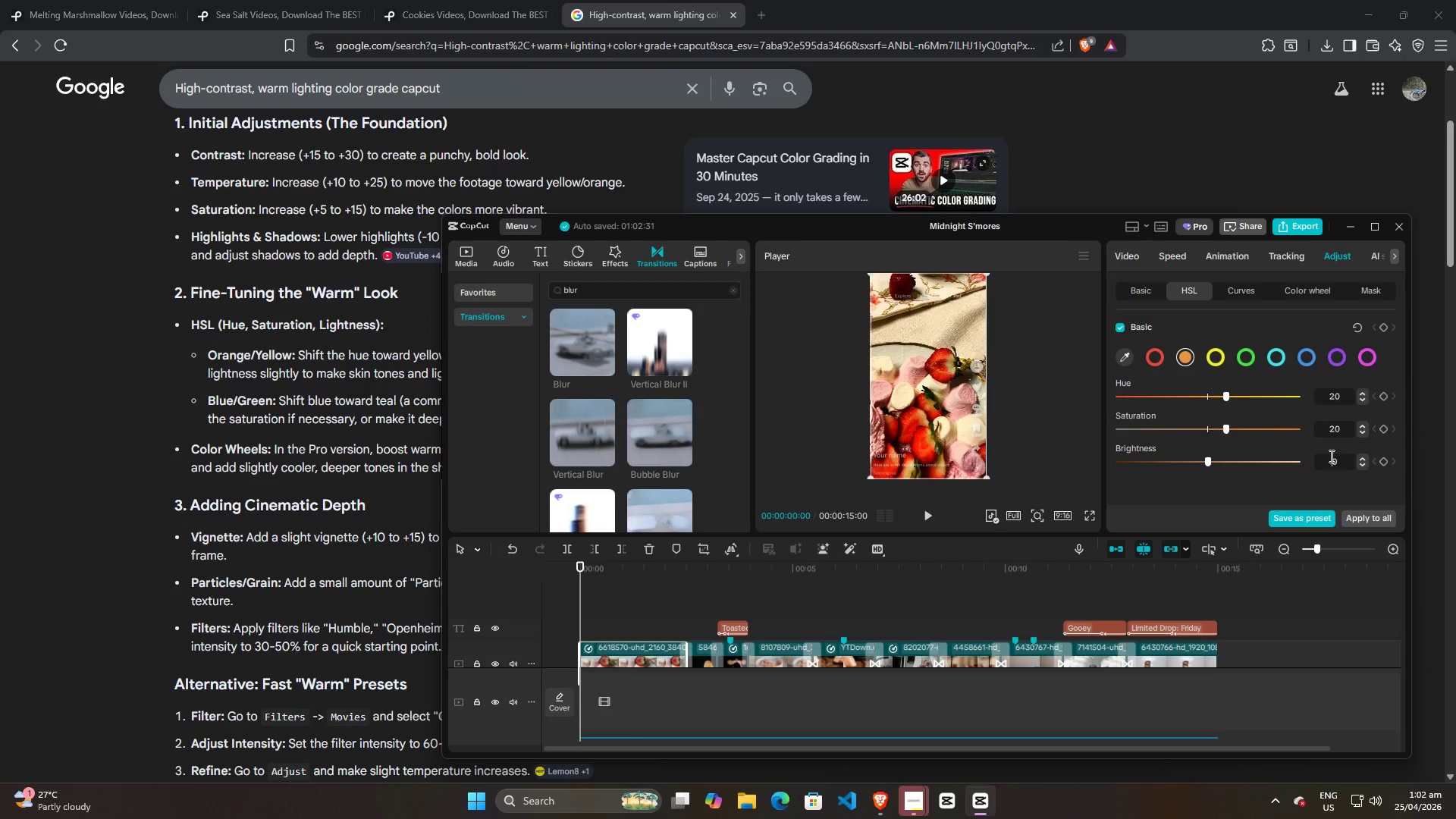 
key(1)
 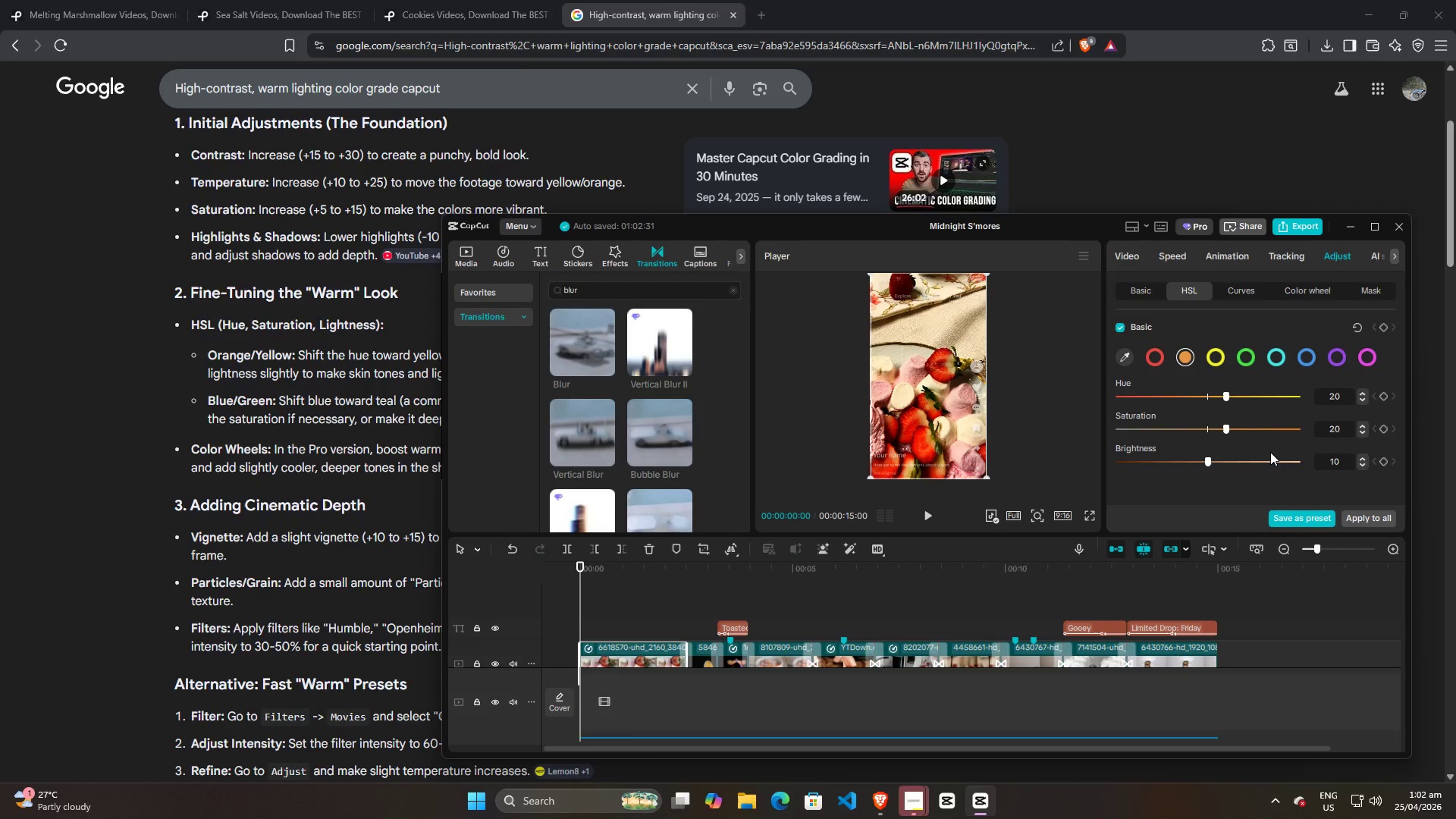 
left_click([1270, 452])
 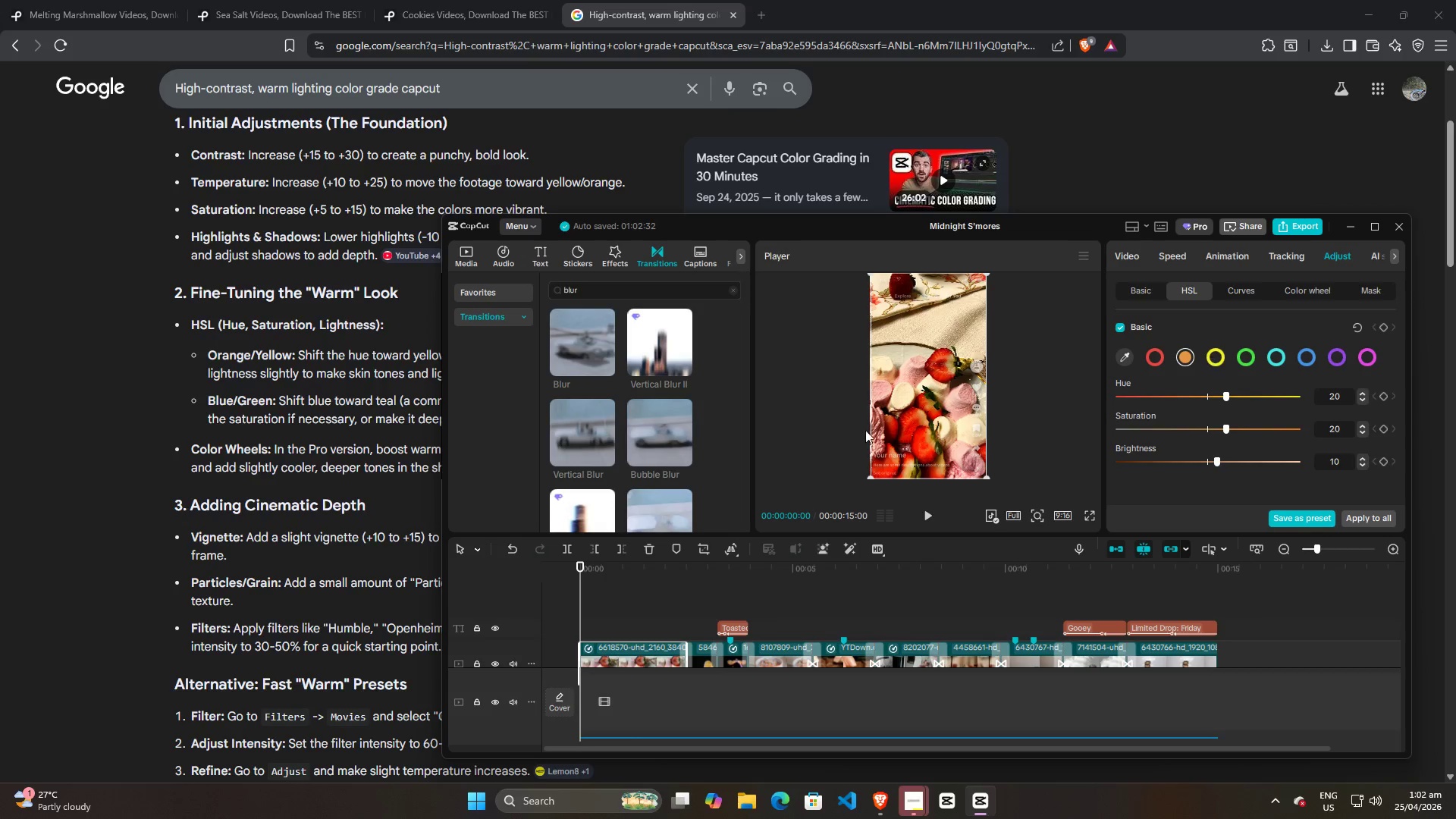 
key(Alt+AltLeft)
 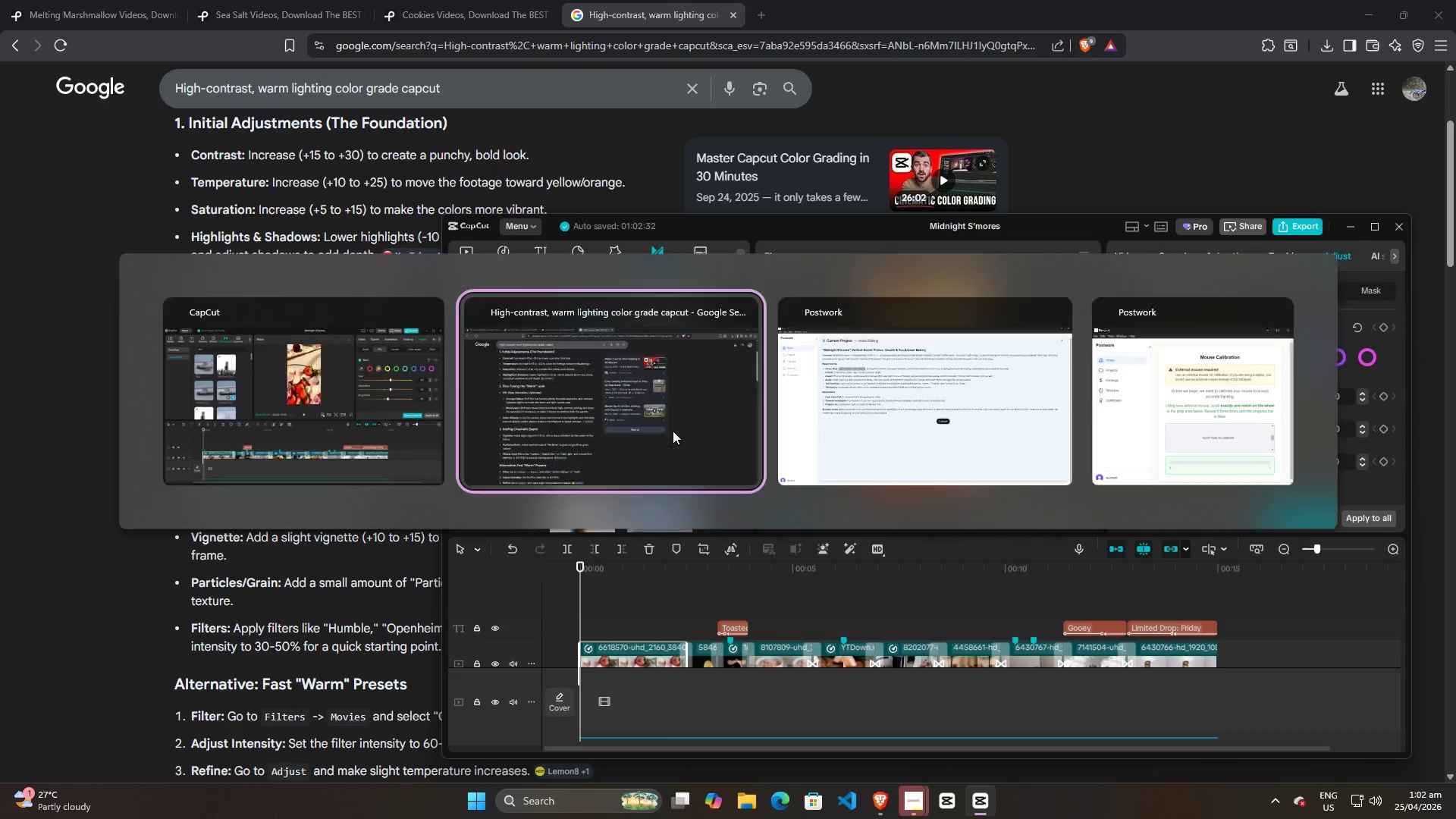 
key(Alt+Tab)
 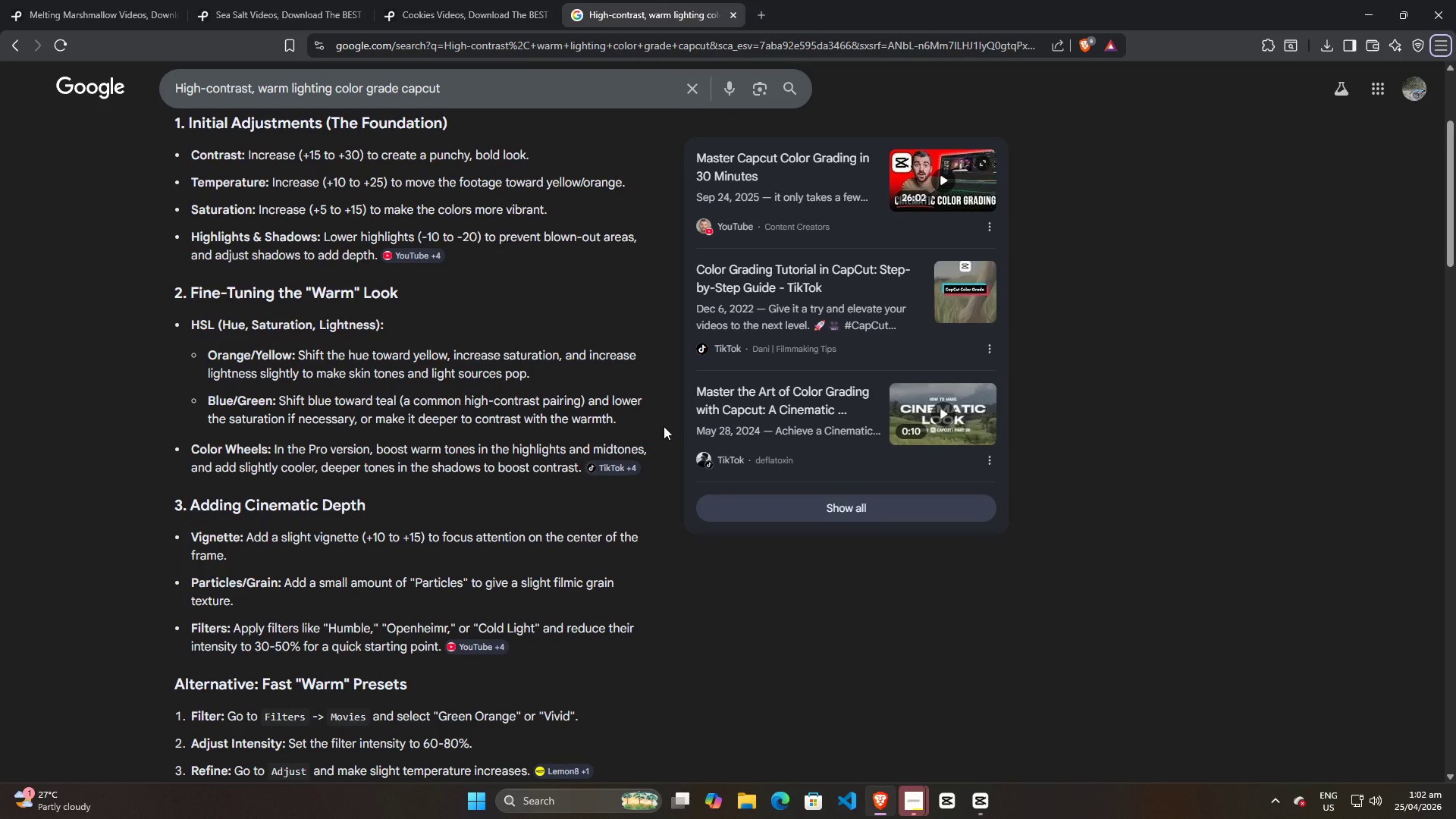 
key(Alt+AltLeft)
 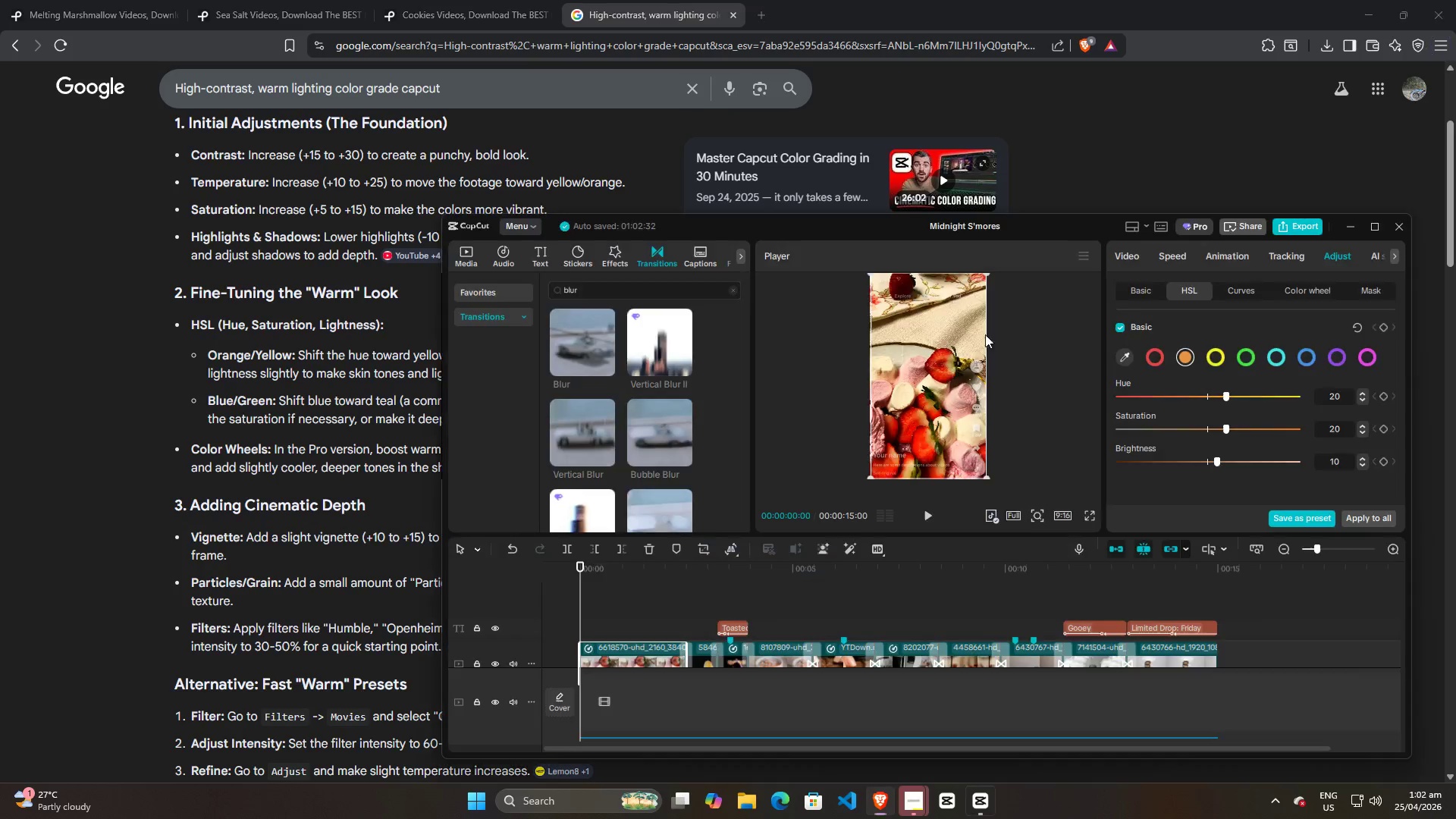 
key(Alt+Tab)
 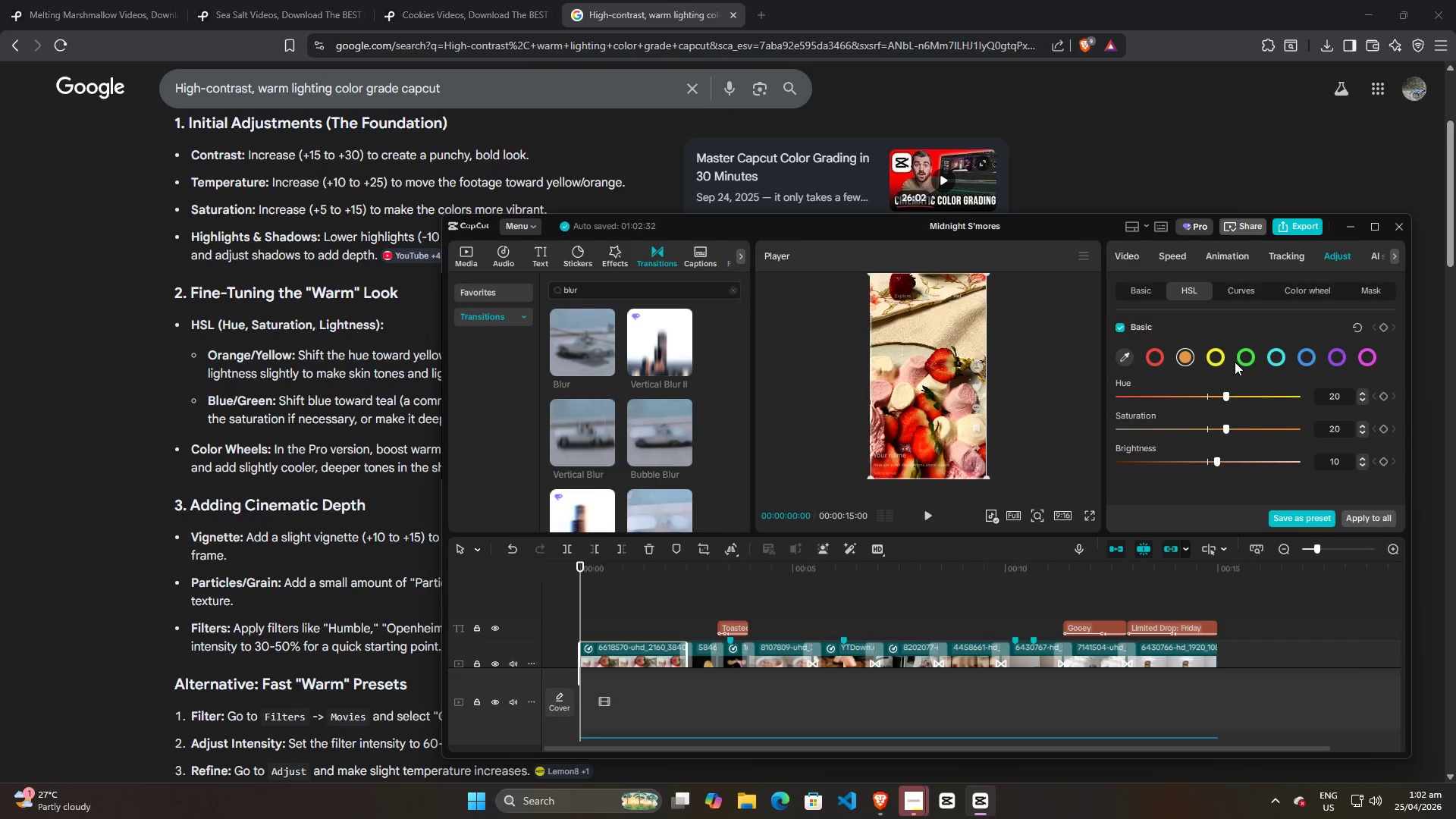 
left_click([1244, 357])
 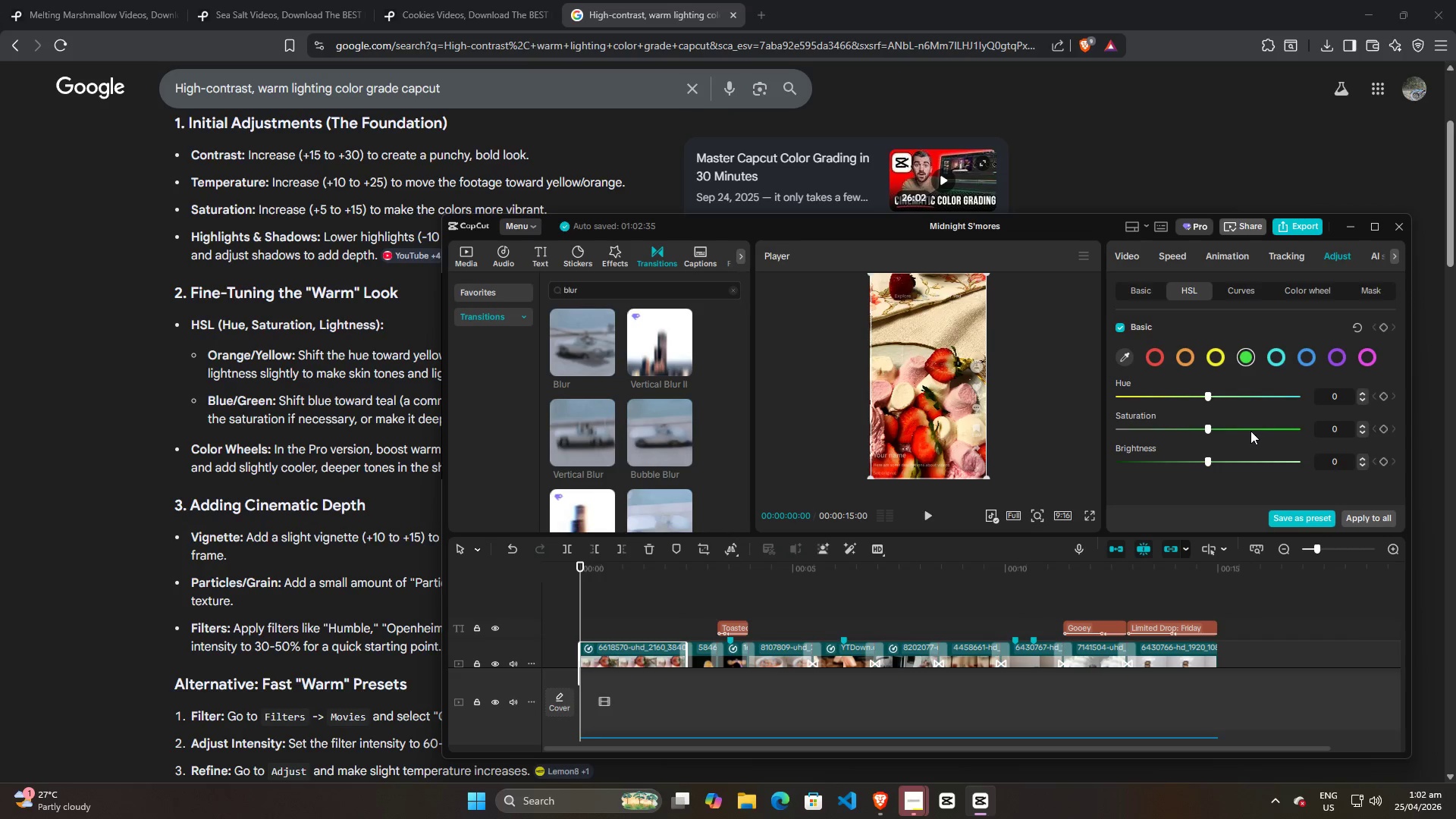 
key(Alt+AltLeft)
 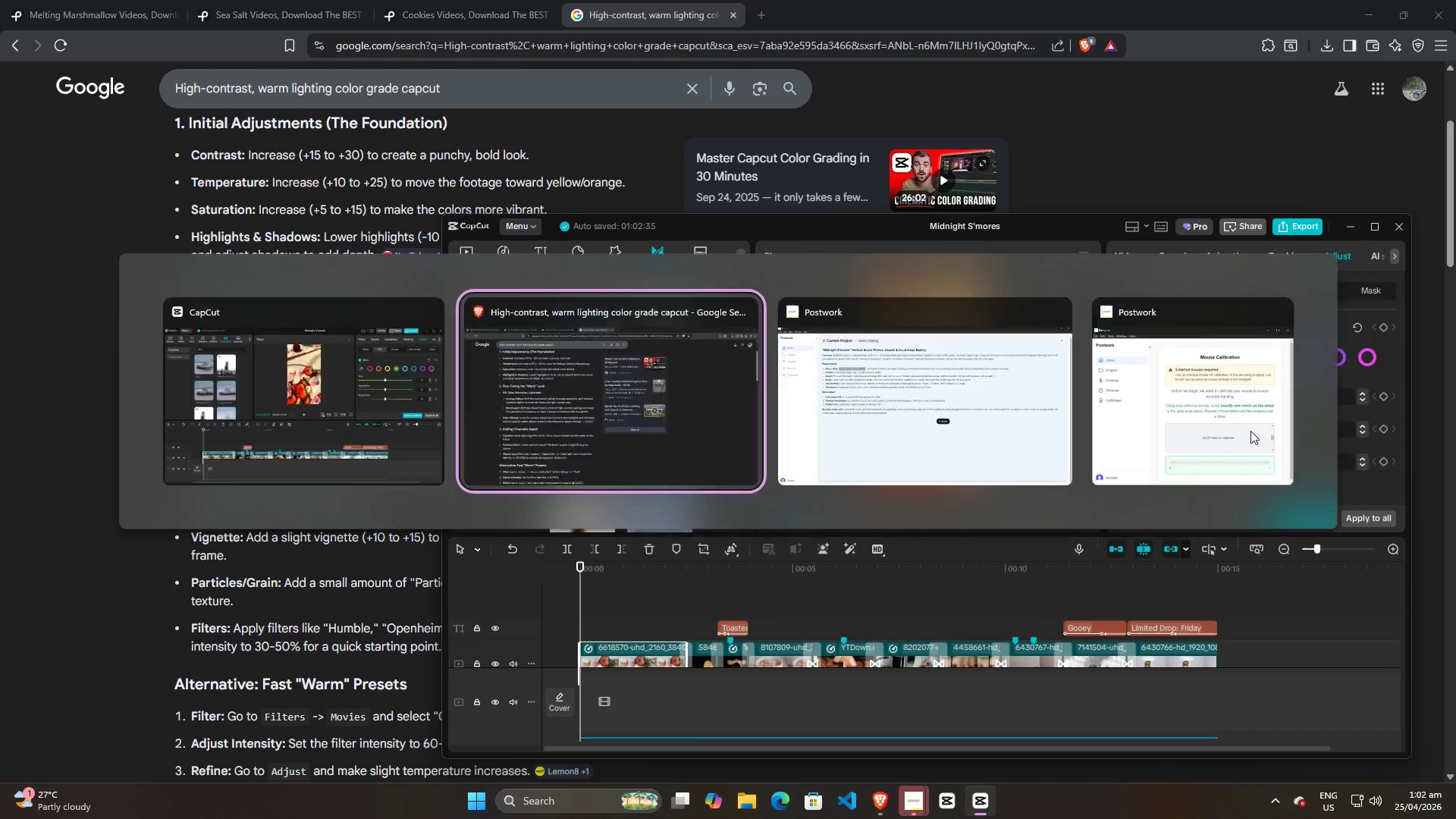 
key(Alt+Tab)
 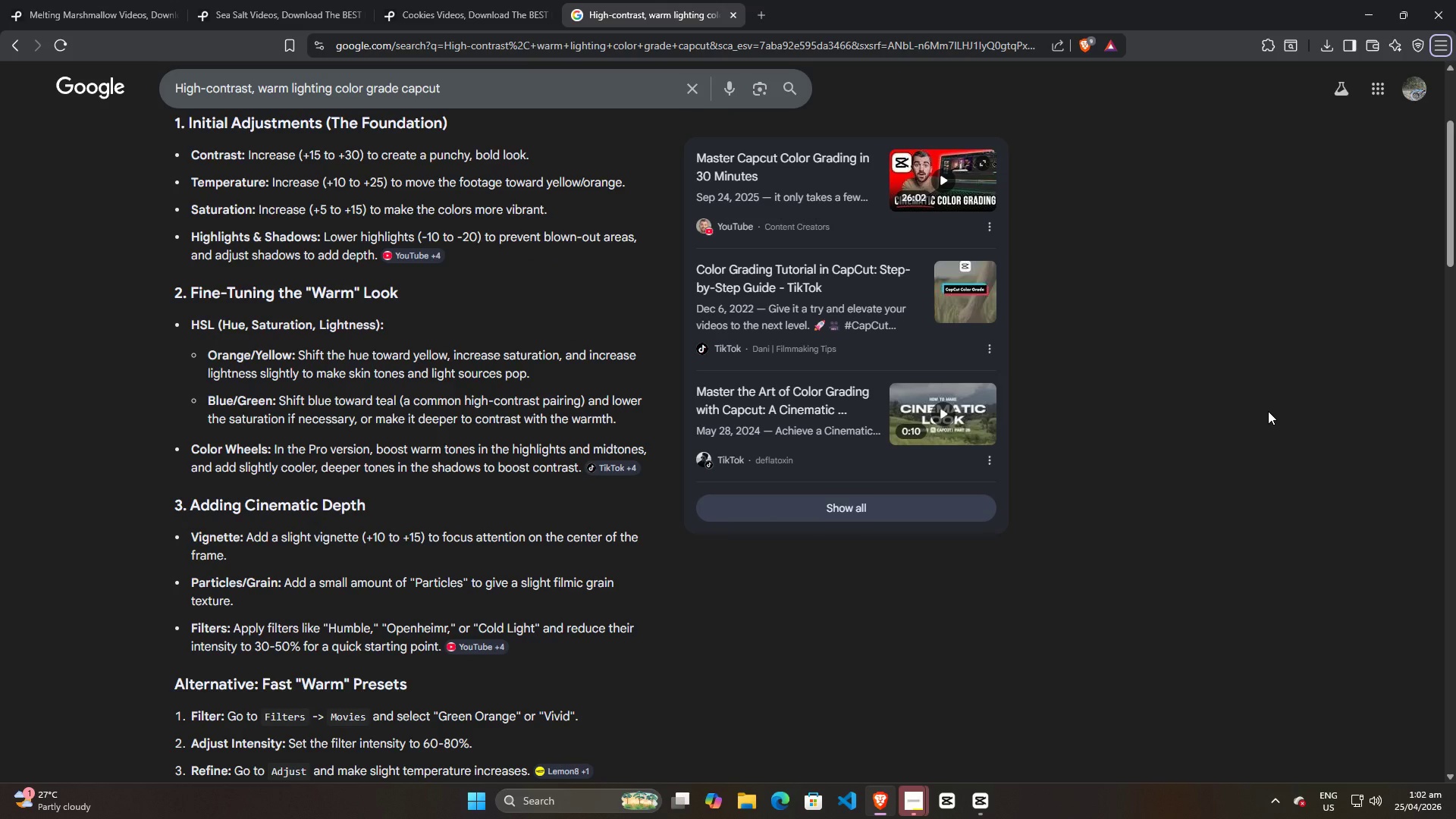 
key(Alt+AltLeft)
 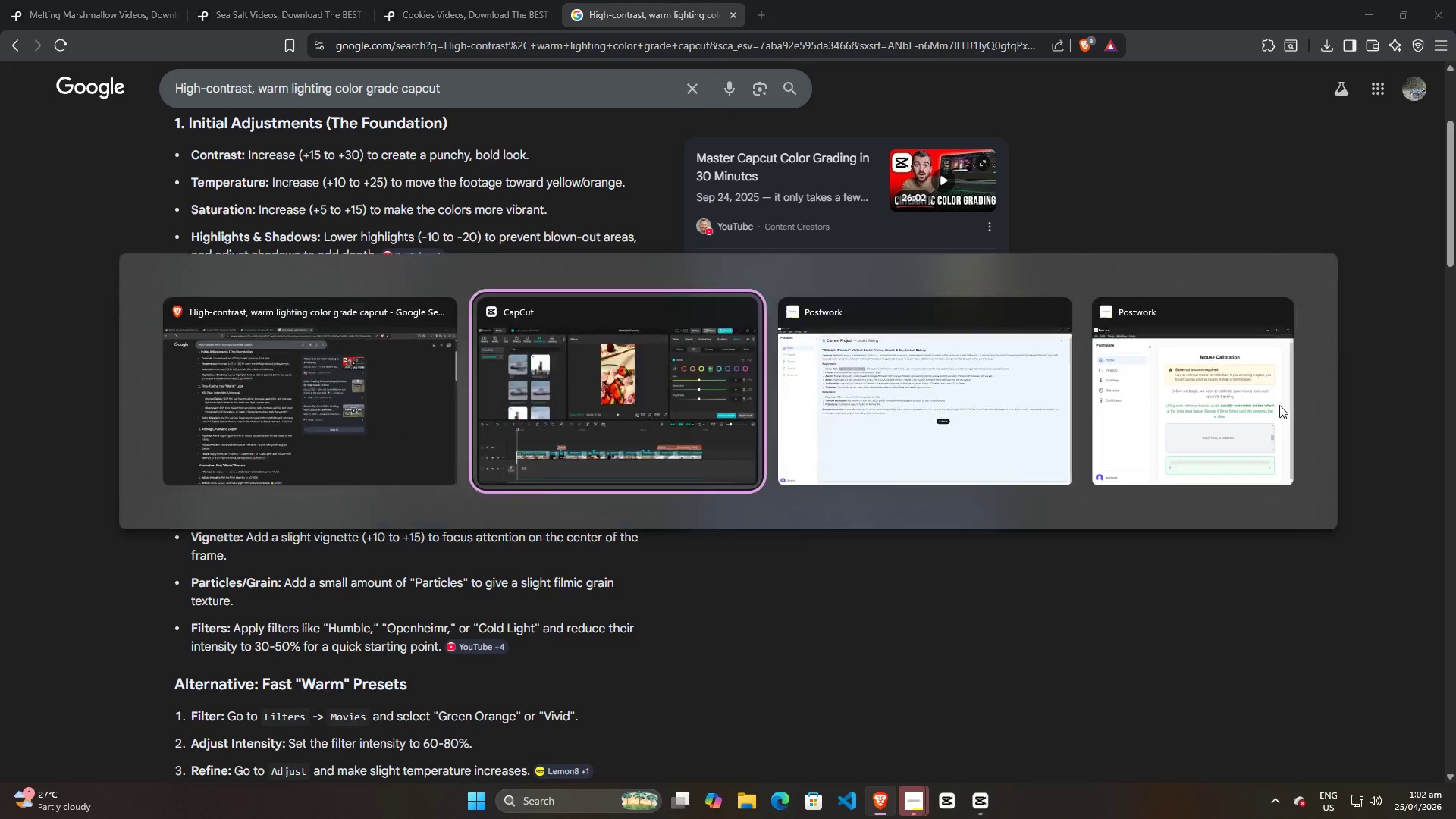 
key(Alt+Tab)
 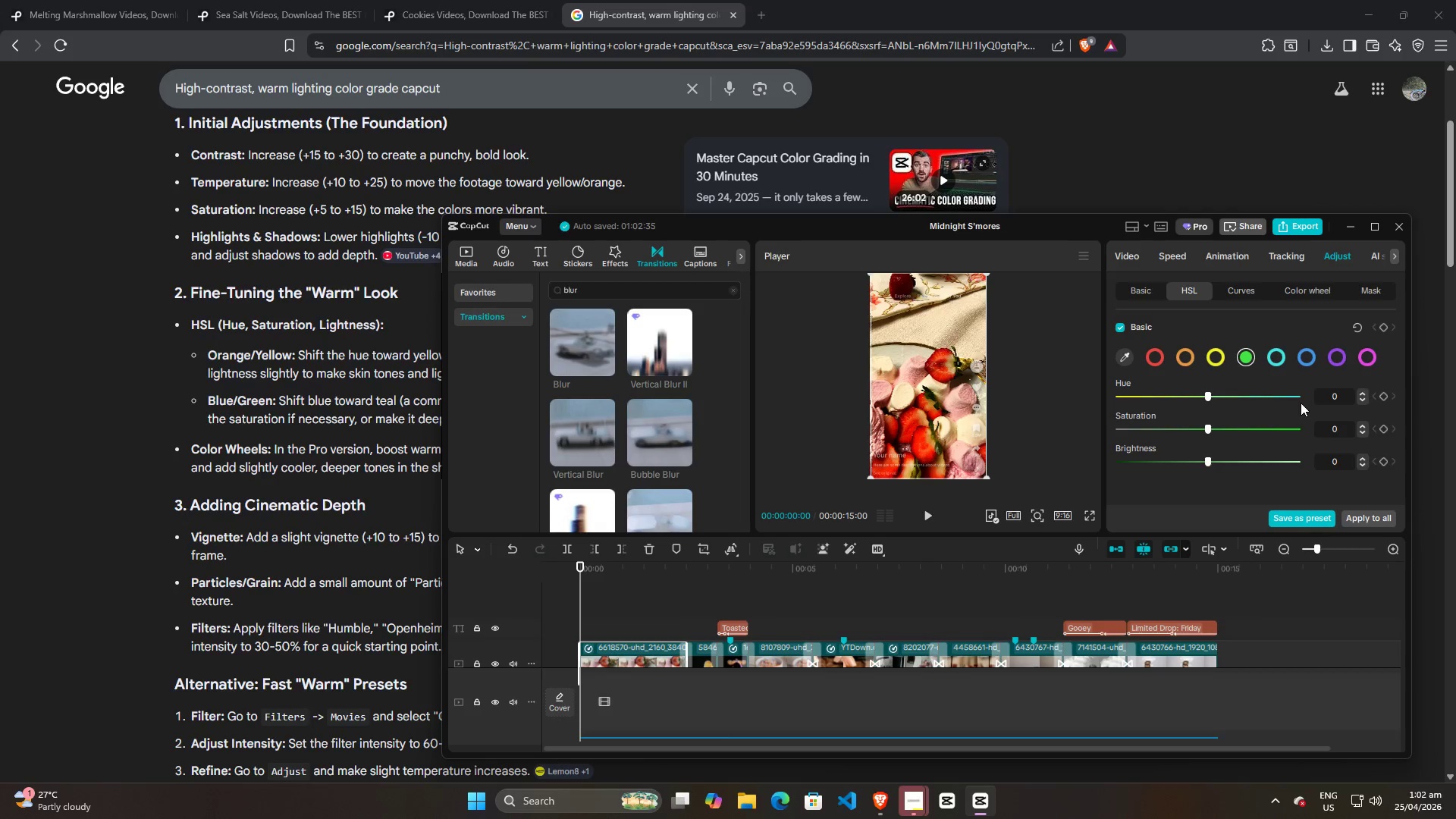 
key(Alt+AltLeft)
 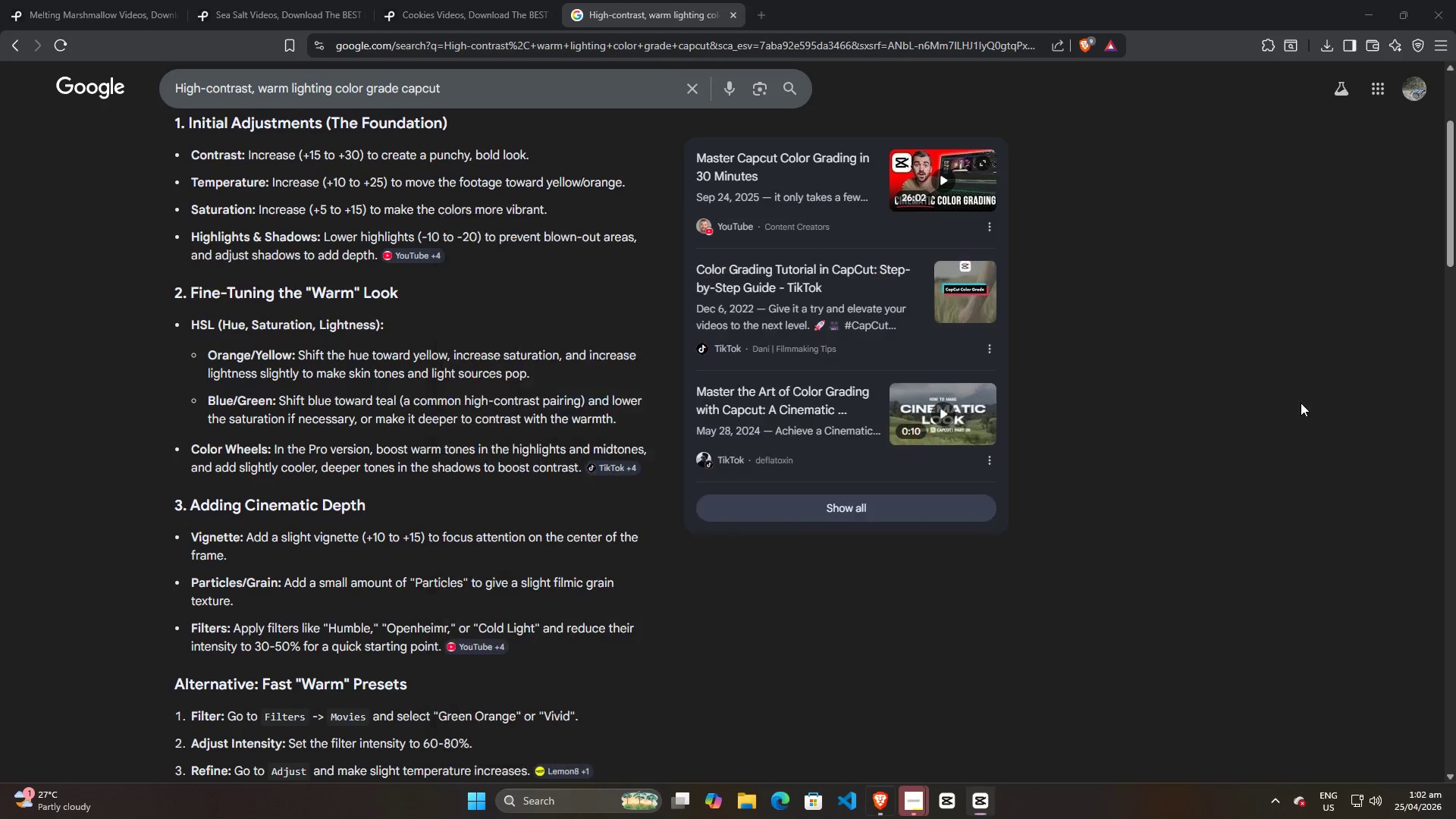 
key(Alt+Tab)
 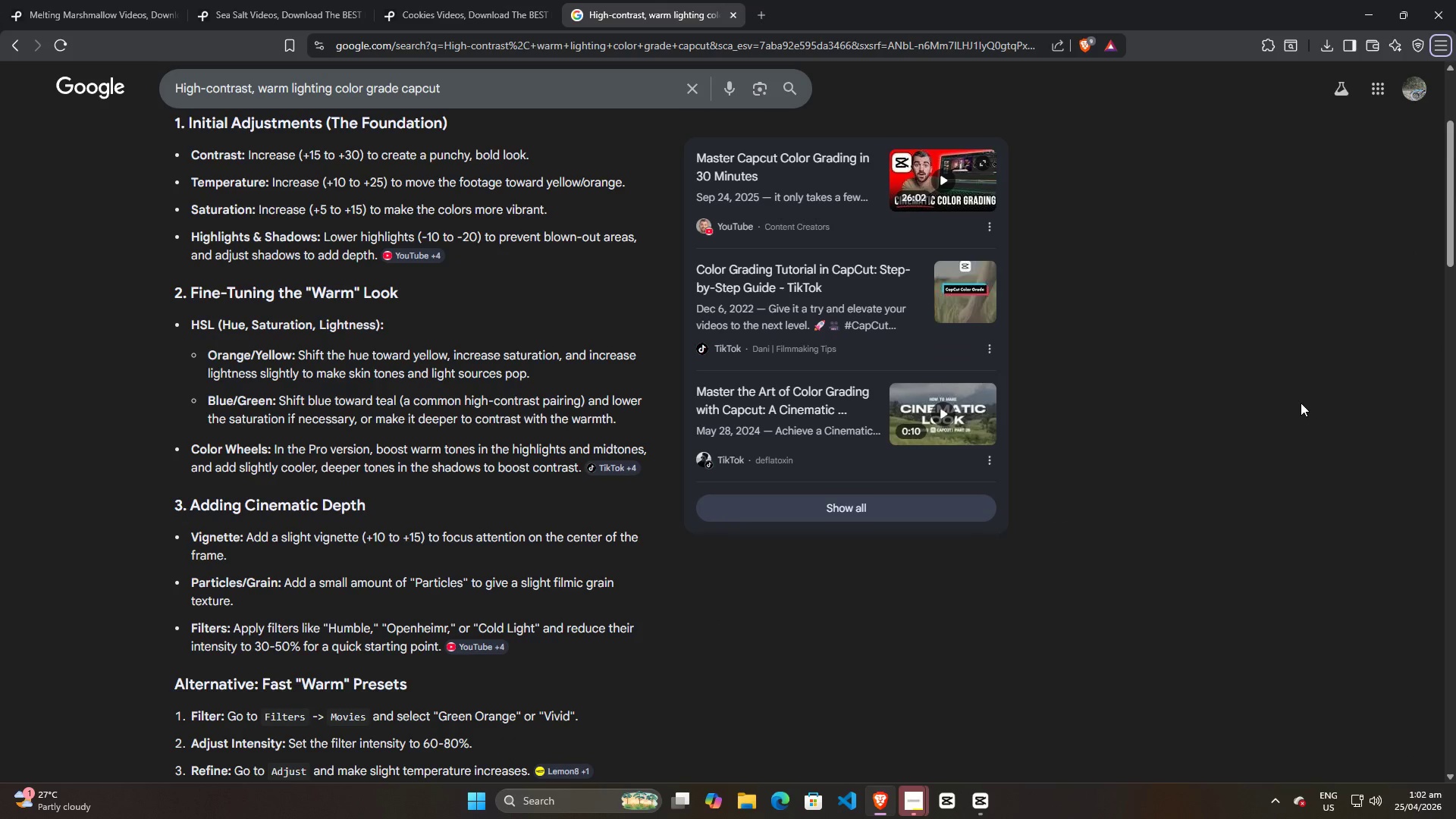 
hold_key(key=AltLeft, duration=0.36)
 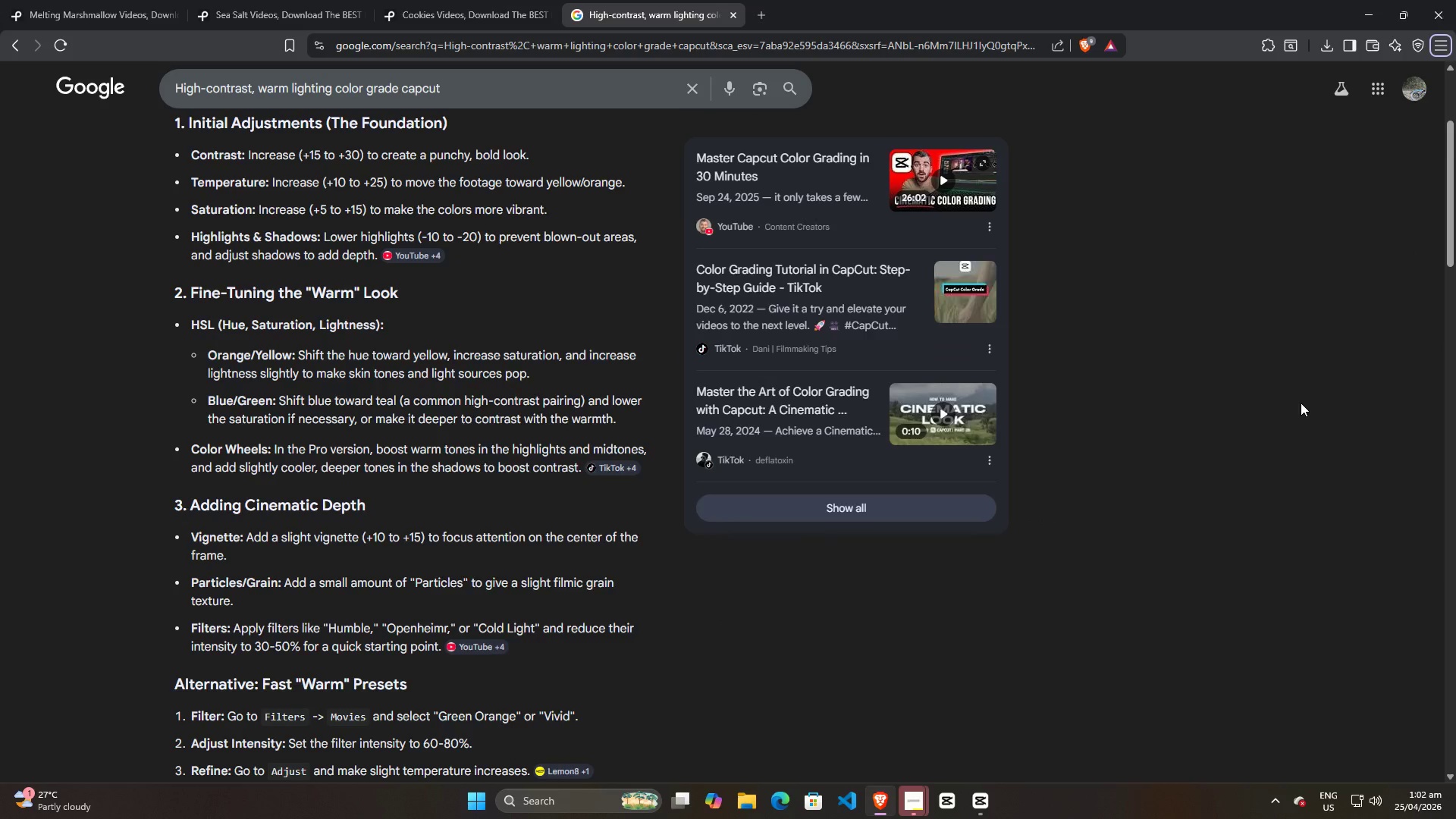 
key(Alt+AltLeft)
 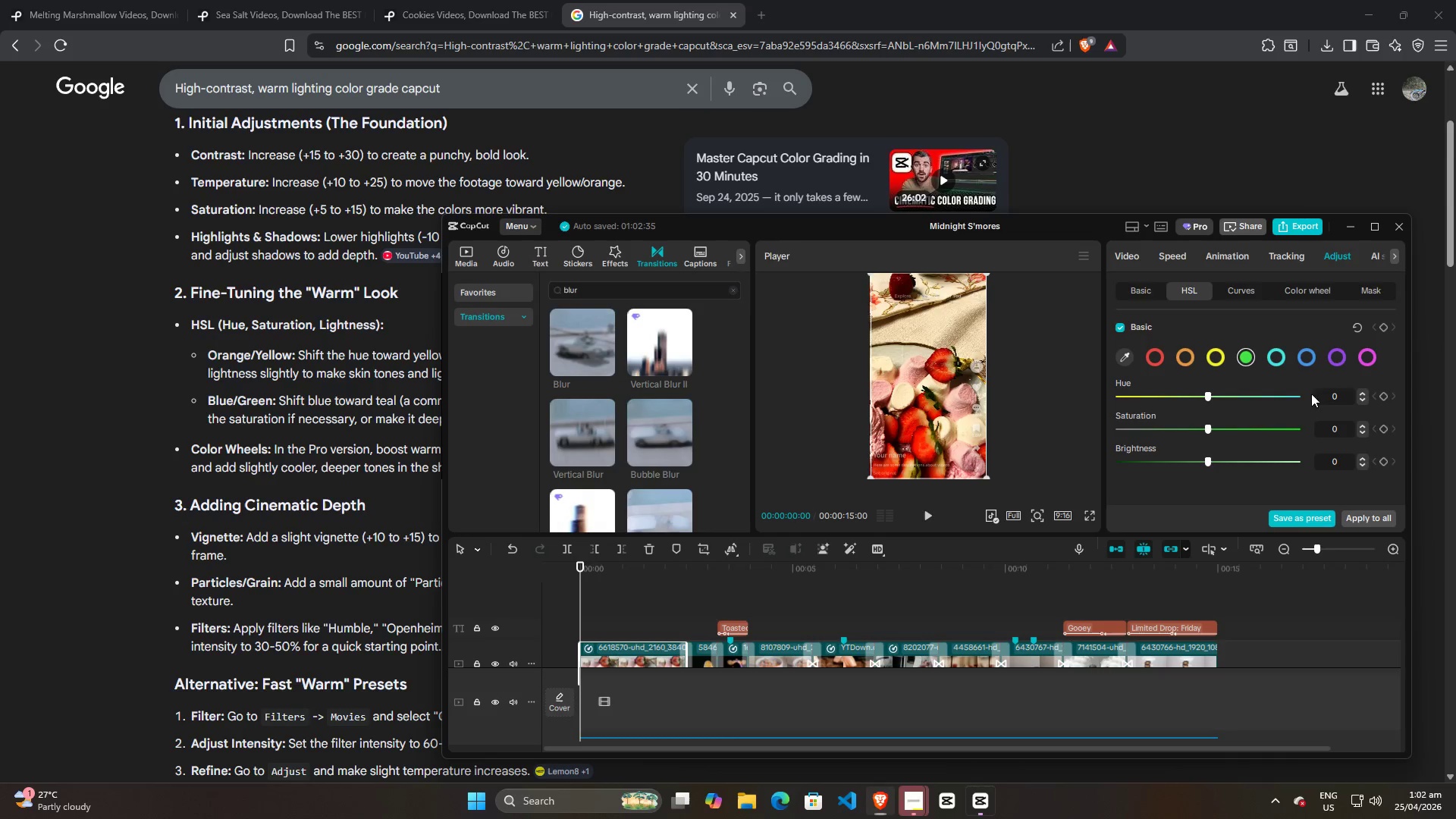 
key(Alt+Tab)
 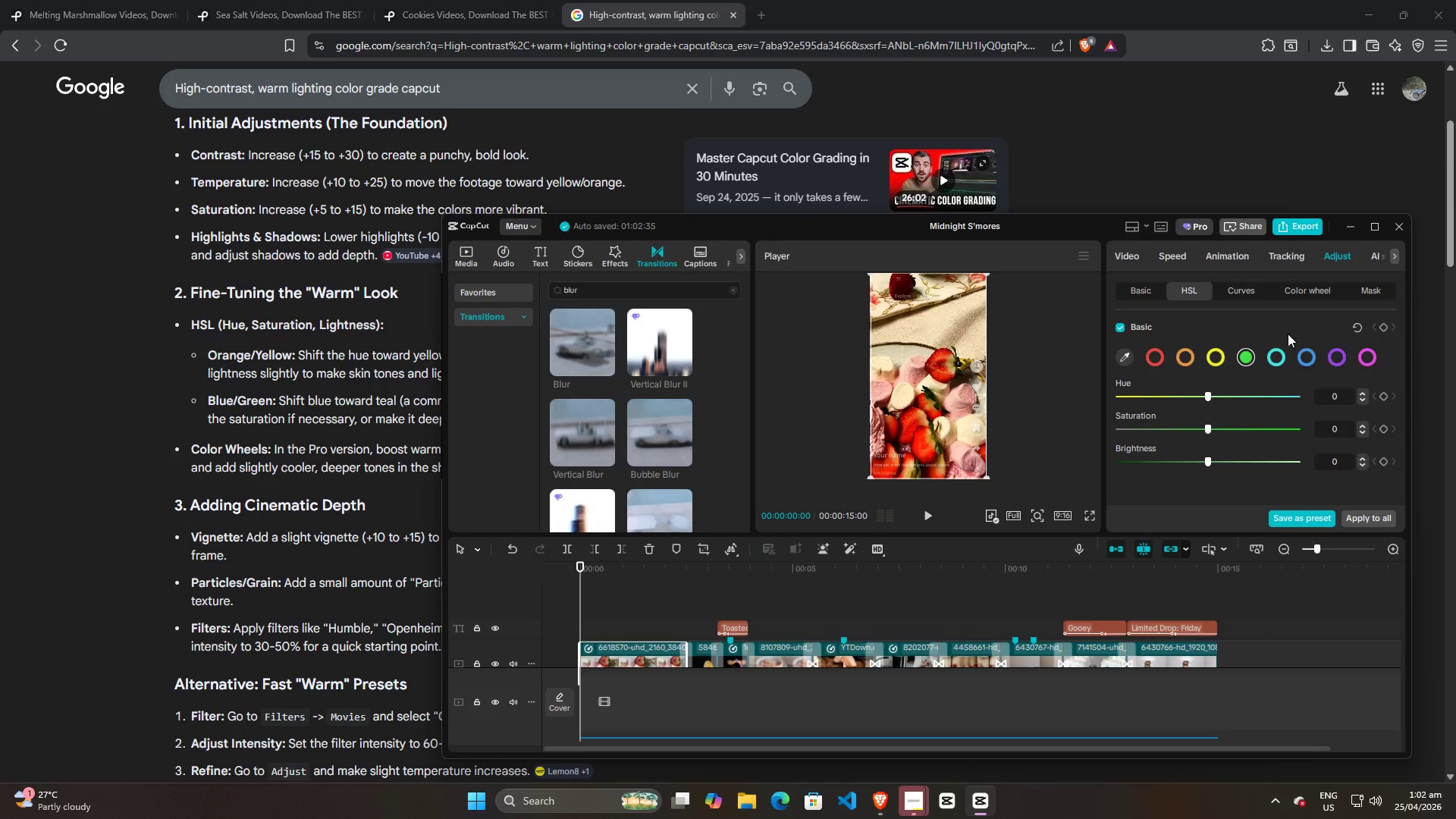 
key(Alt+AltLeft)
 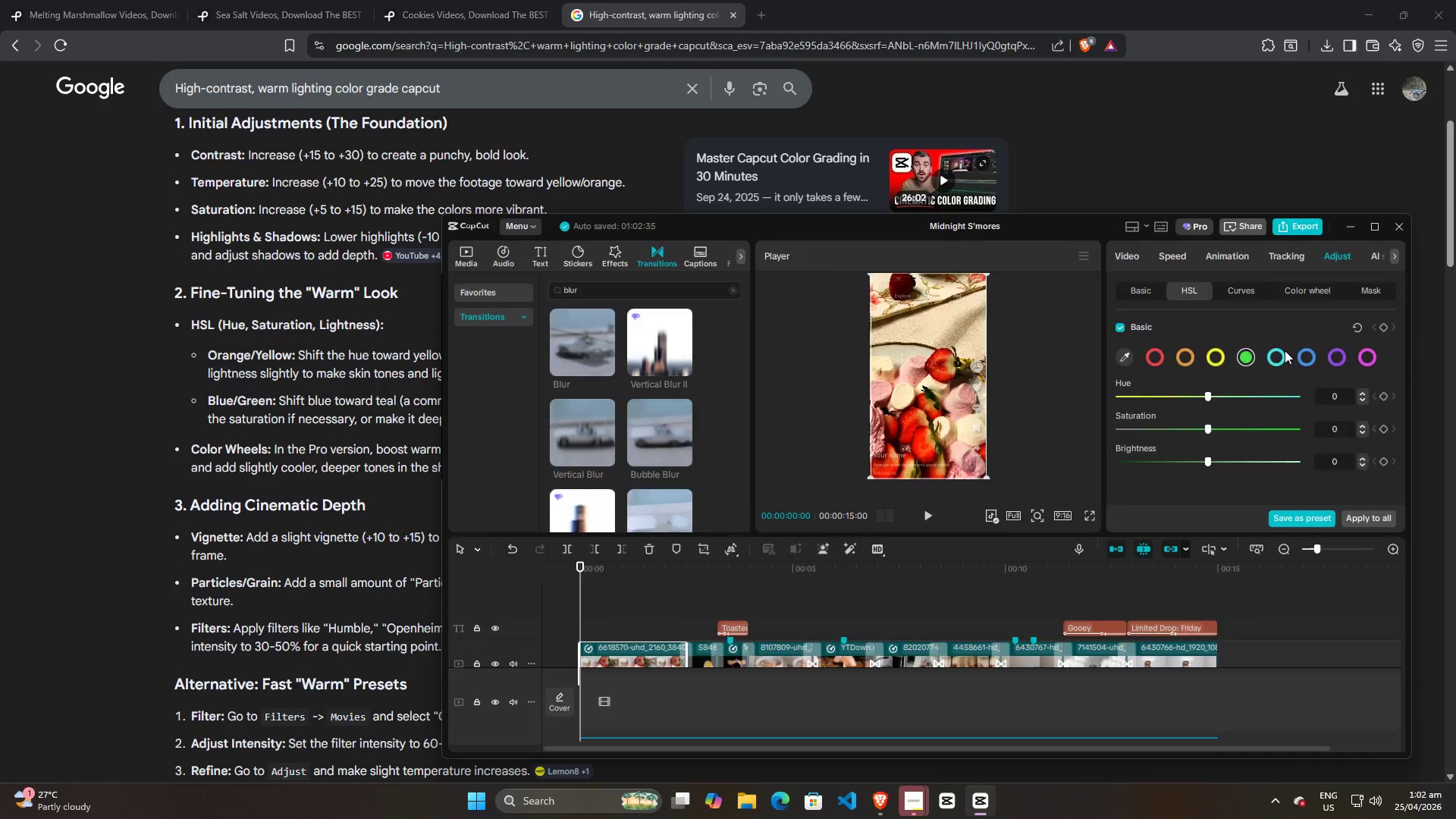 
key(Alt+Tab)
 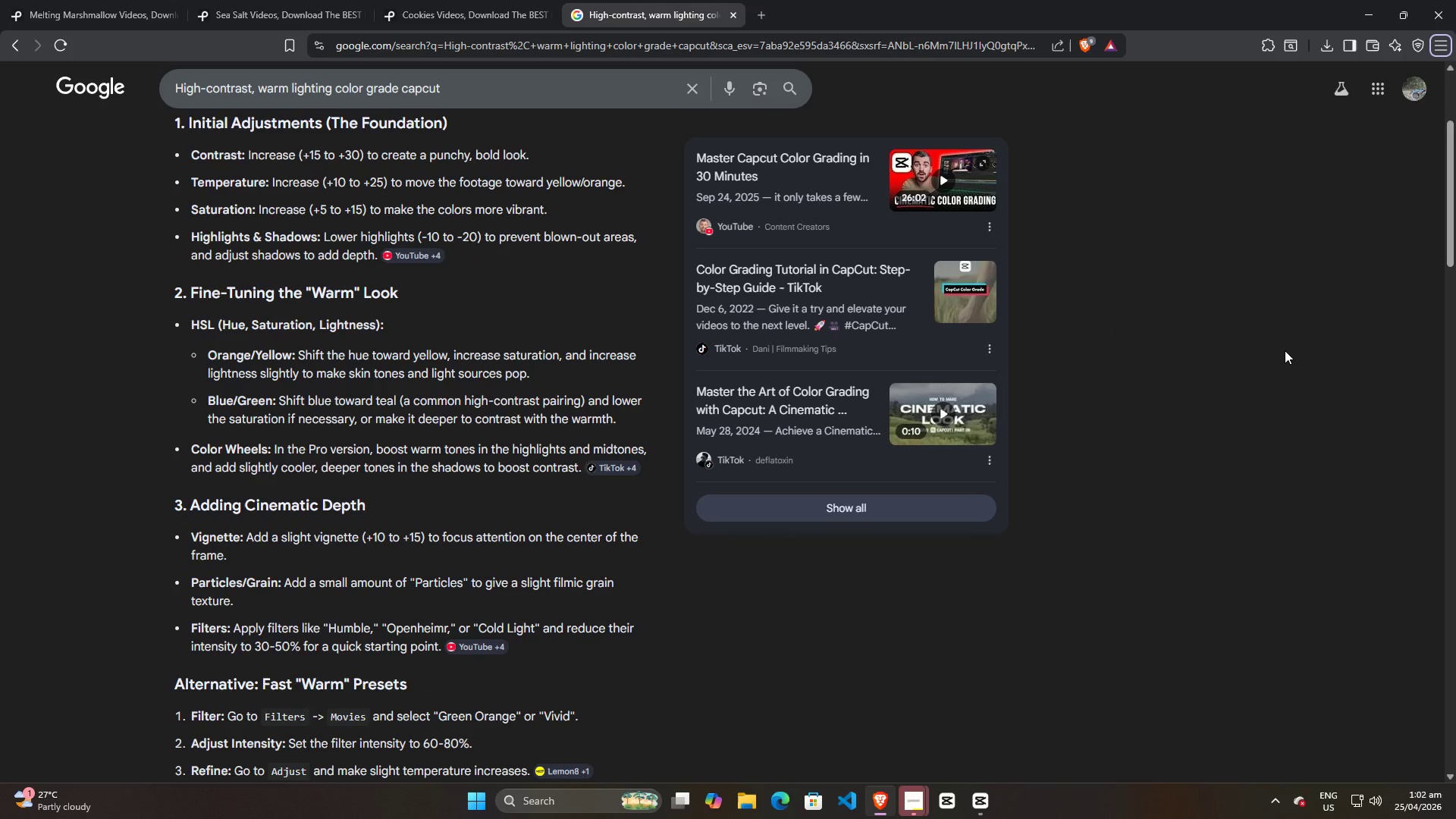 
key(Alt+AltLeft)
 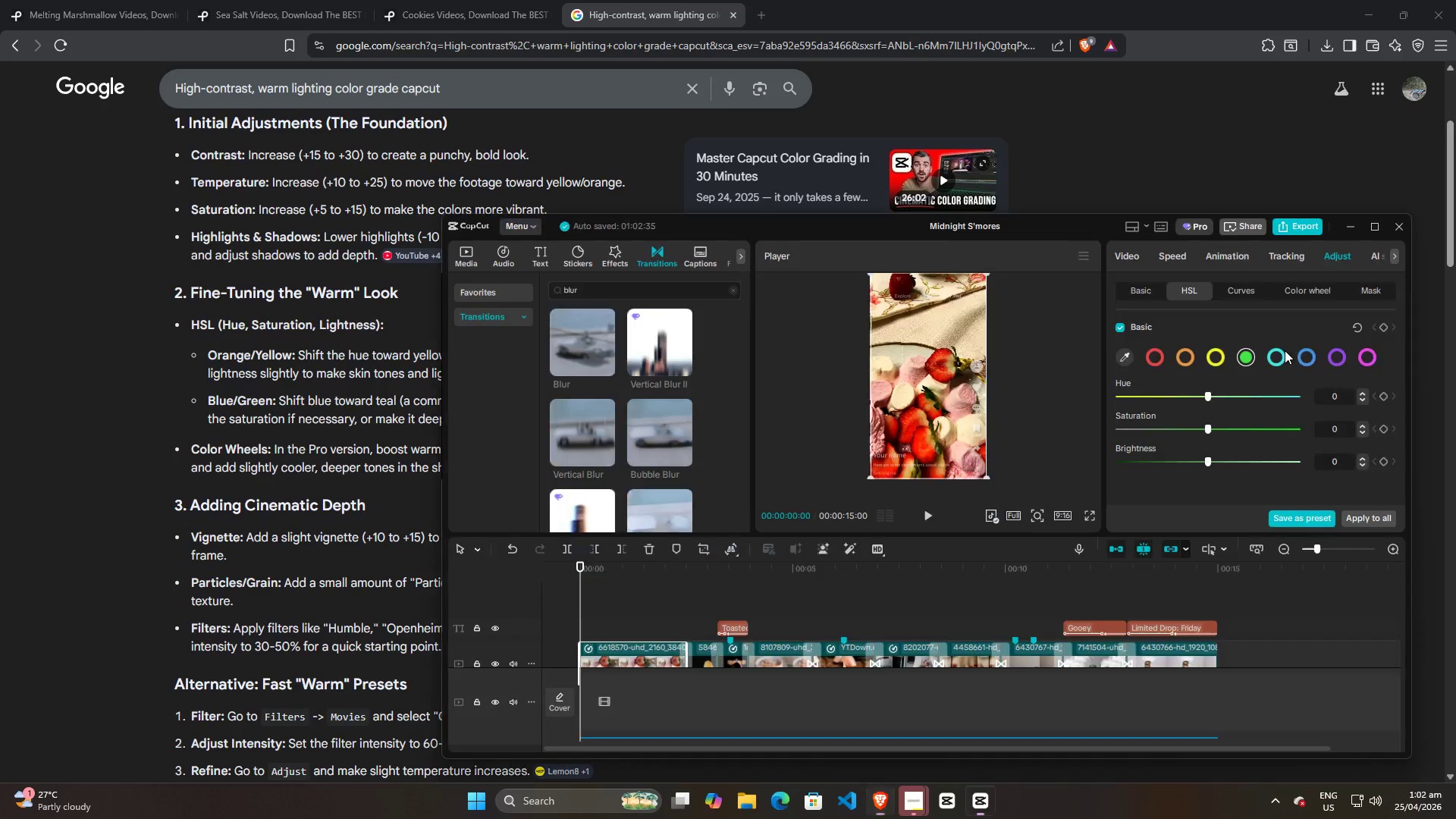 
key(Alt+Tab)
 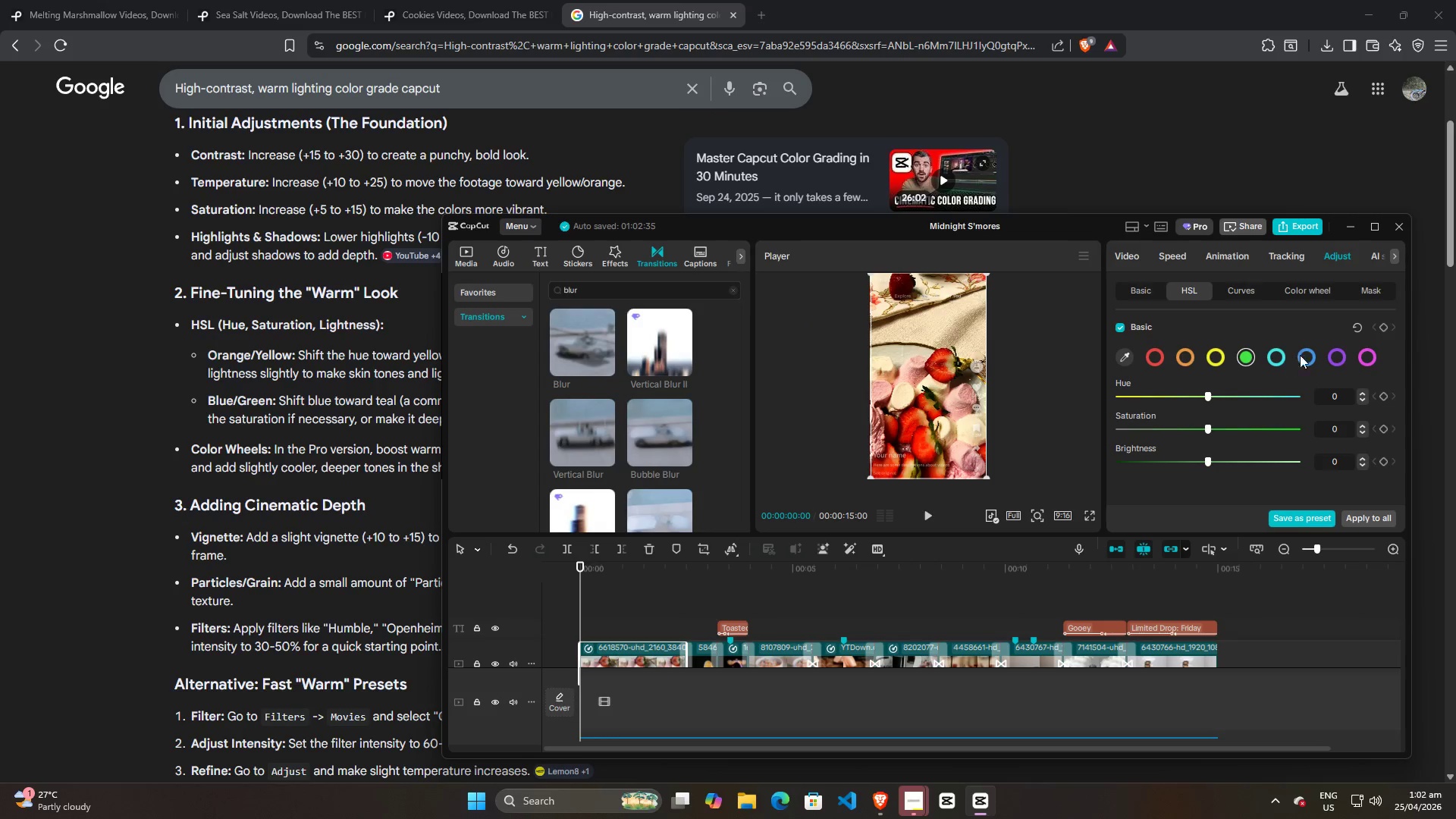 
left_click([1307, 356])
 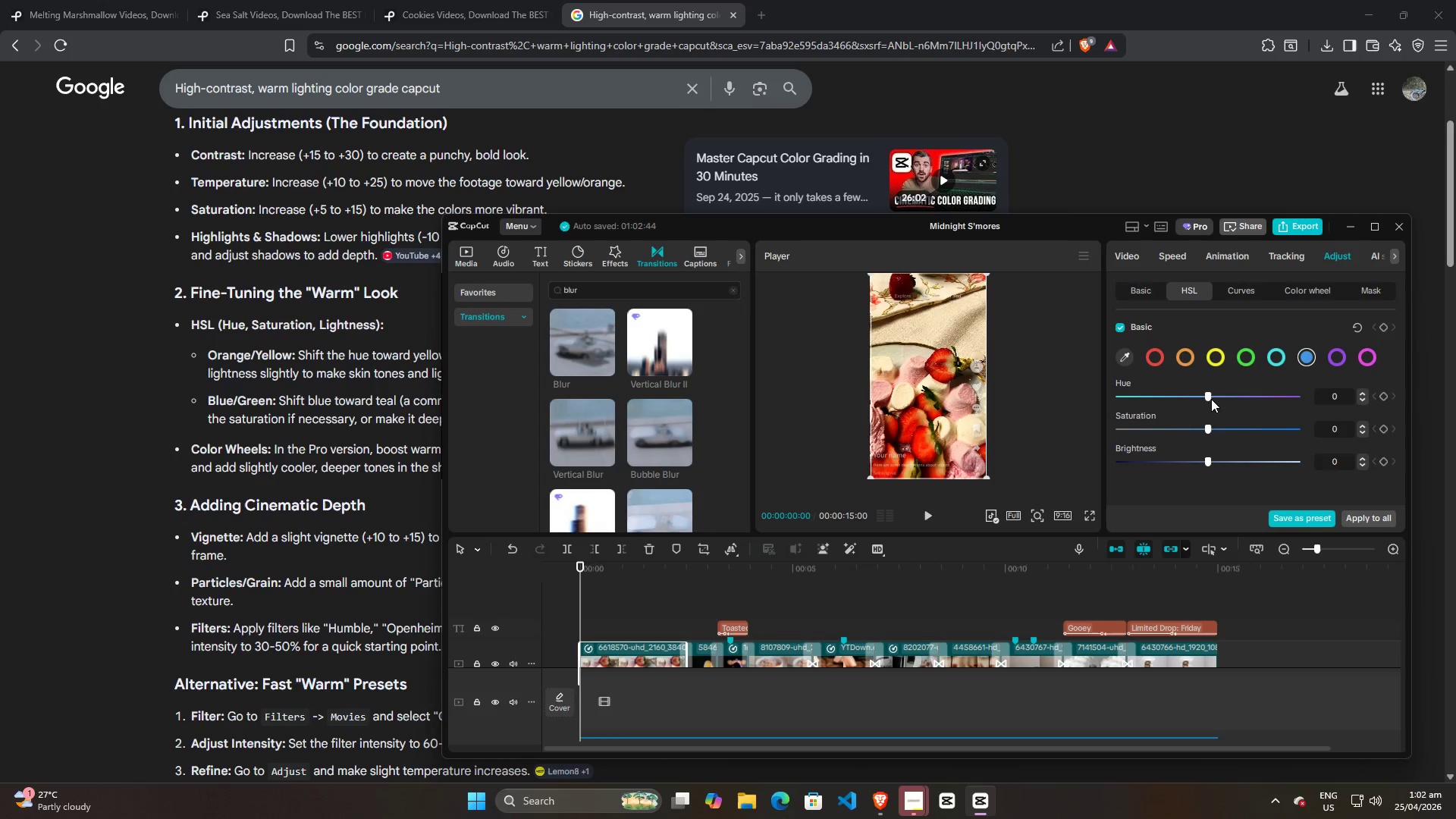 
left_click([1332, 393])
 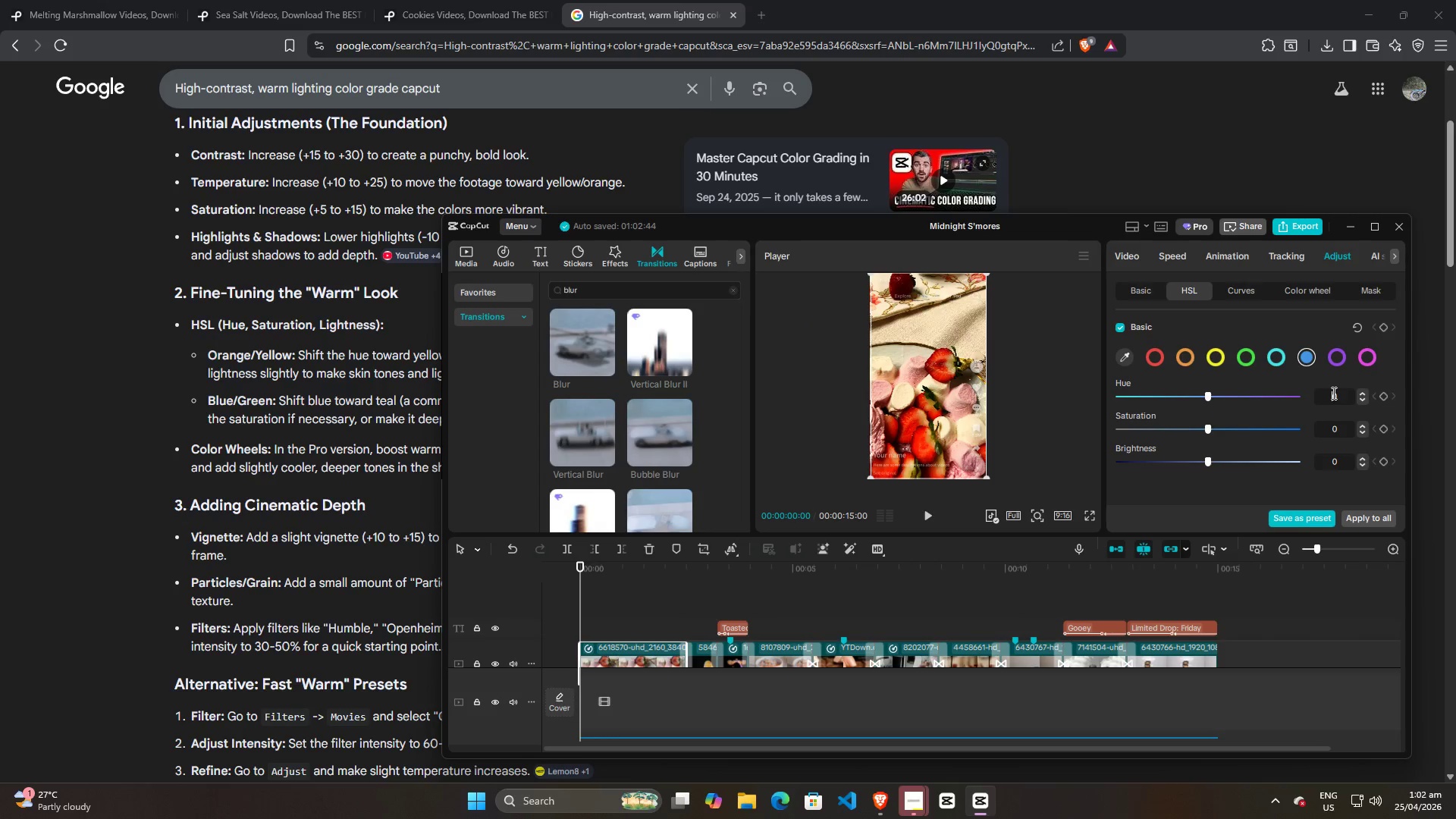 
key(Alt+AltLeft)
 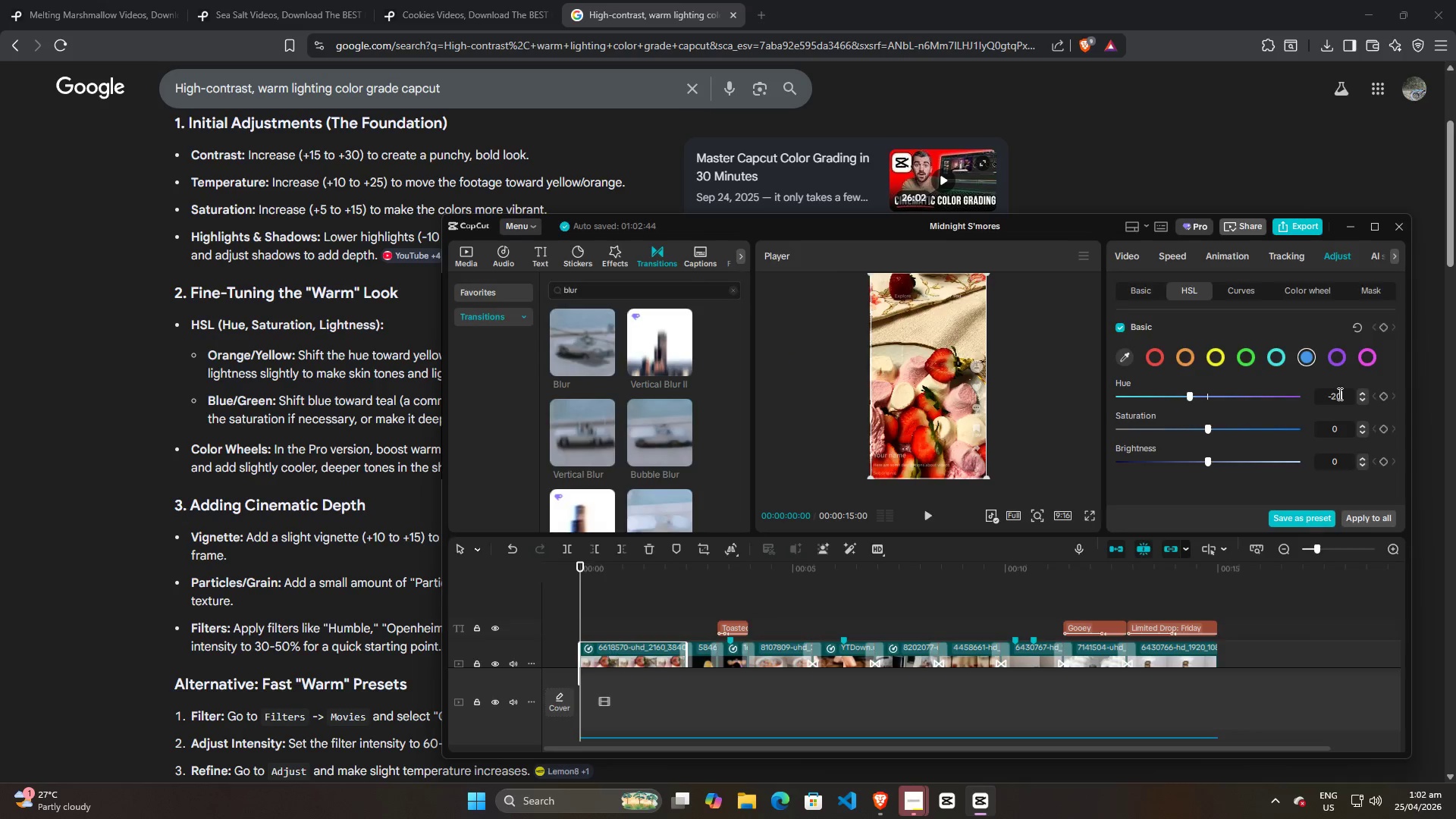 
key(Alt+Tab)
 